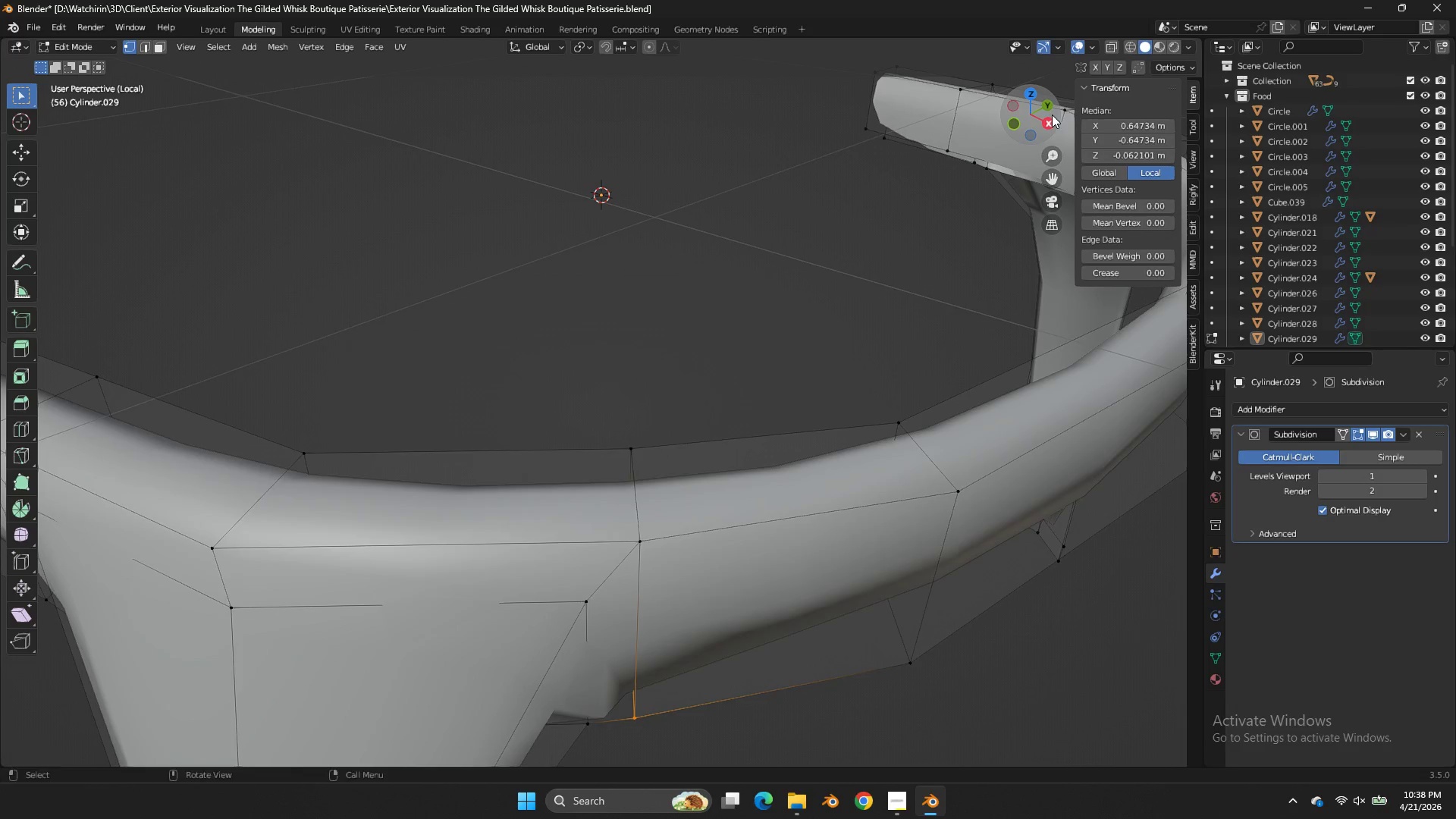 
left_click_drag(start_coordinate=[1052, 115], to_coordinate=[1031, 77])
 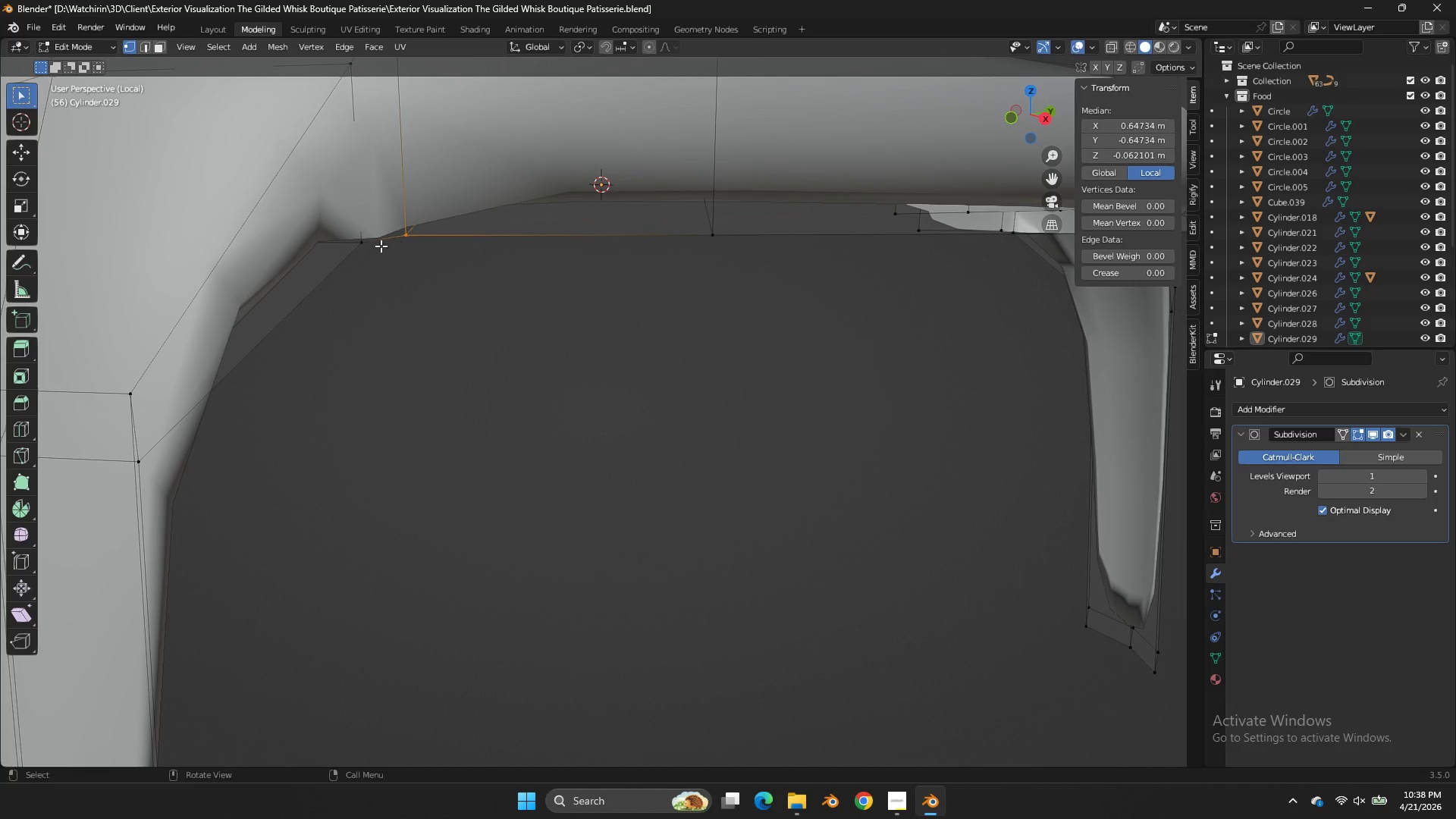 
left_click([360, 249])
 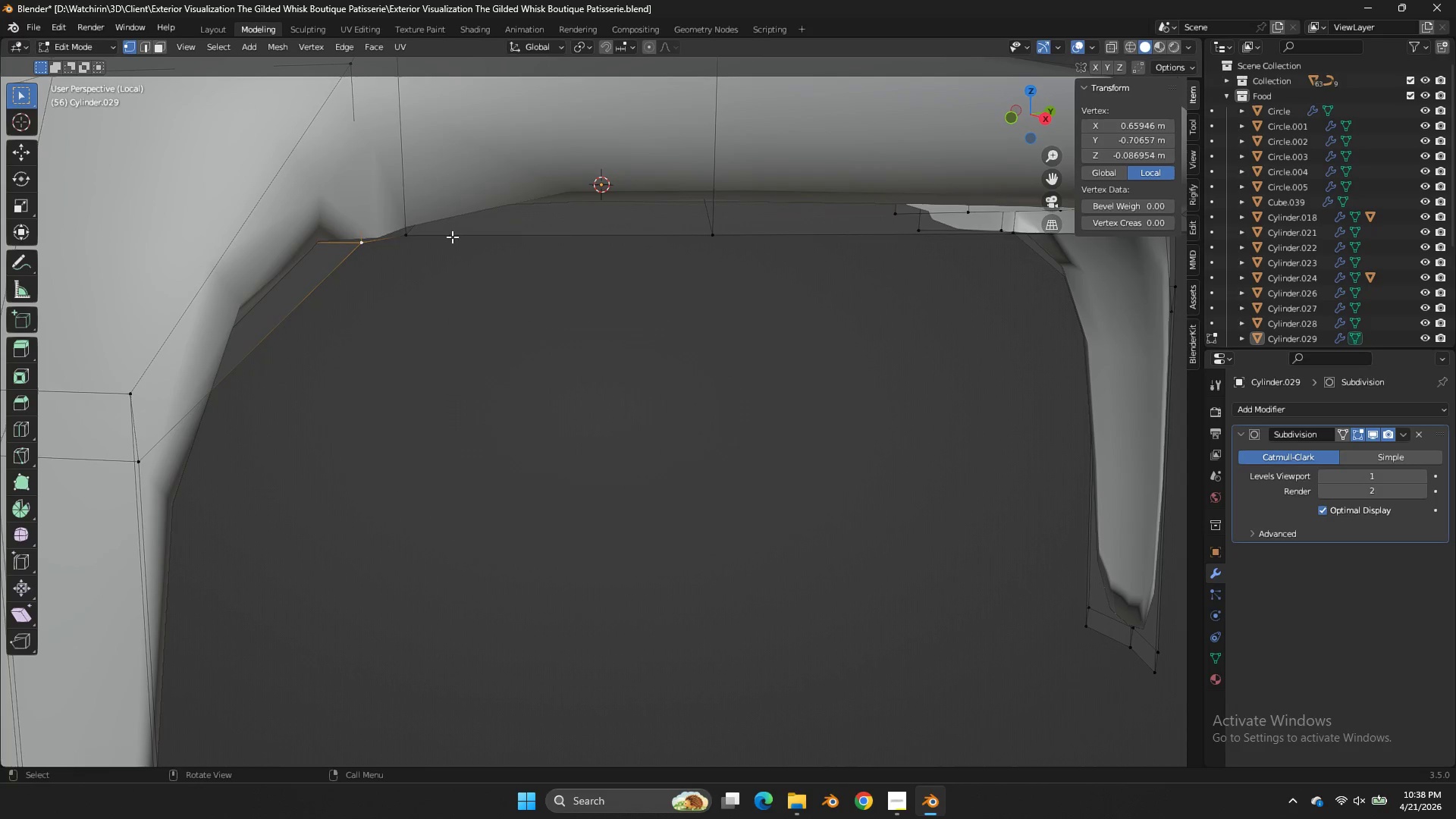 
key(Z)
 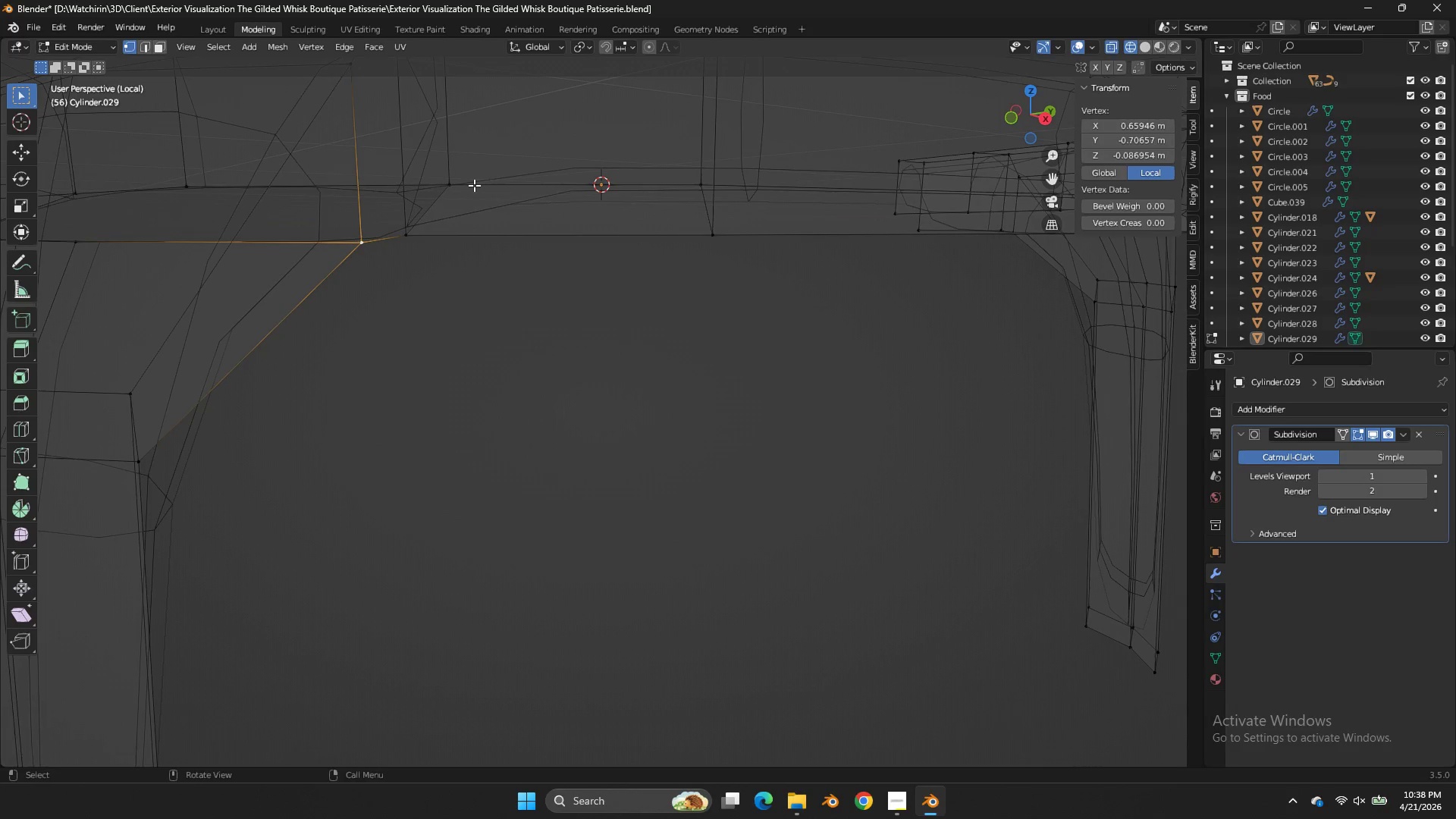 
left_click([450, 187])
 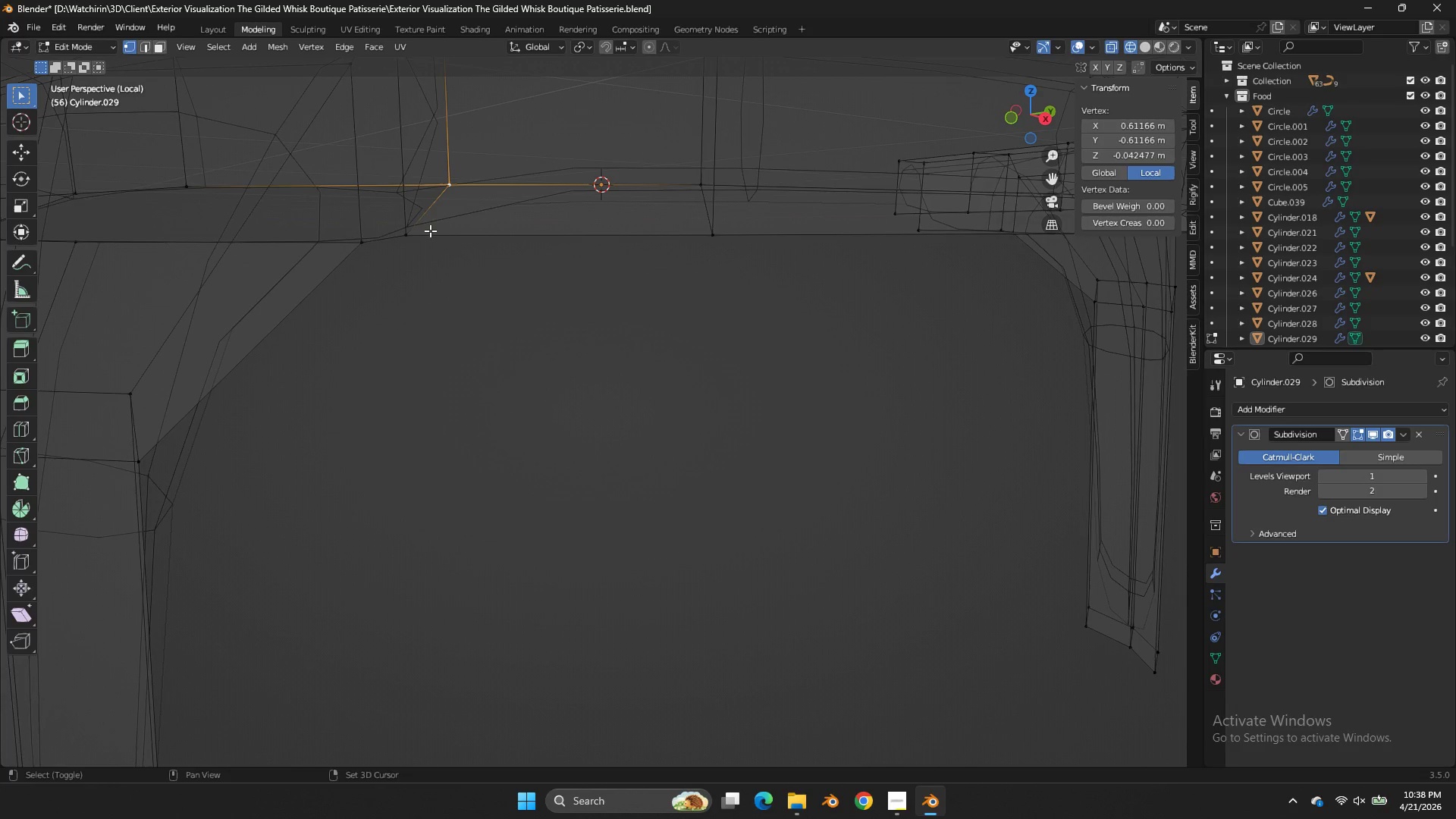 
hold_key(key=ShiftLeft, duration=0.34)
double_click([430, 231])
 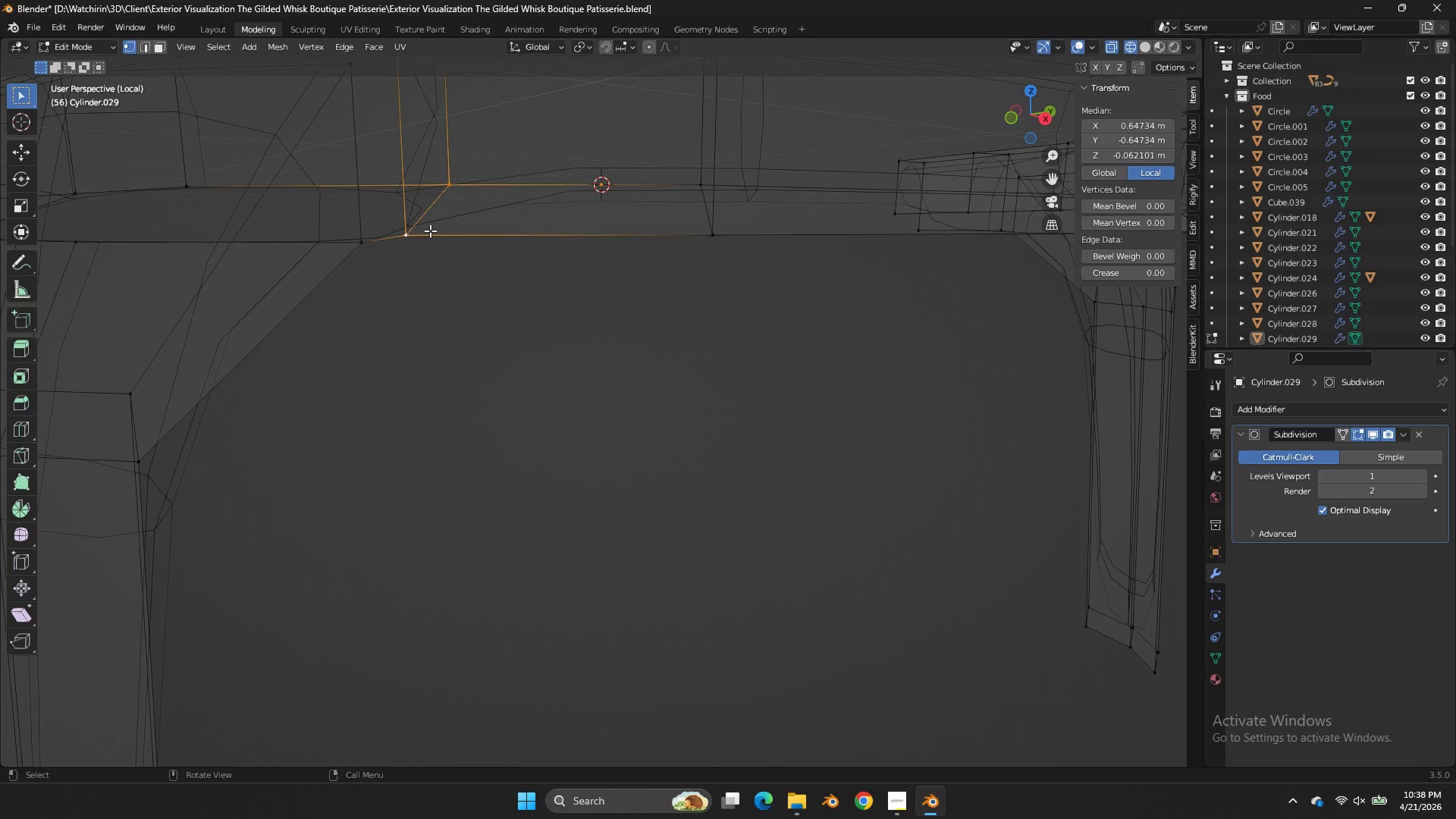 
key(F)
 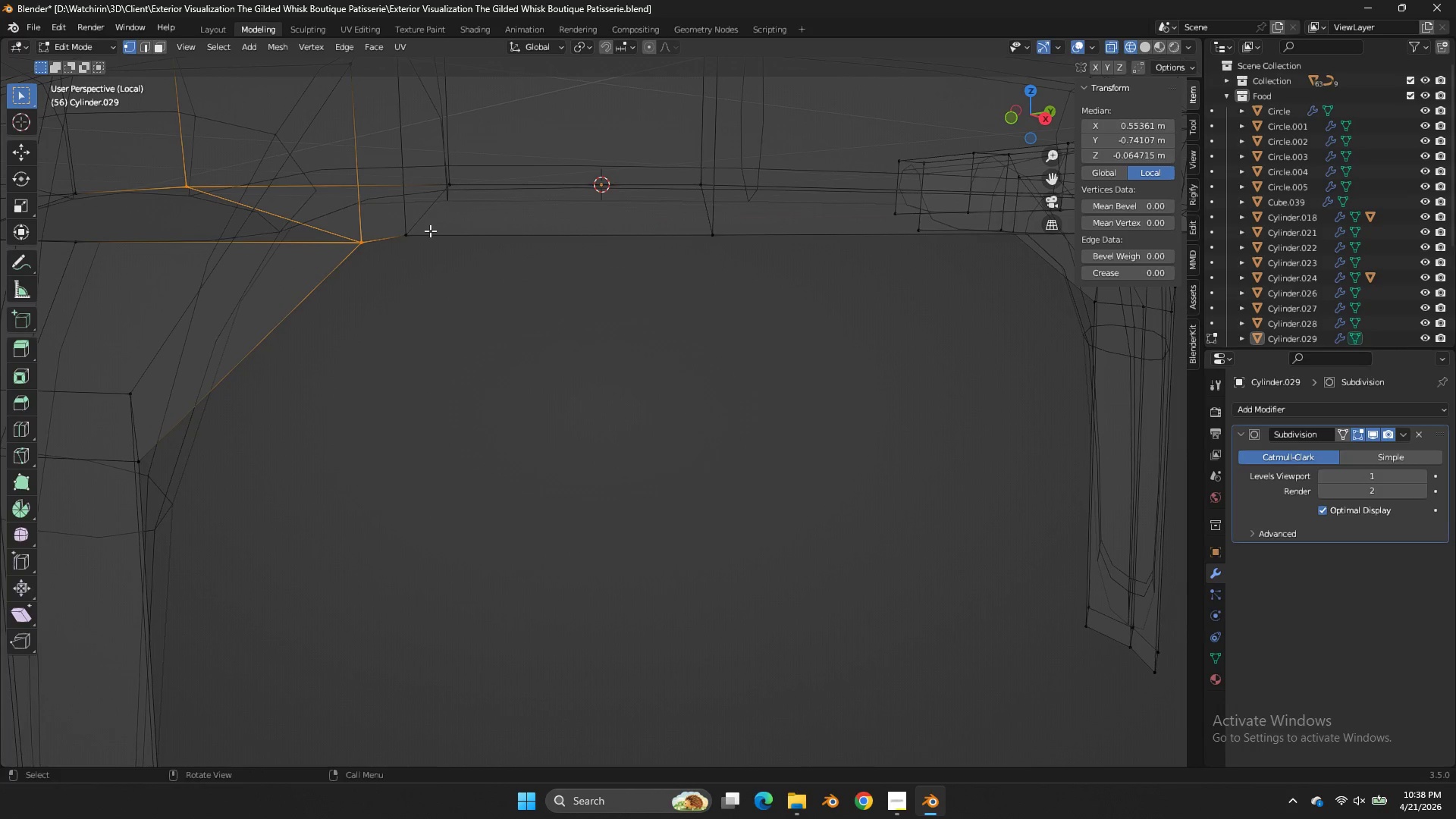 
key(Control+Z)
 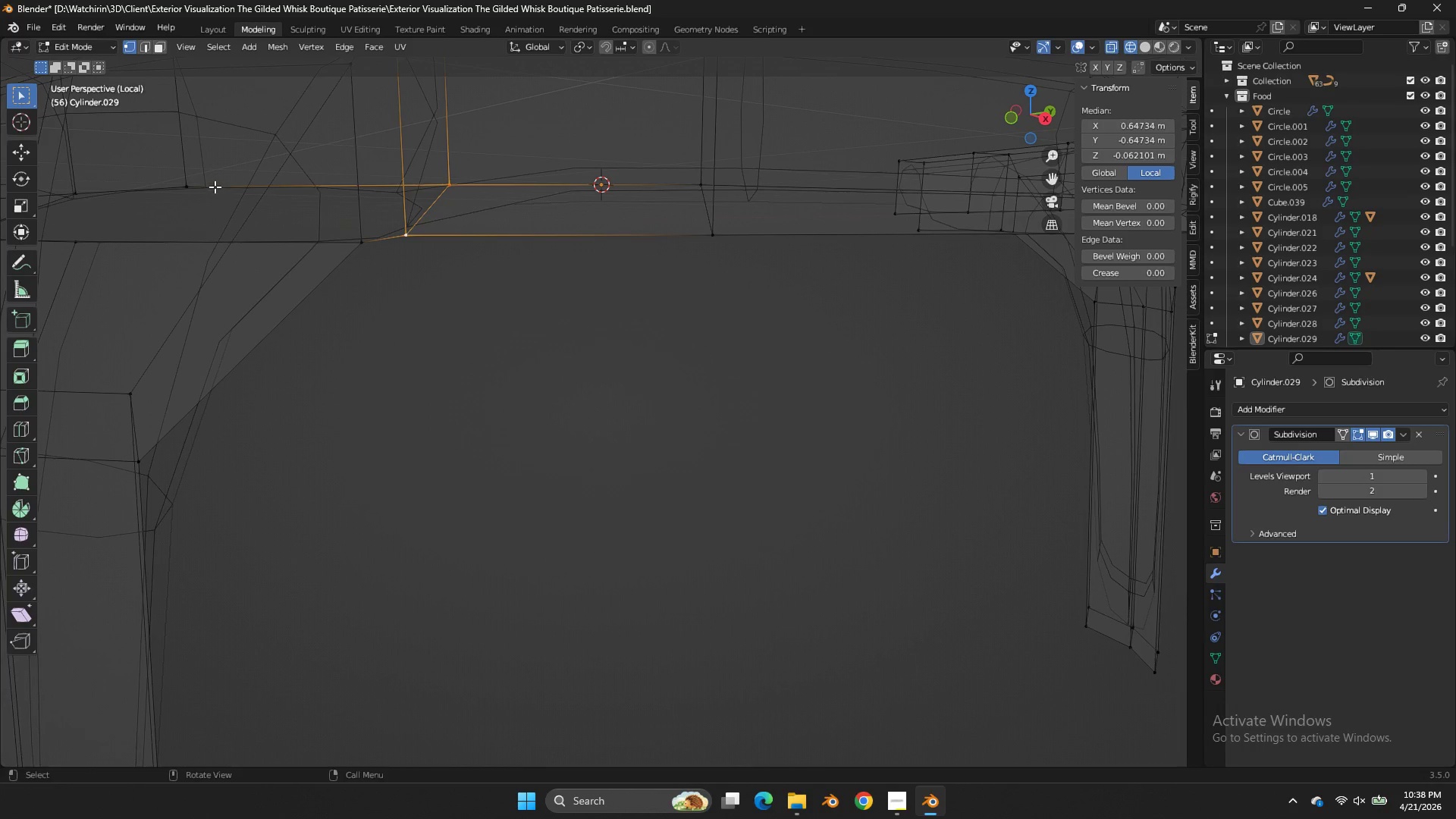 
hold_key(key=ShiftLeft, duration=0.78)
double_click([93, 262])
 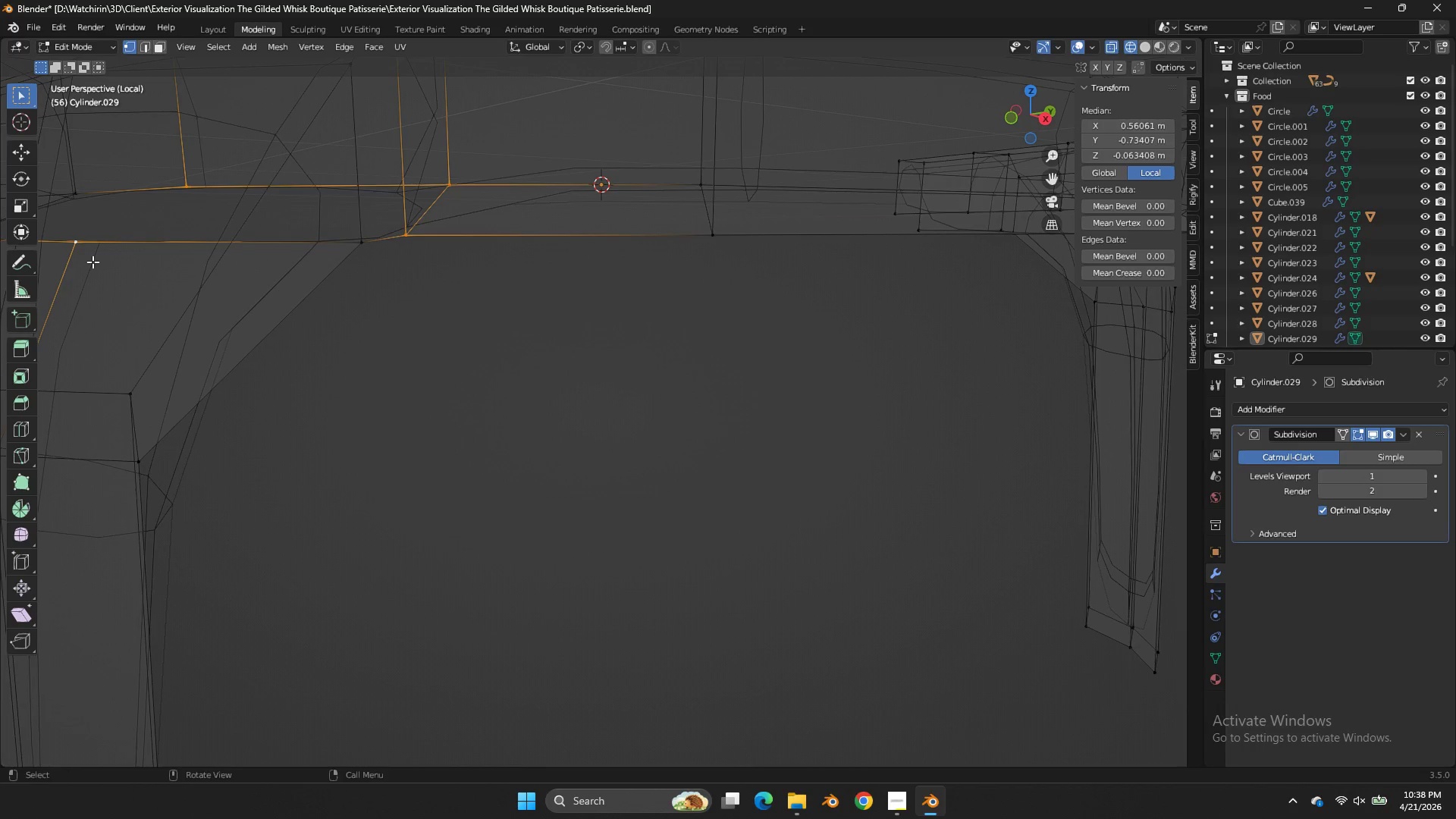 
key(F)
 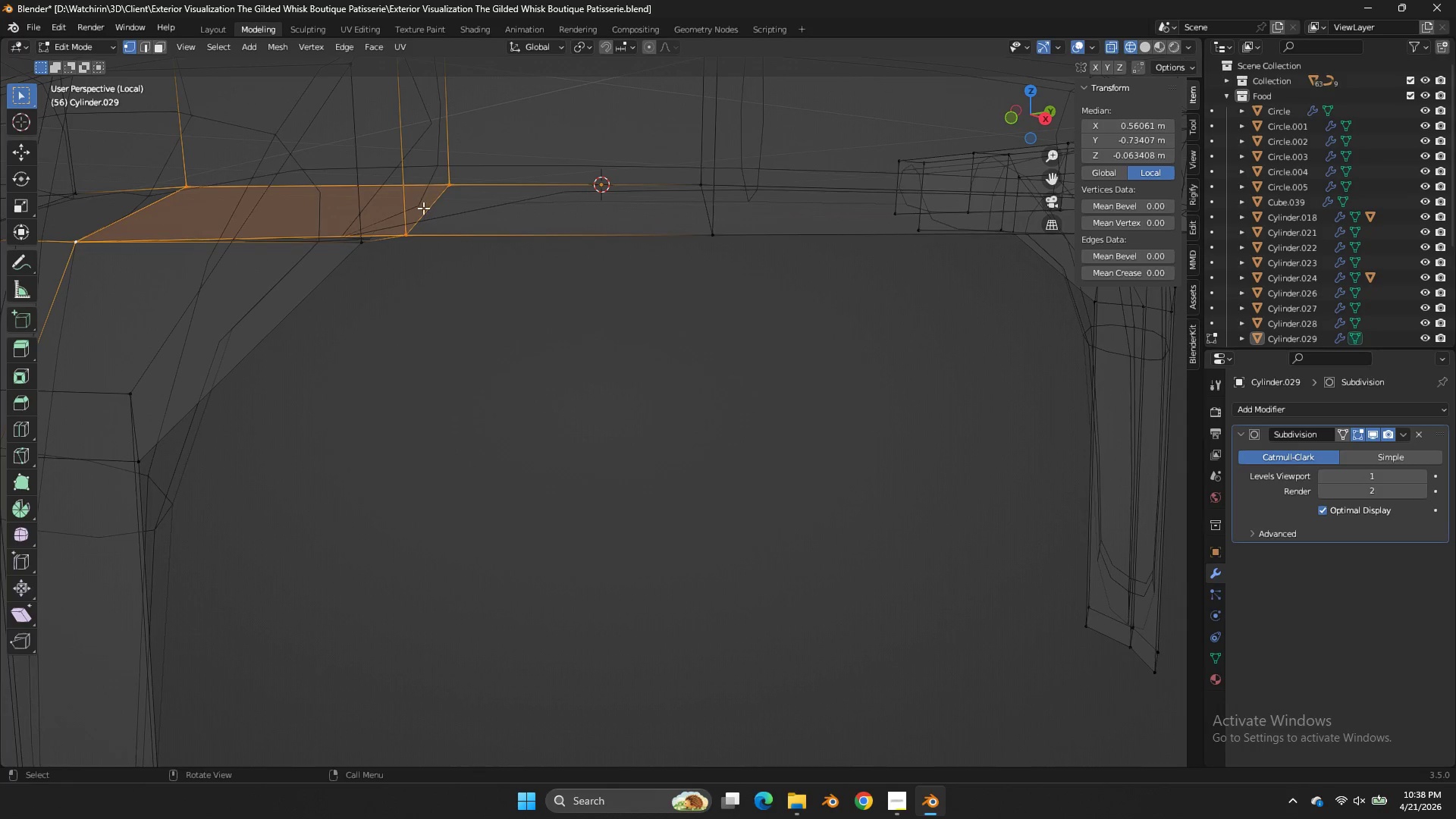 
left_click([421, 227])
 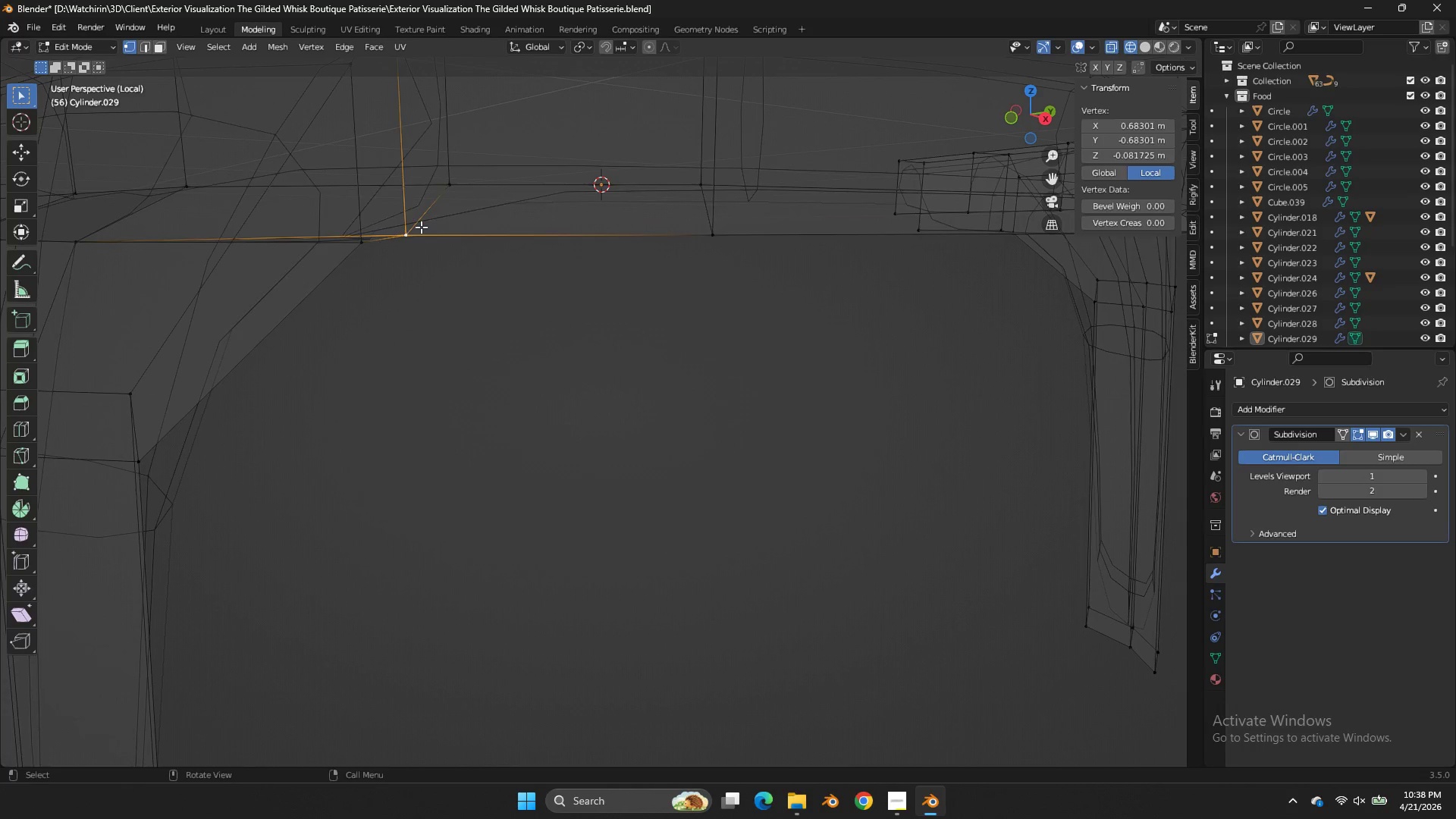 
key(F)
 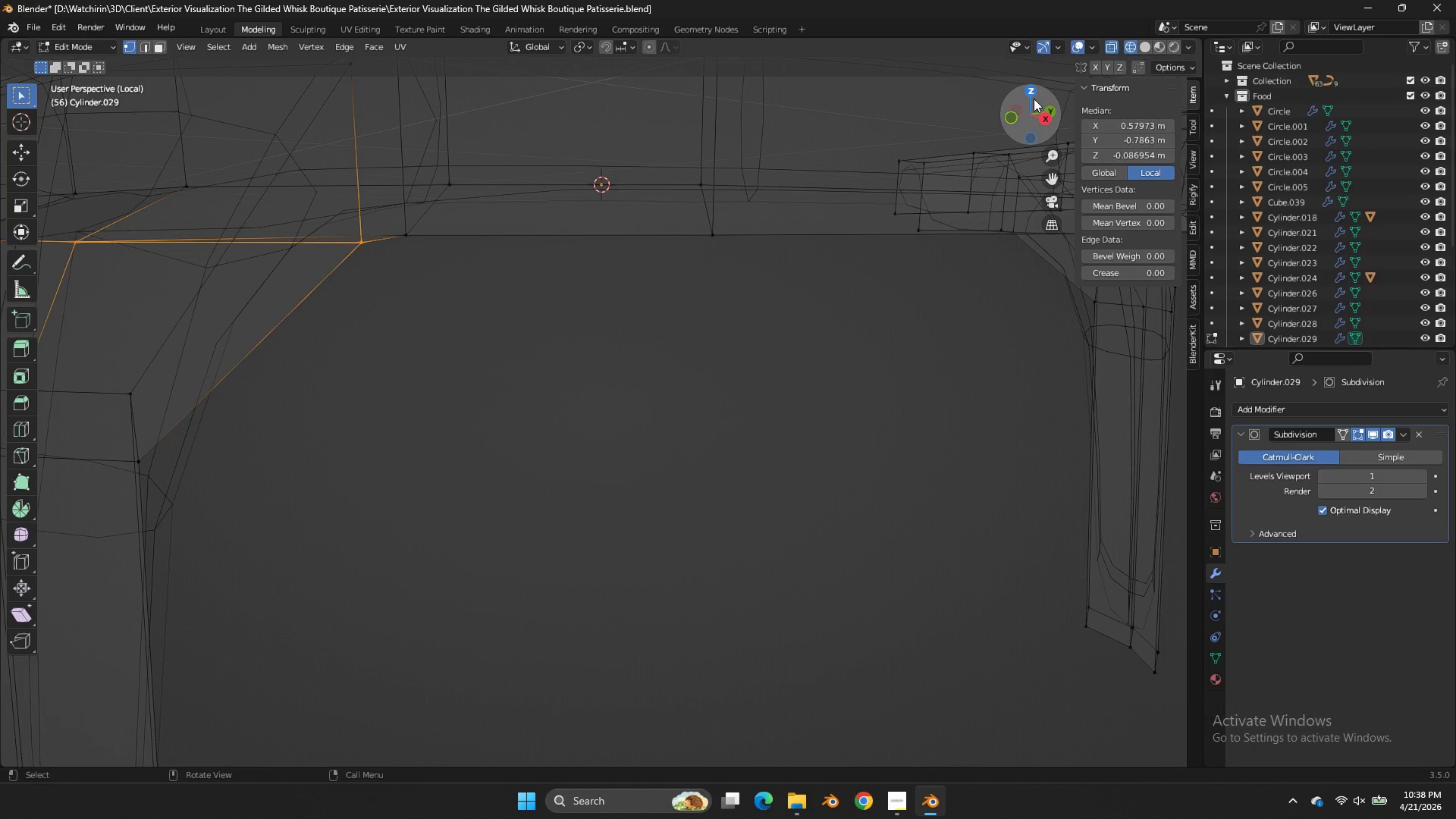 
left_click_drag(start_coordinate=[1034, 99], to_coordinate=[1090, 111])
 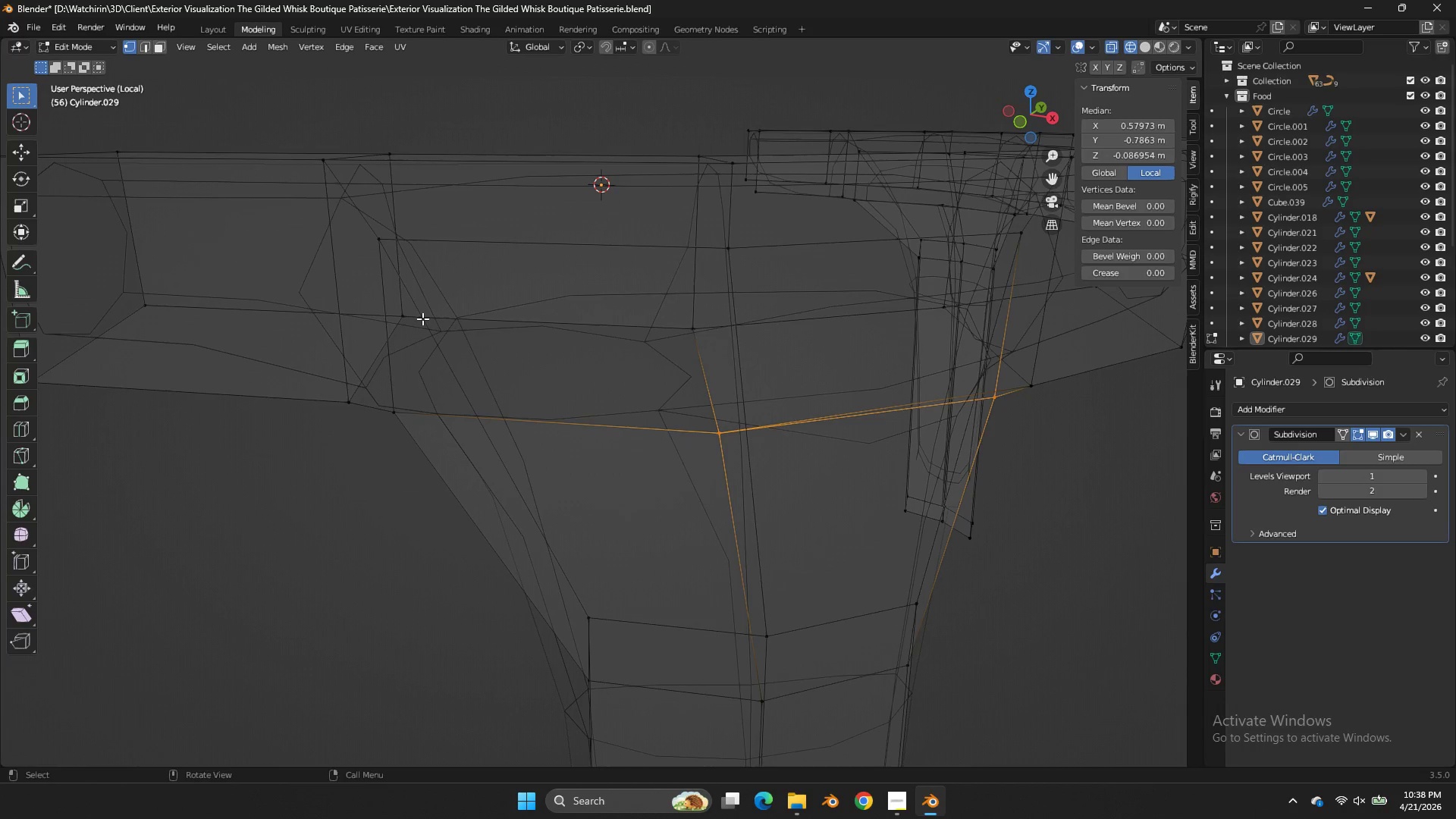 
left_click([422, 318])
 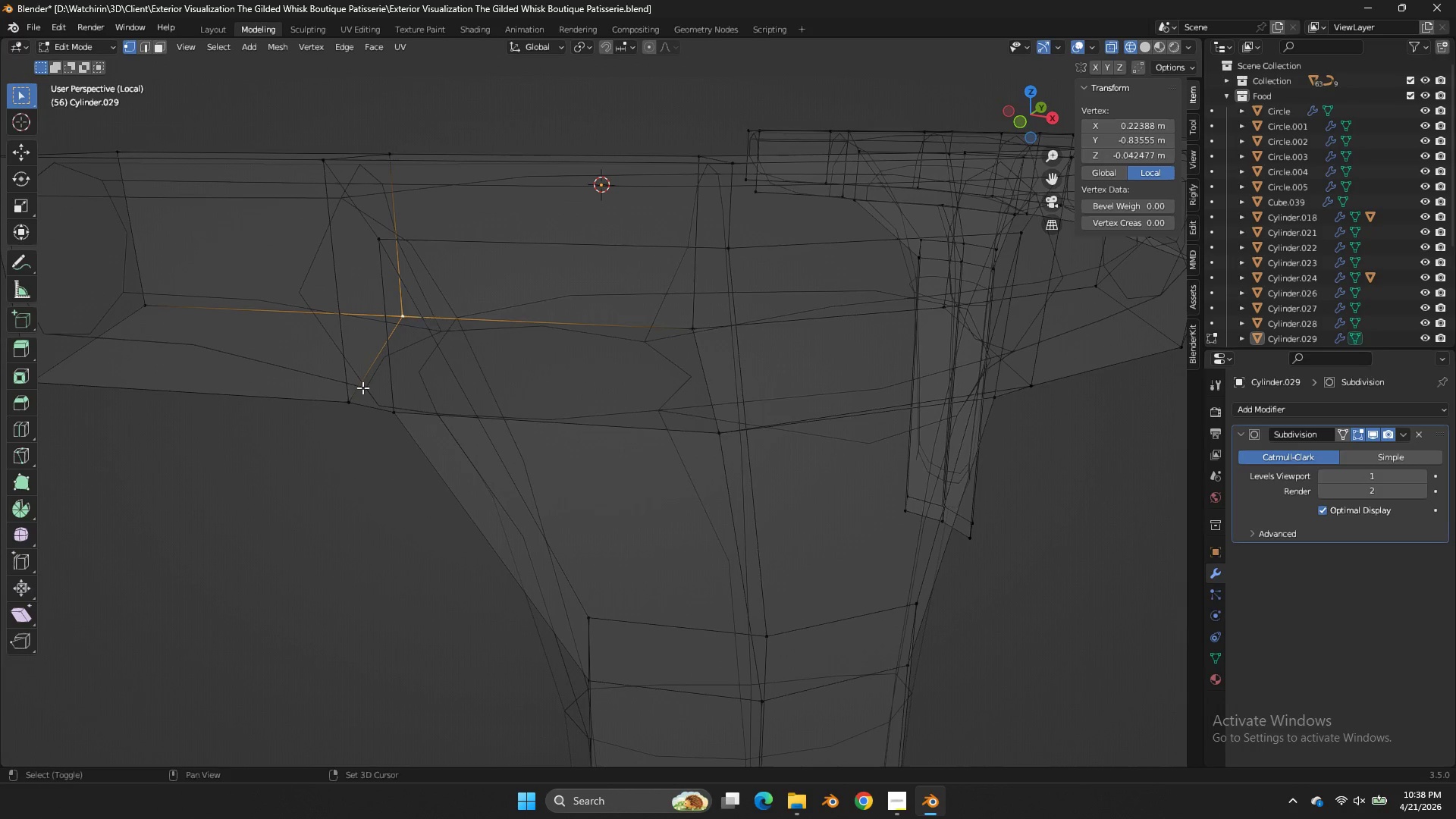 
hold_key(key=ShiftLeft, duration=2.06)
double_click([361, 392])
 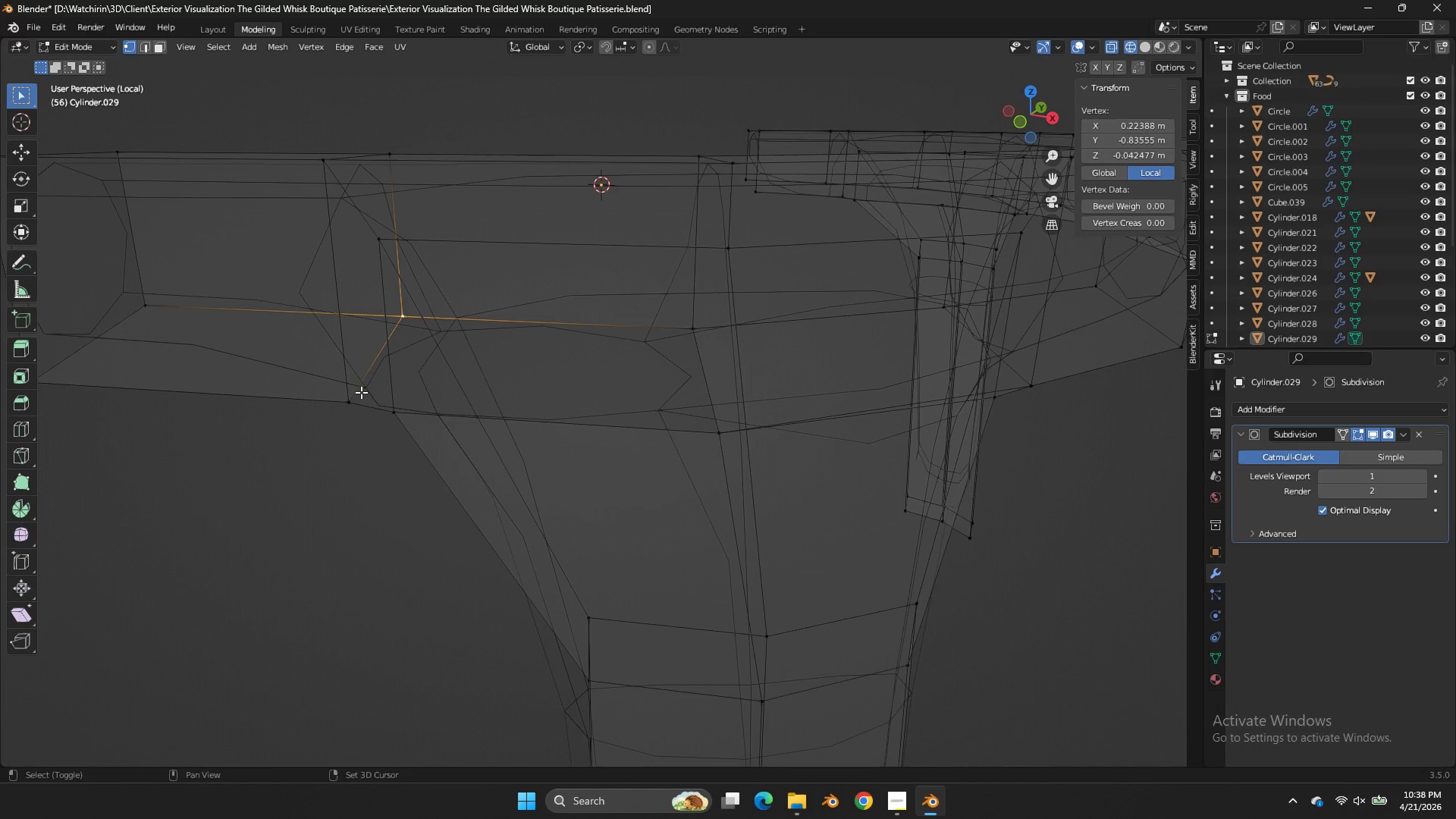 
triple_click([361, 392])
 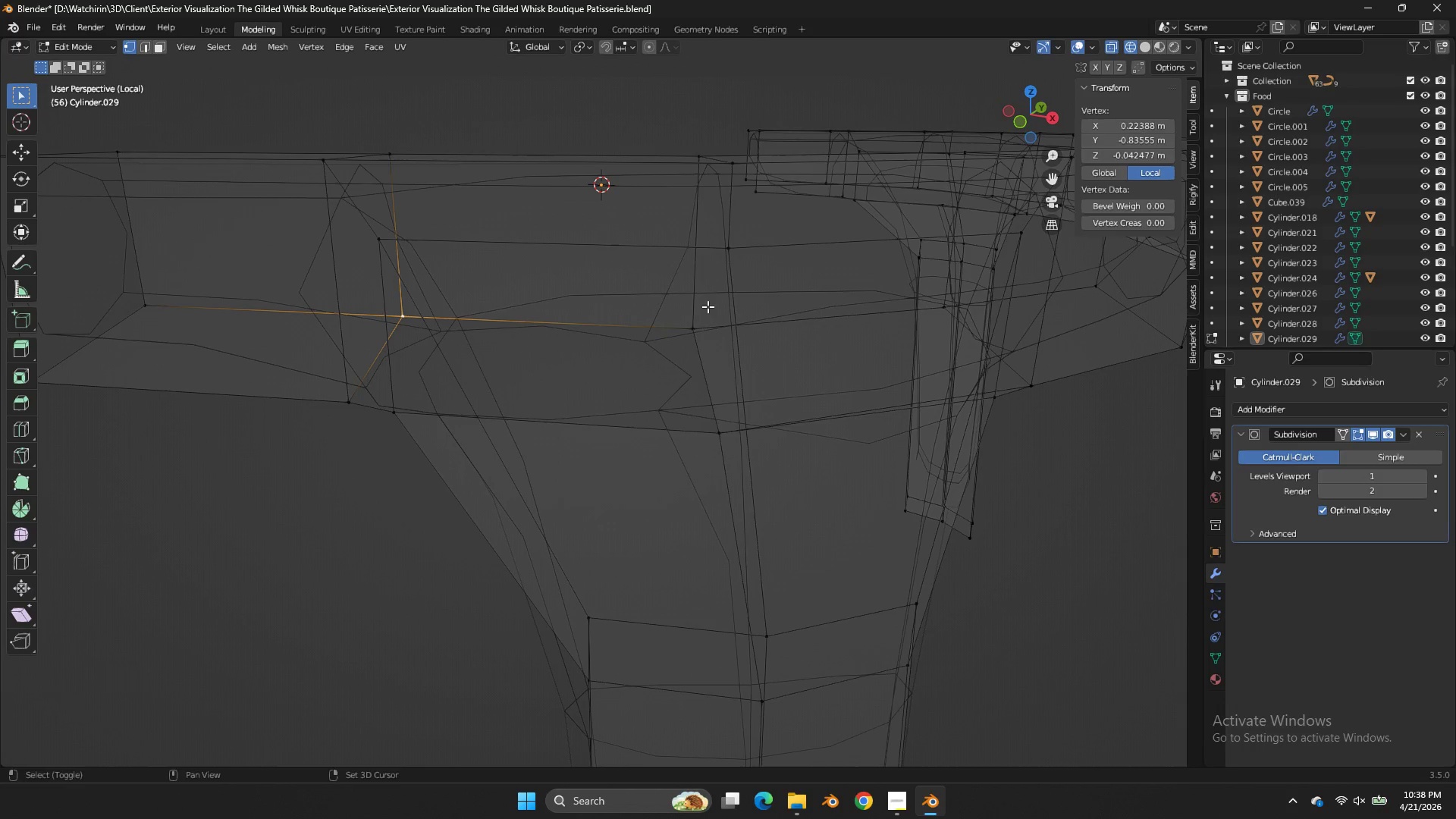 
left_click([709, 306])
 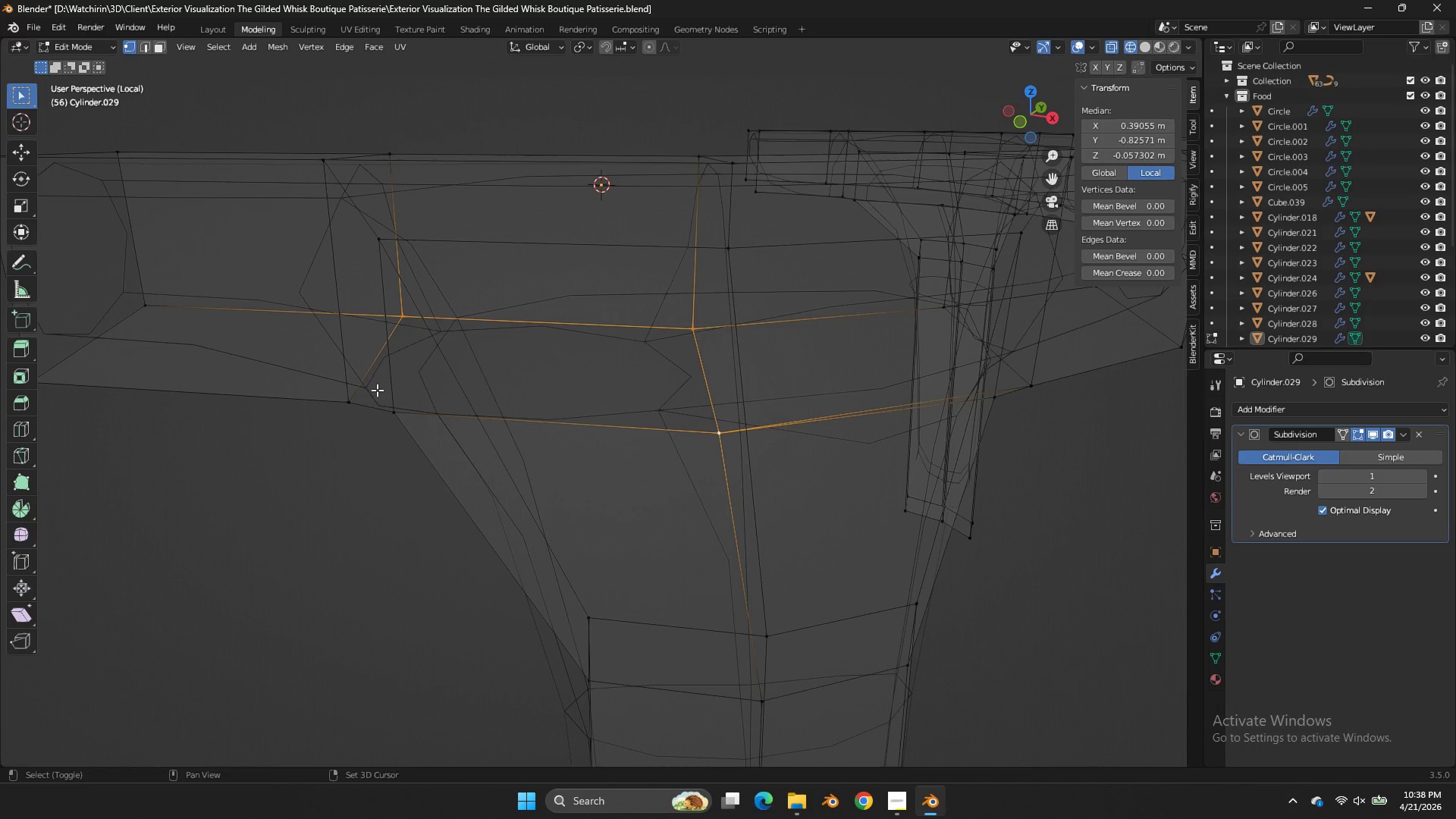 
left_click([350, 397])
 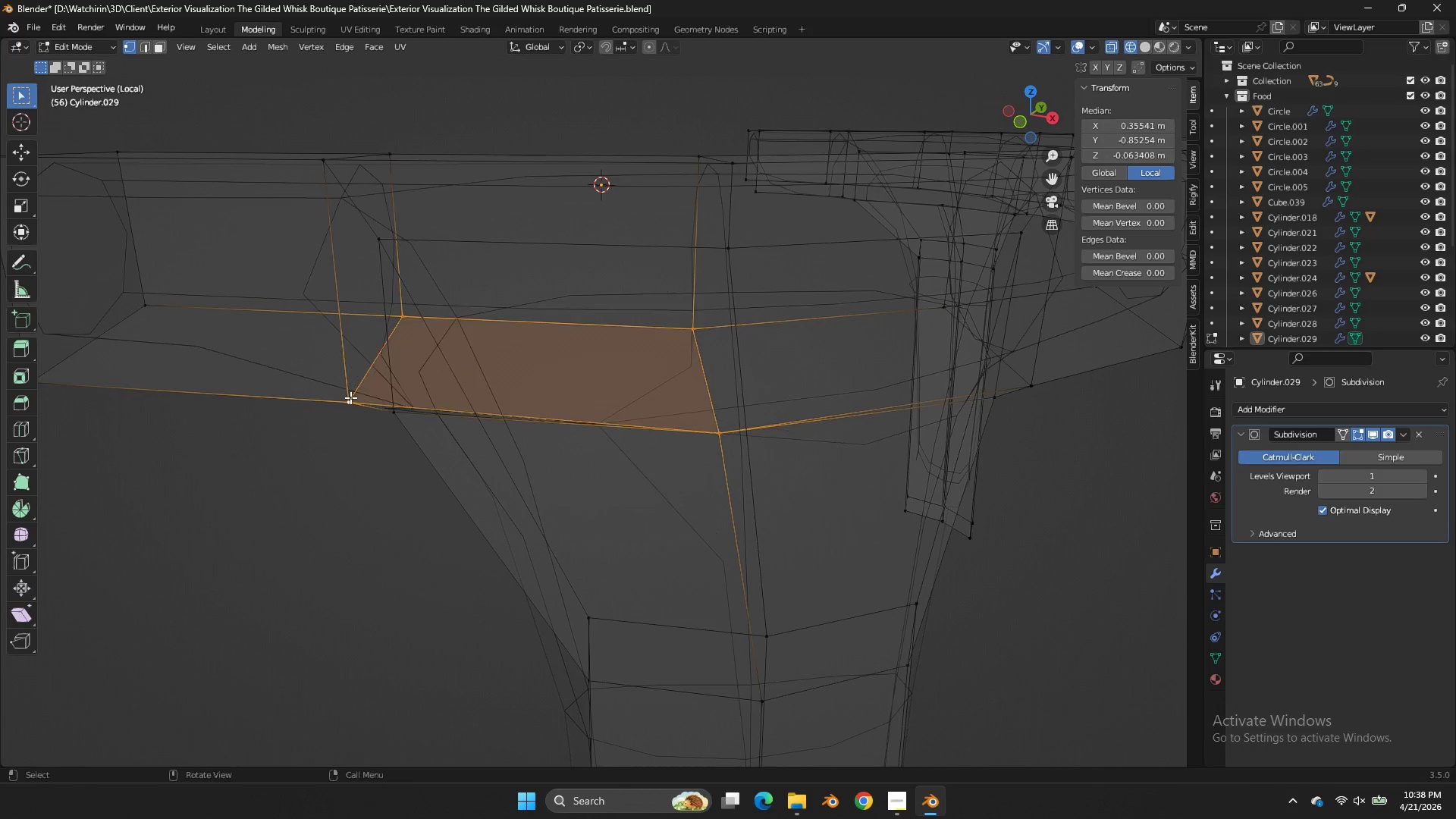 
type(ff)
 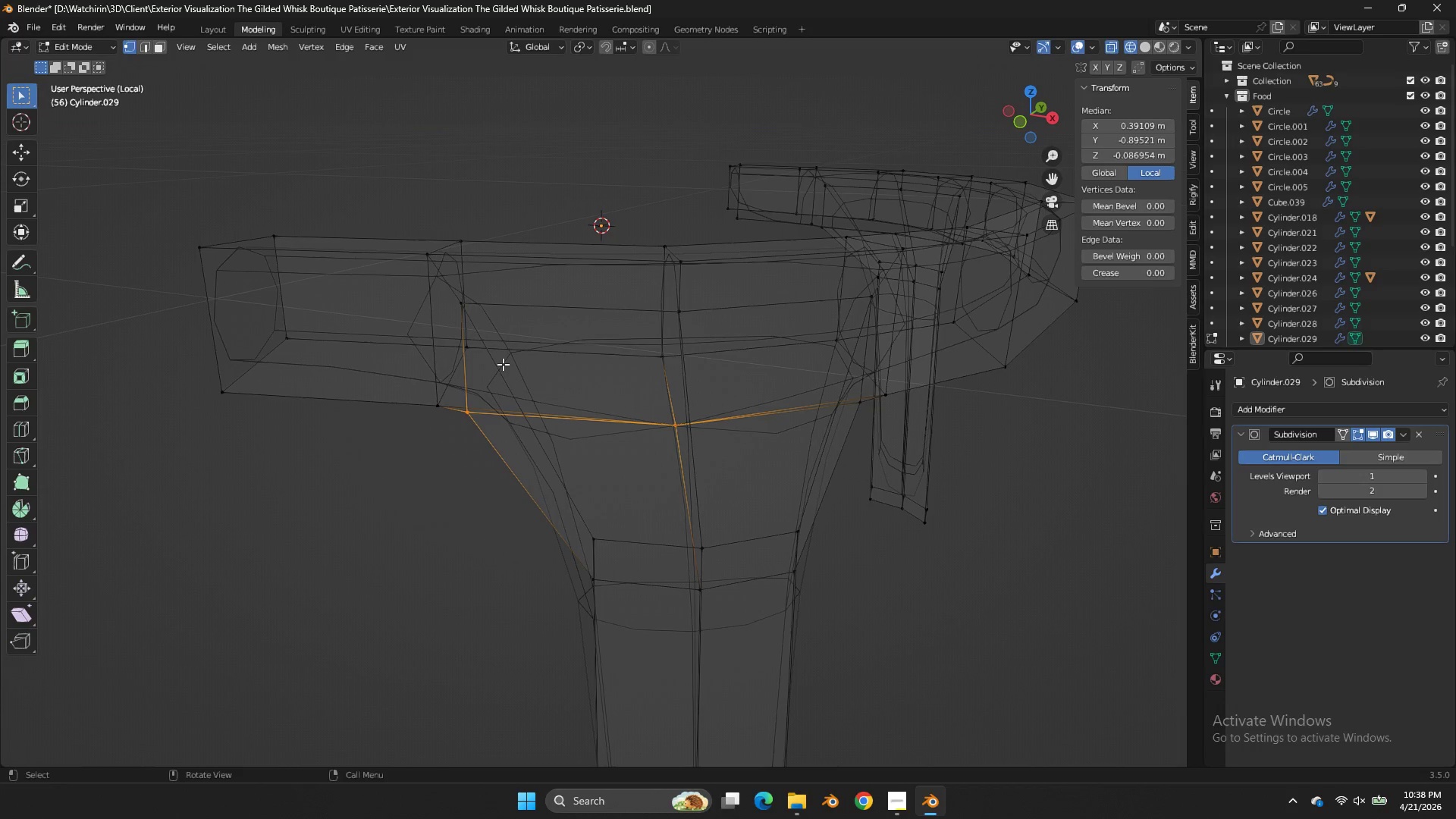 
key(Tab)
 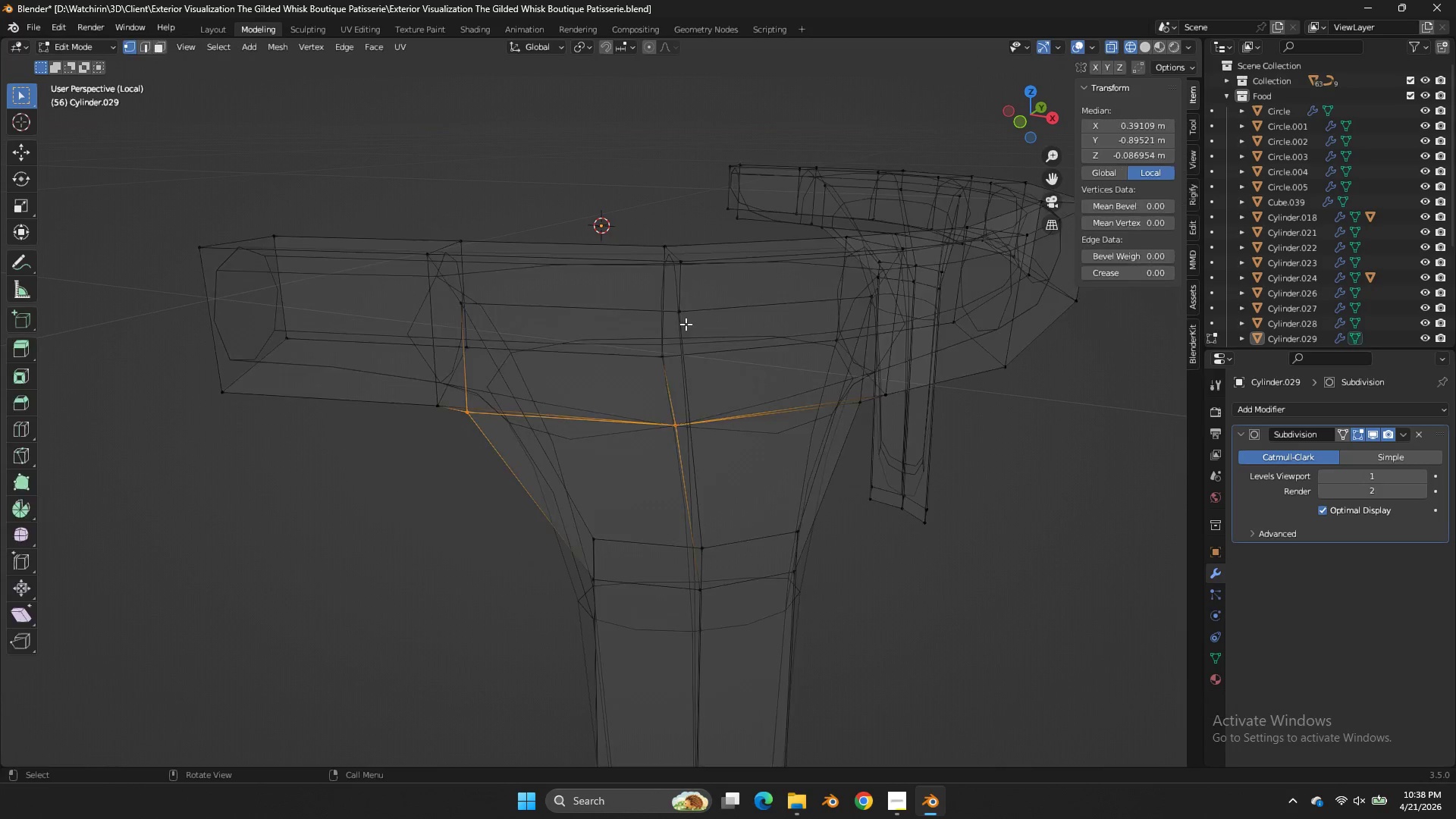 
scroll: coordinate [503, 364], scroll_direction: down, amount: 1.0
 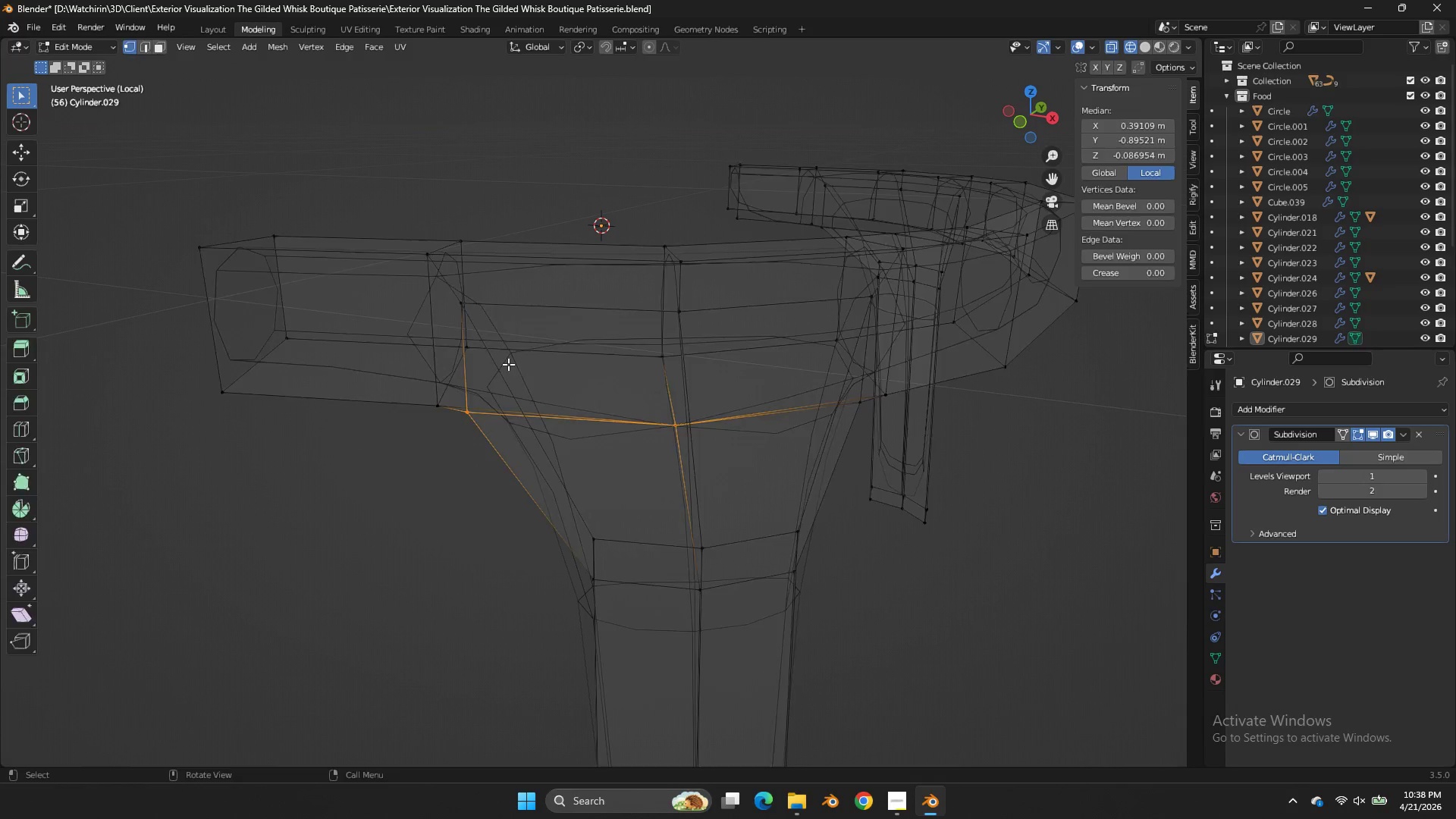 
key(Tab)
 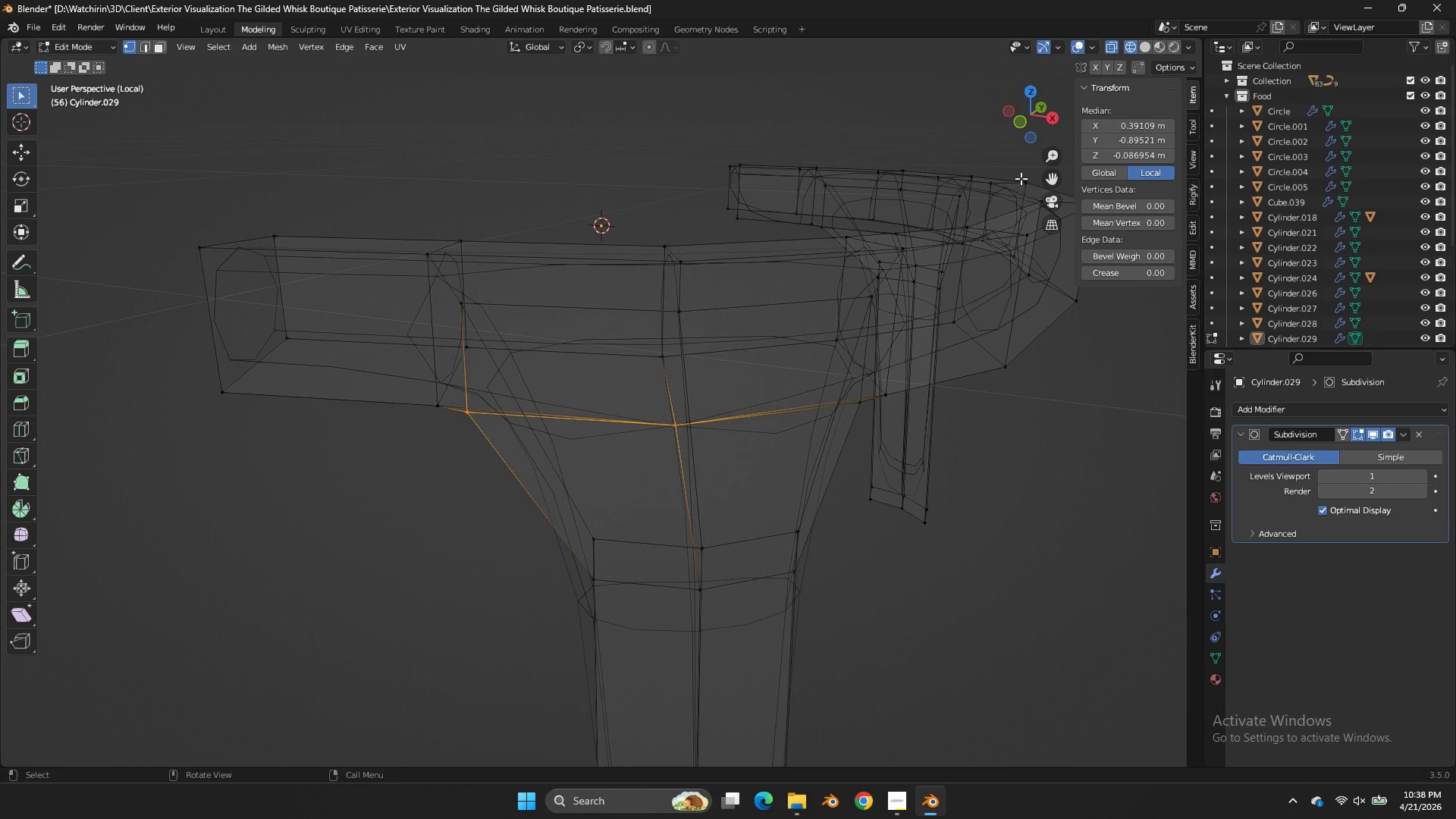 
left_click_drag(start_coordinate=[1025, 128], to_coordinate=[817, 127])
 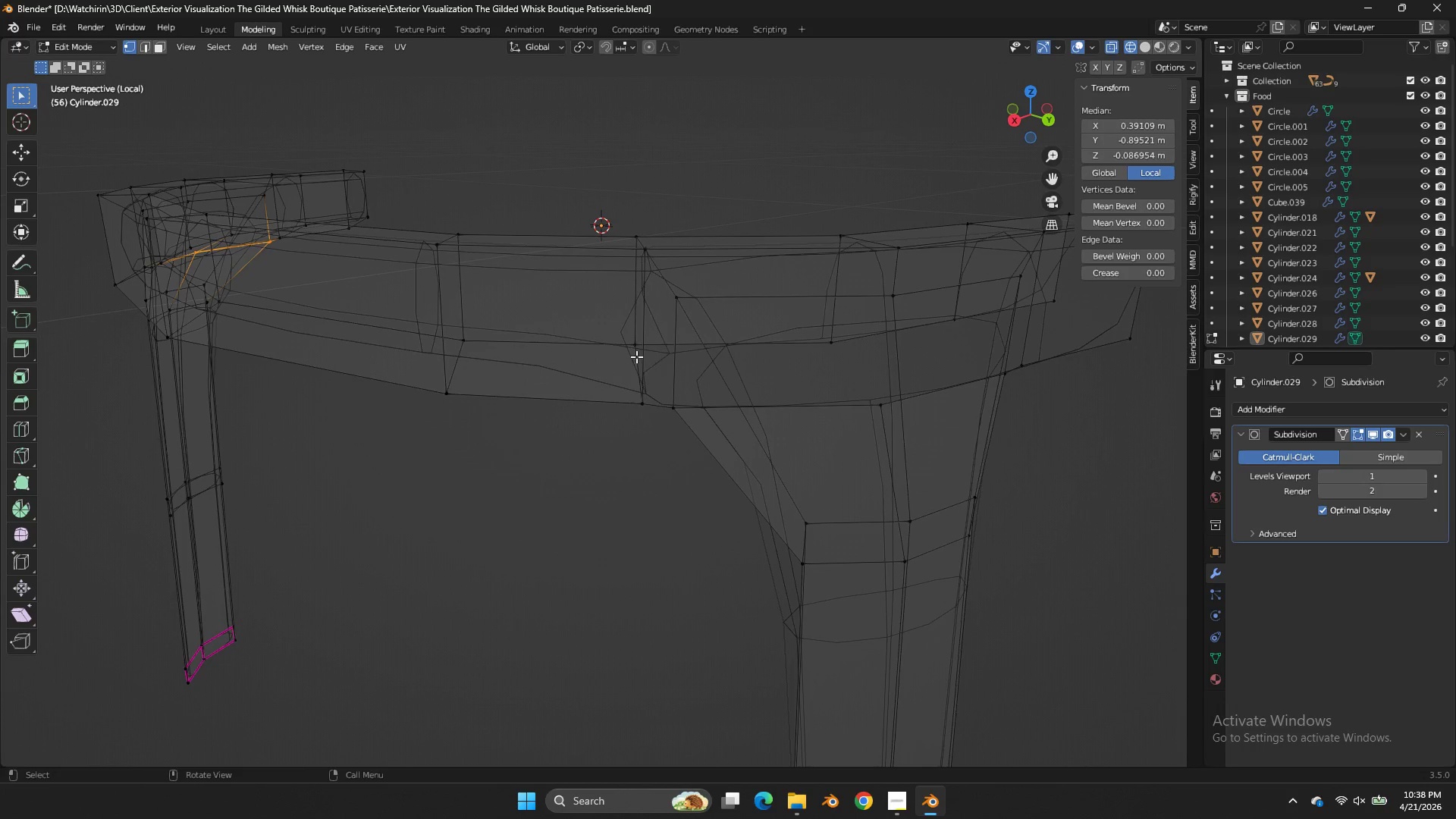 
left_click([632, 351])
 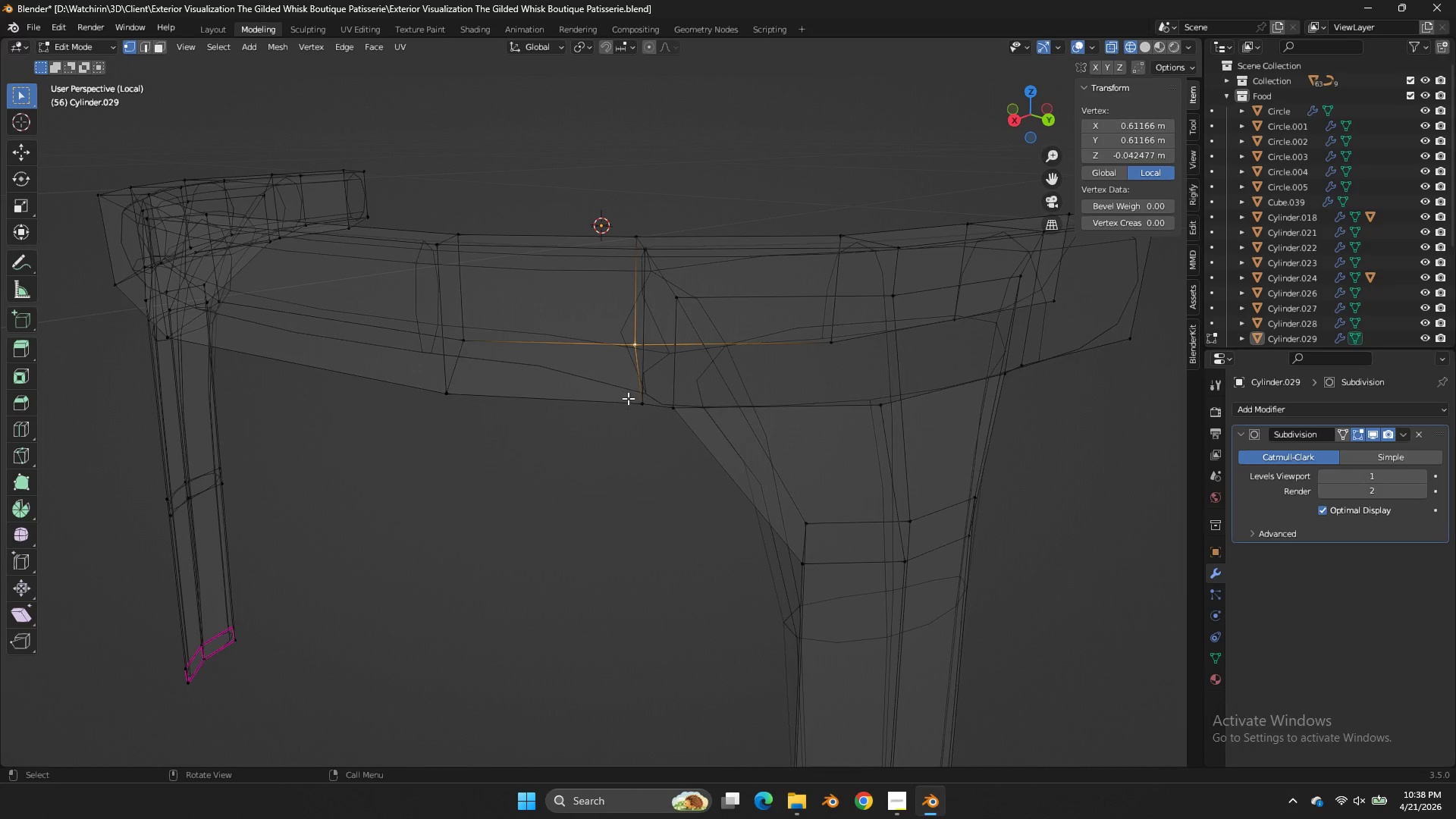 
hold_key(key=ShiftLeft, duration=1.69)
double_click([628, 398])
 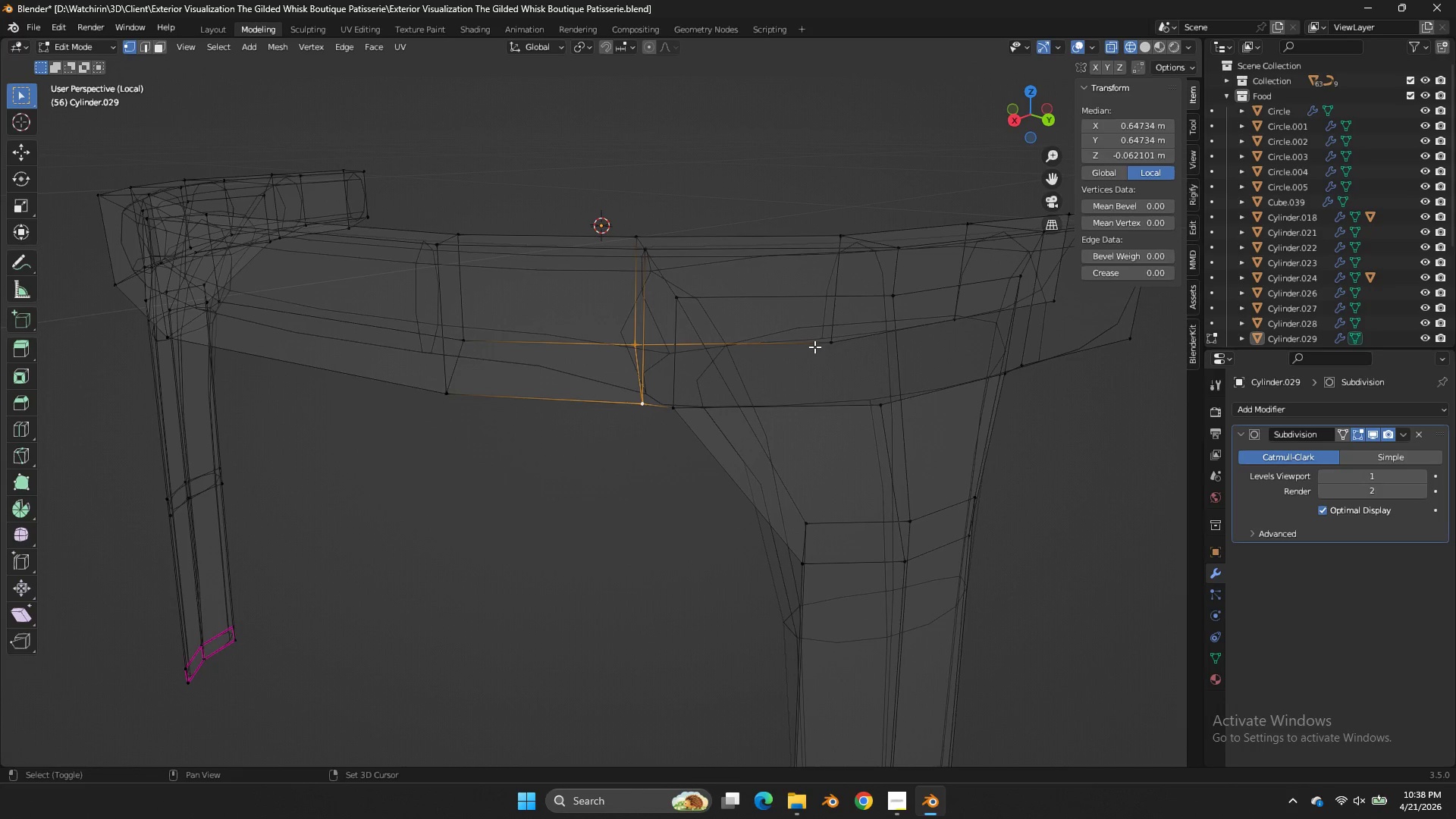 
double_click([818, 346])
 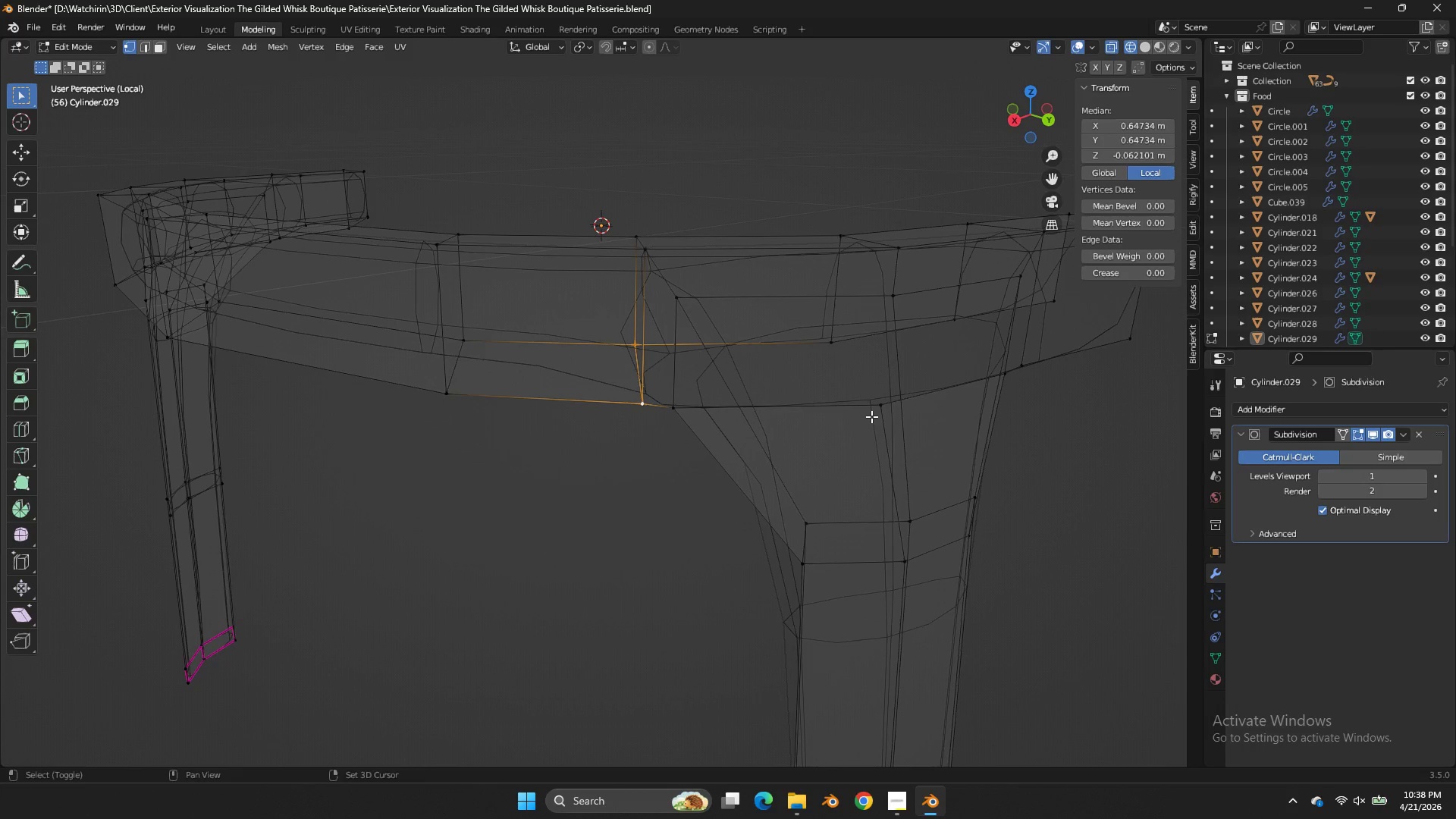 
triple_click([871, 416])
 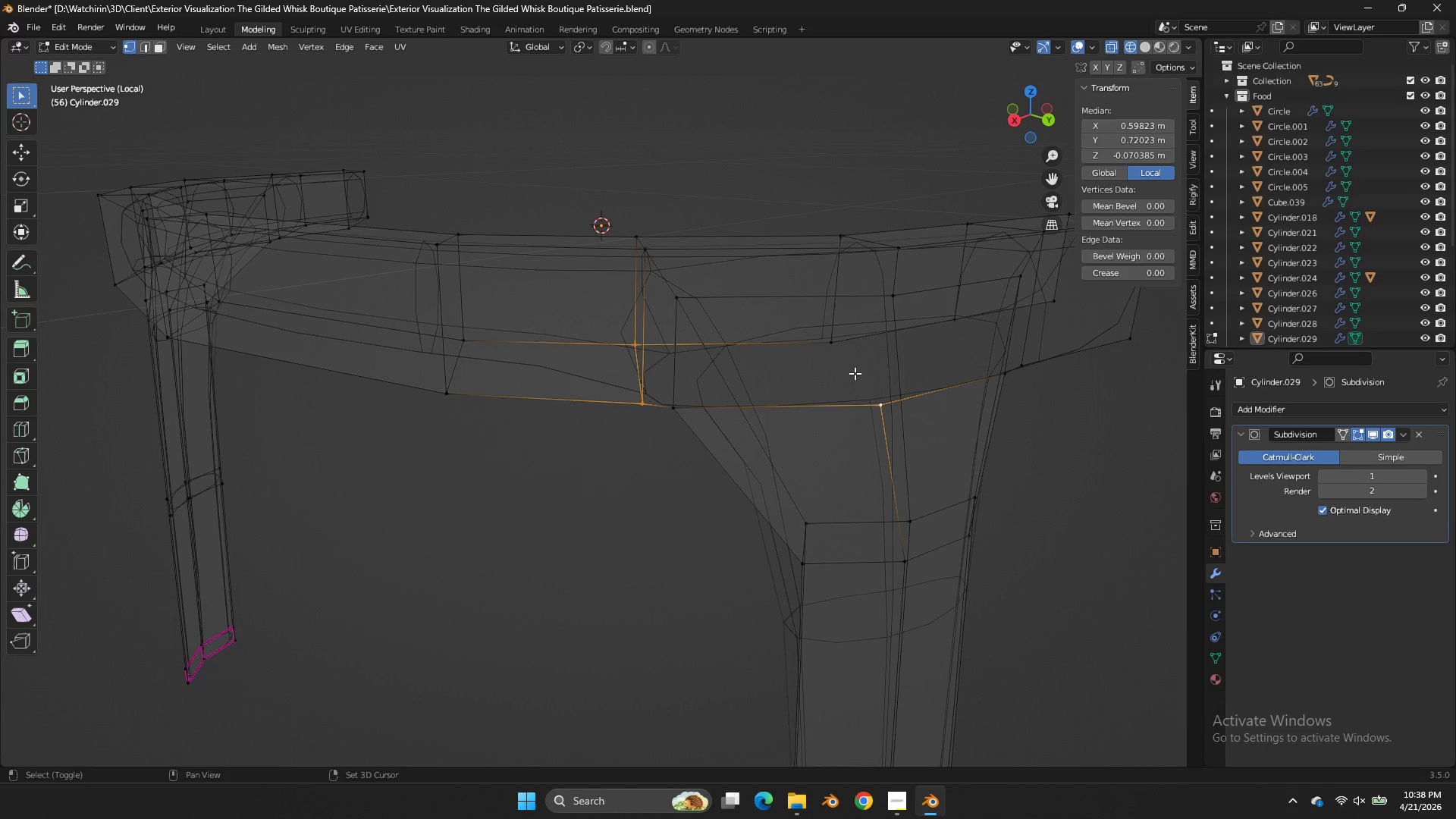 
triple_click([847, 356])
 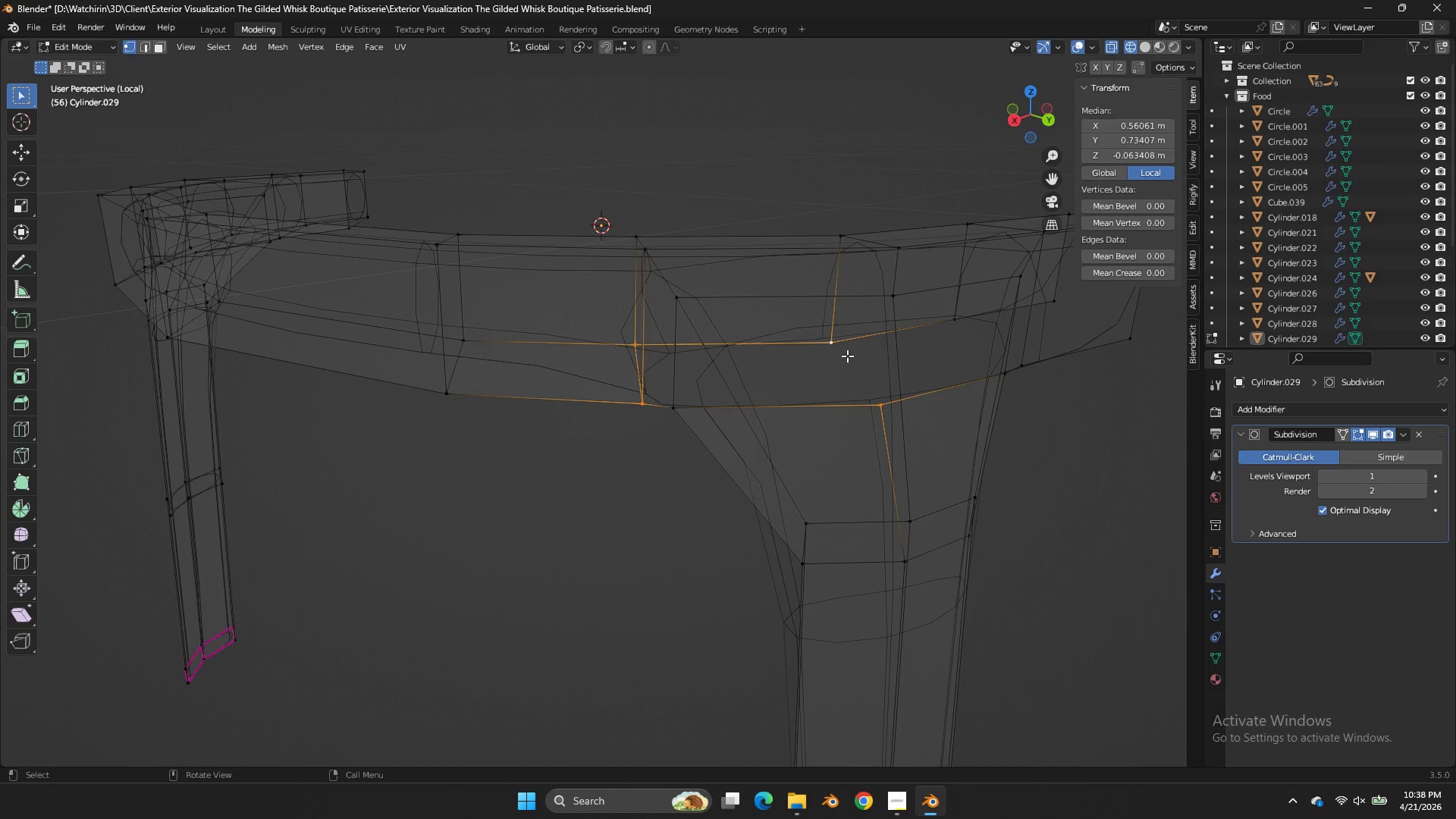 
key(F)
 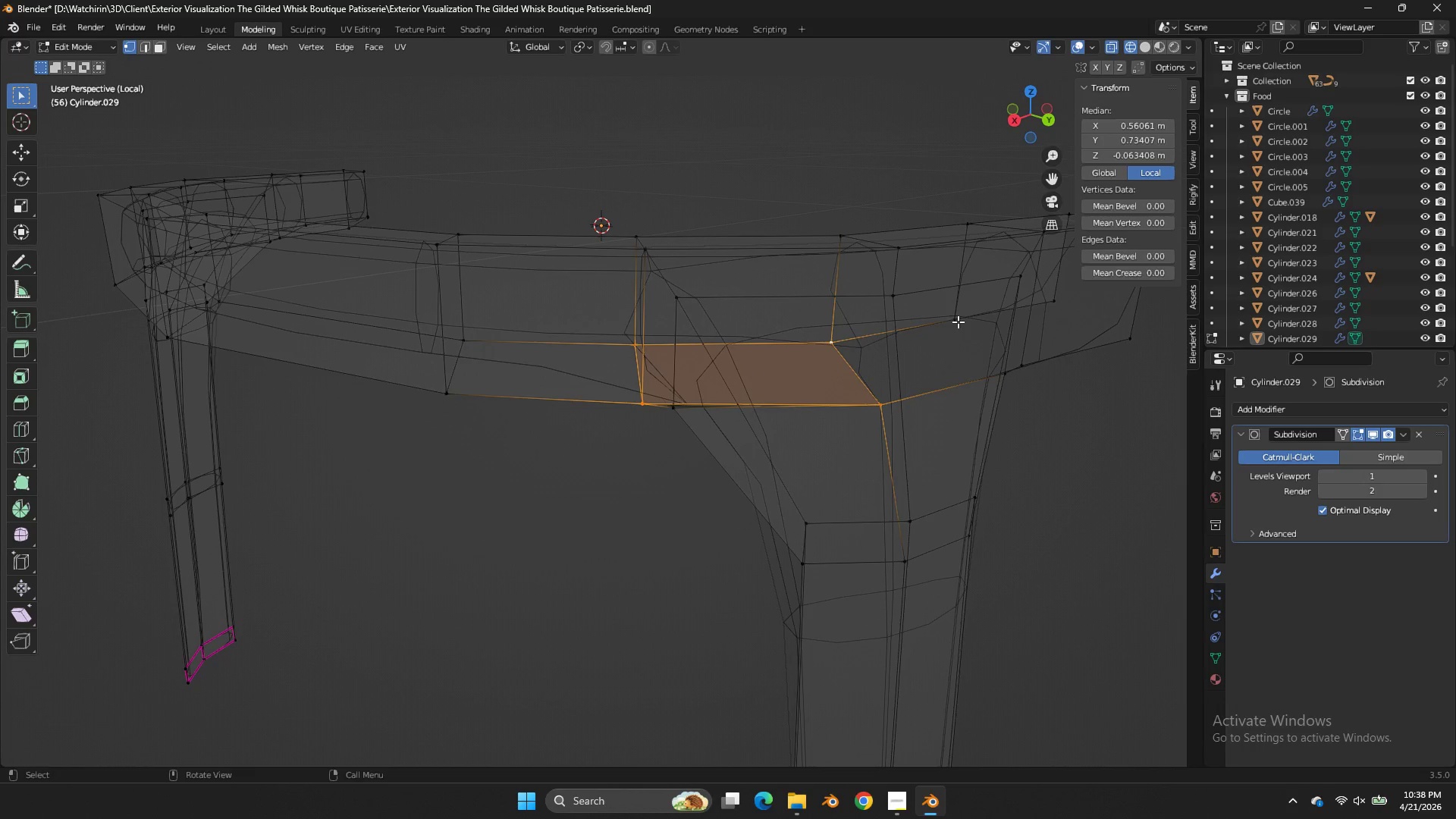 
left_click([958, 322])
 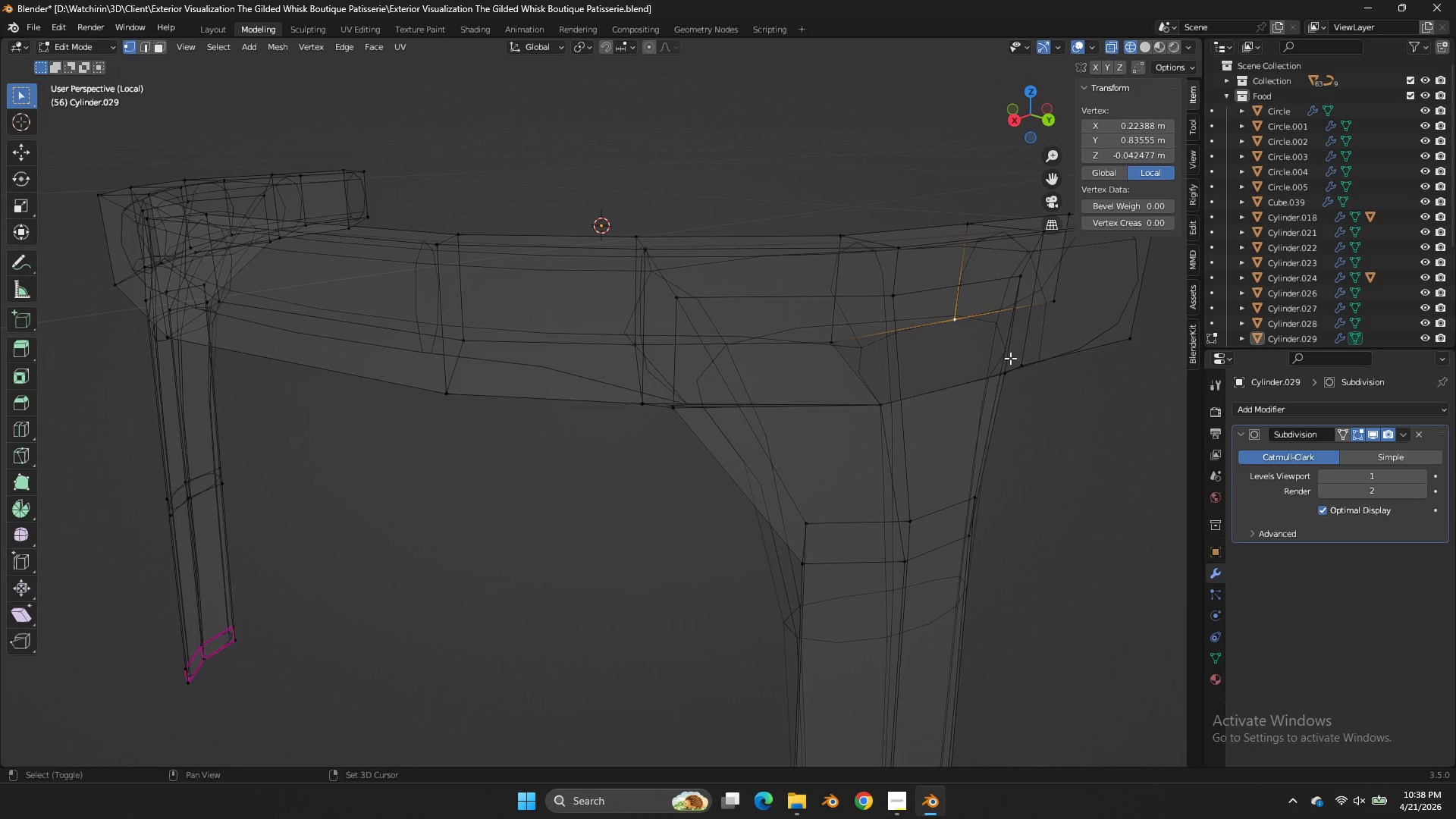 
hold_key(key=ShiftLeft, duration=1.75)
triple_click([901, 394])
 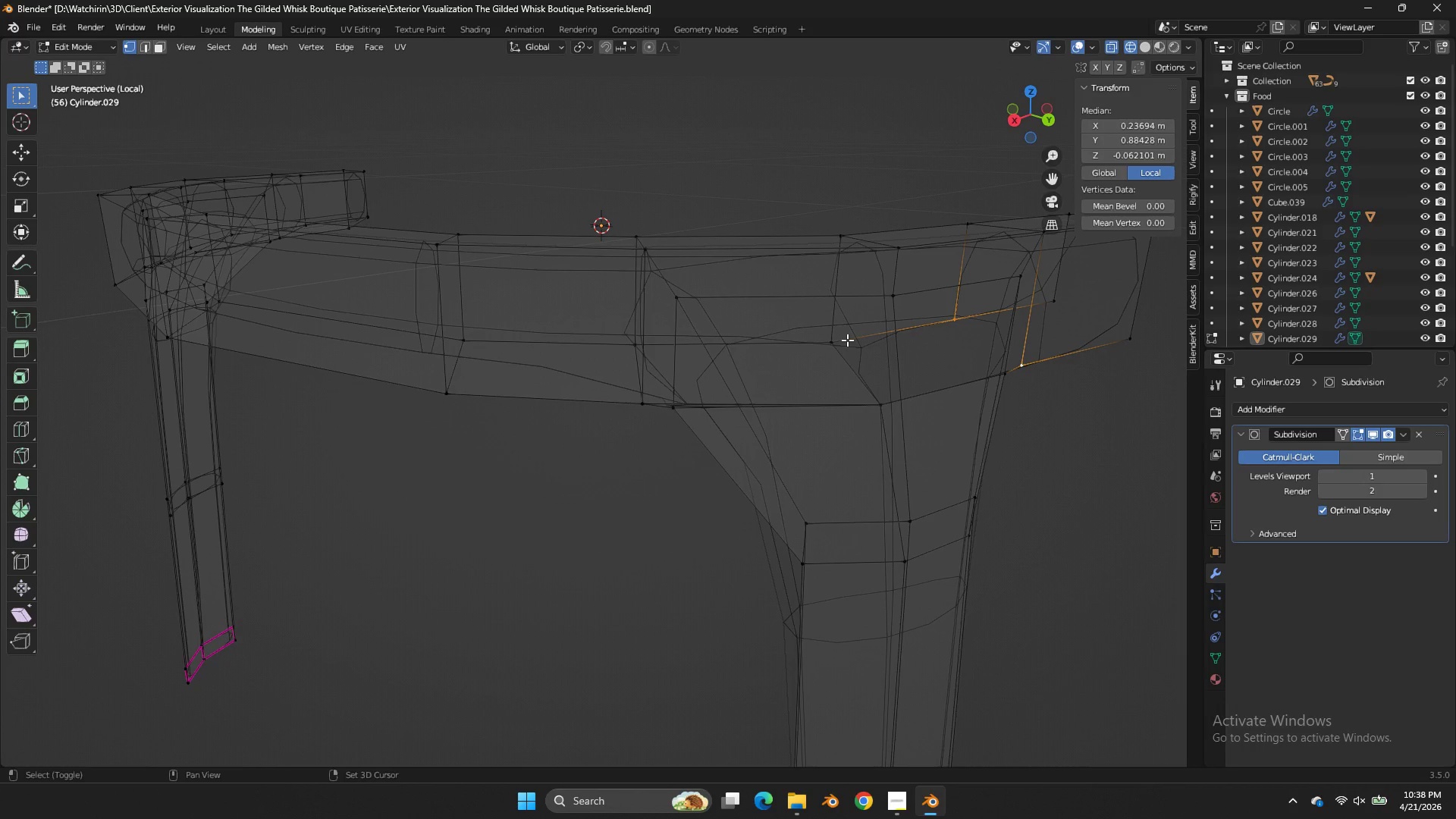 
triple_click([901, 394])
 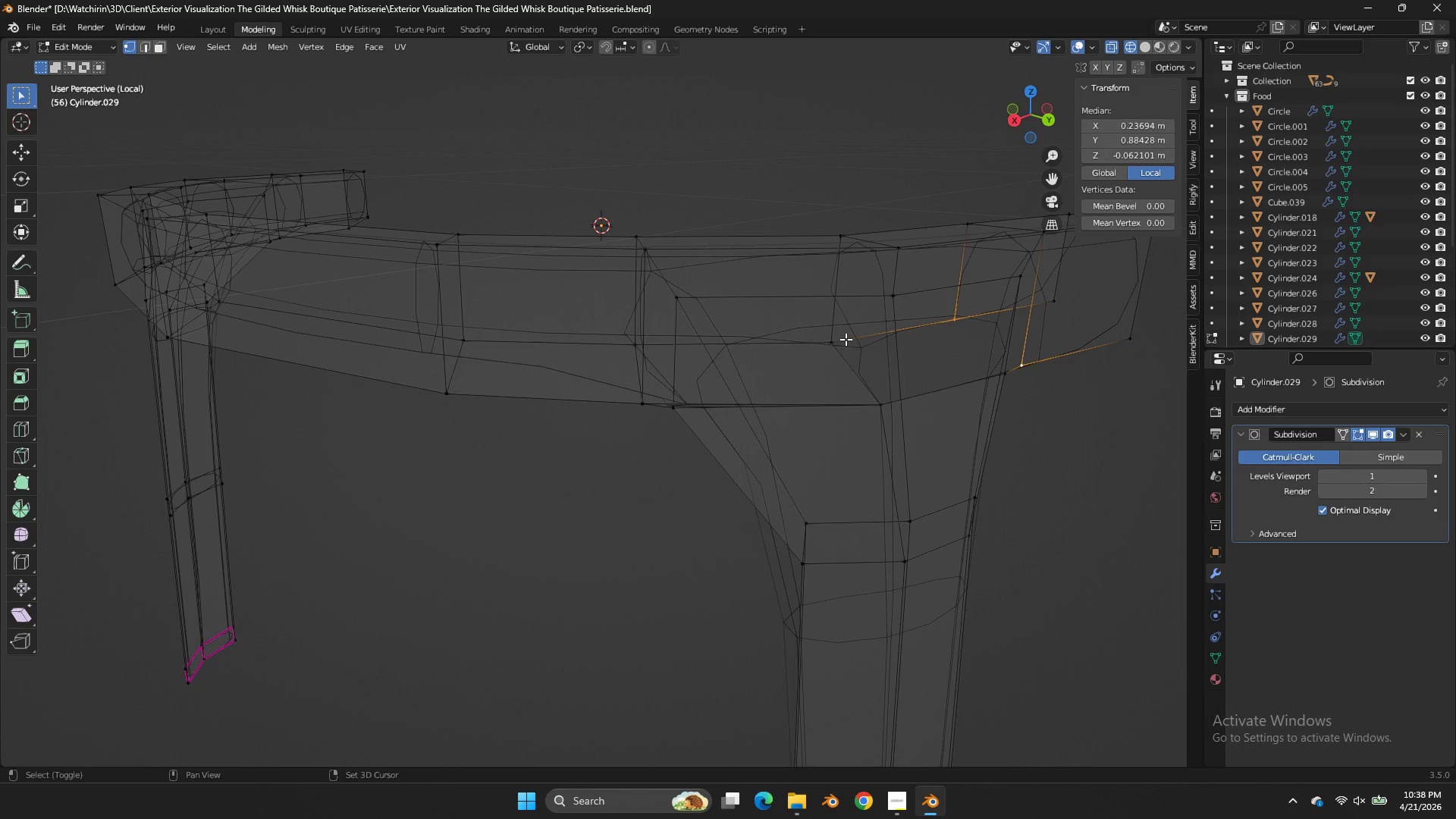 
triple_click([846, 339])
 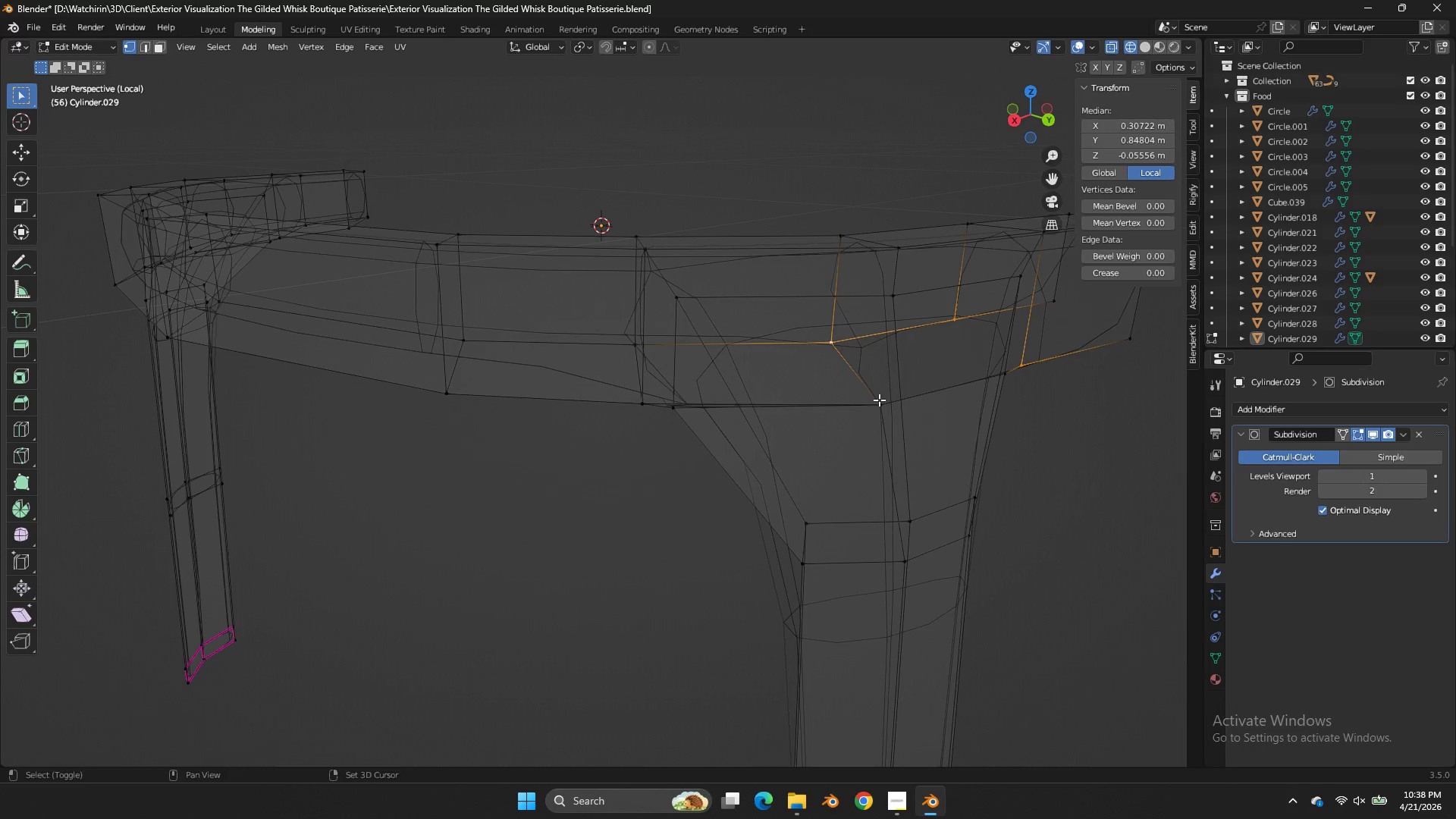 
triple_click([879, 400])
 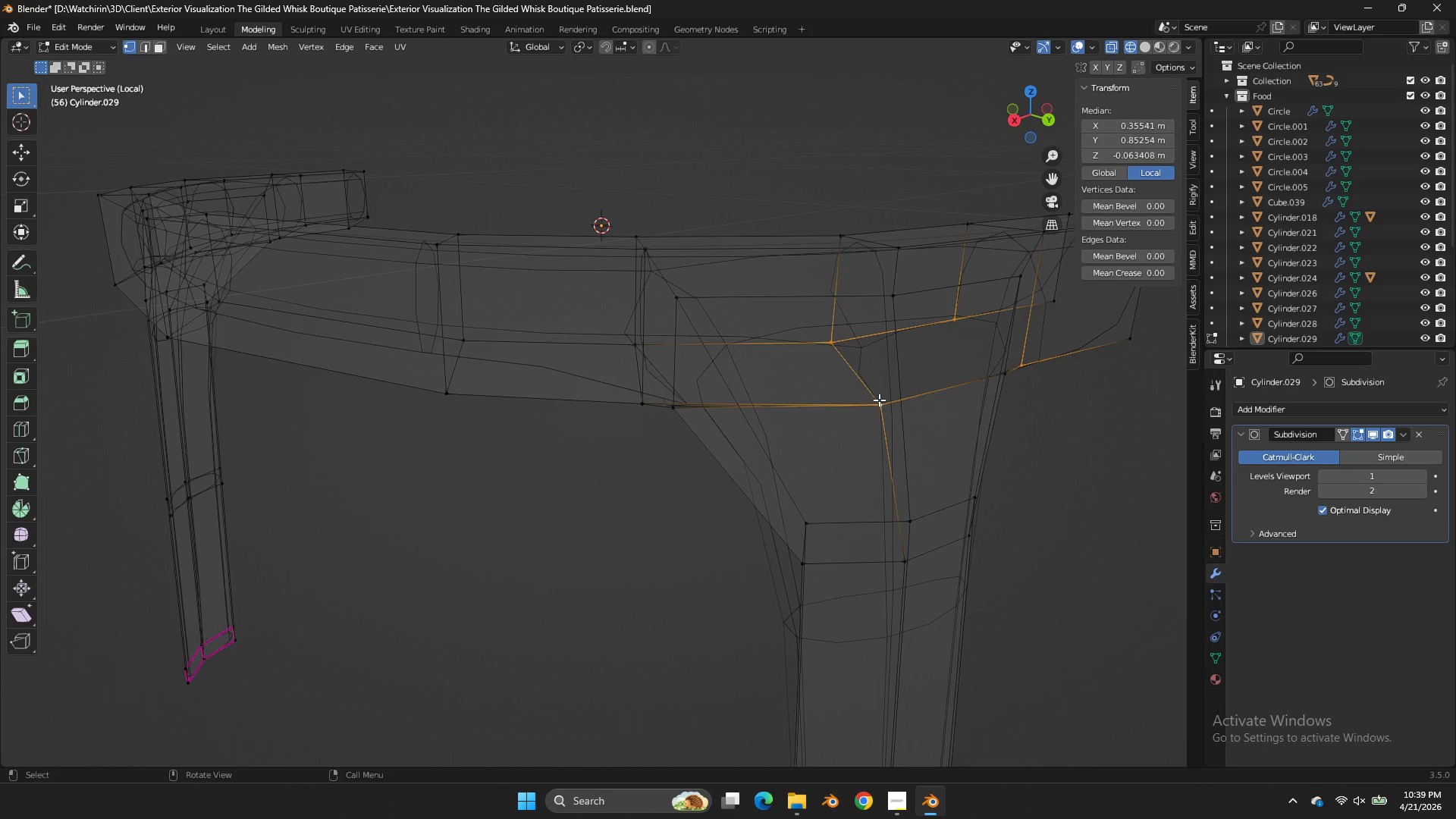 
key(F)
 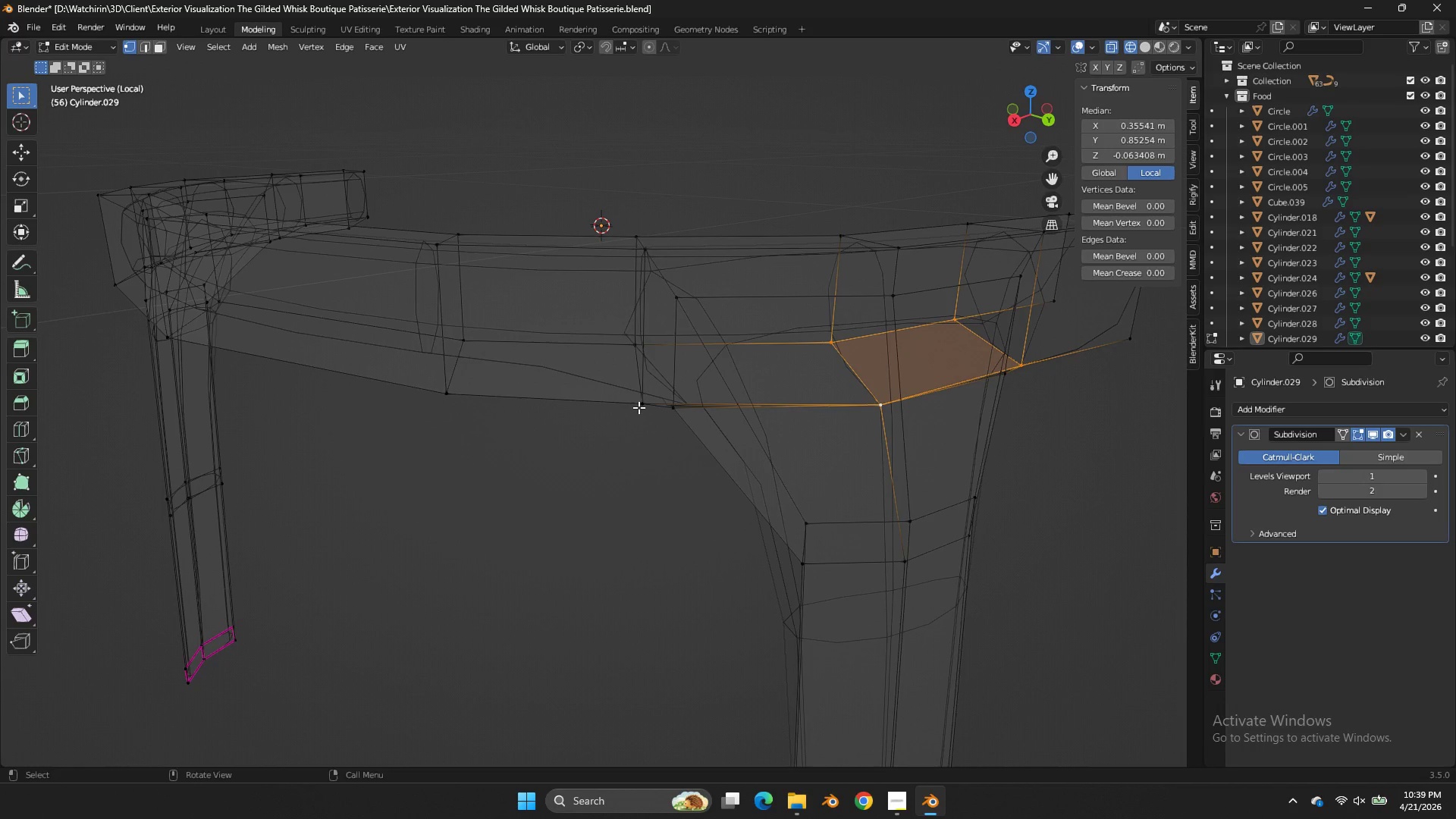 
left_click([614, 407])
 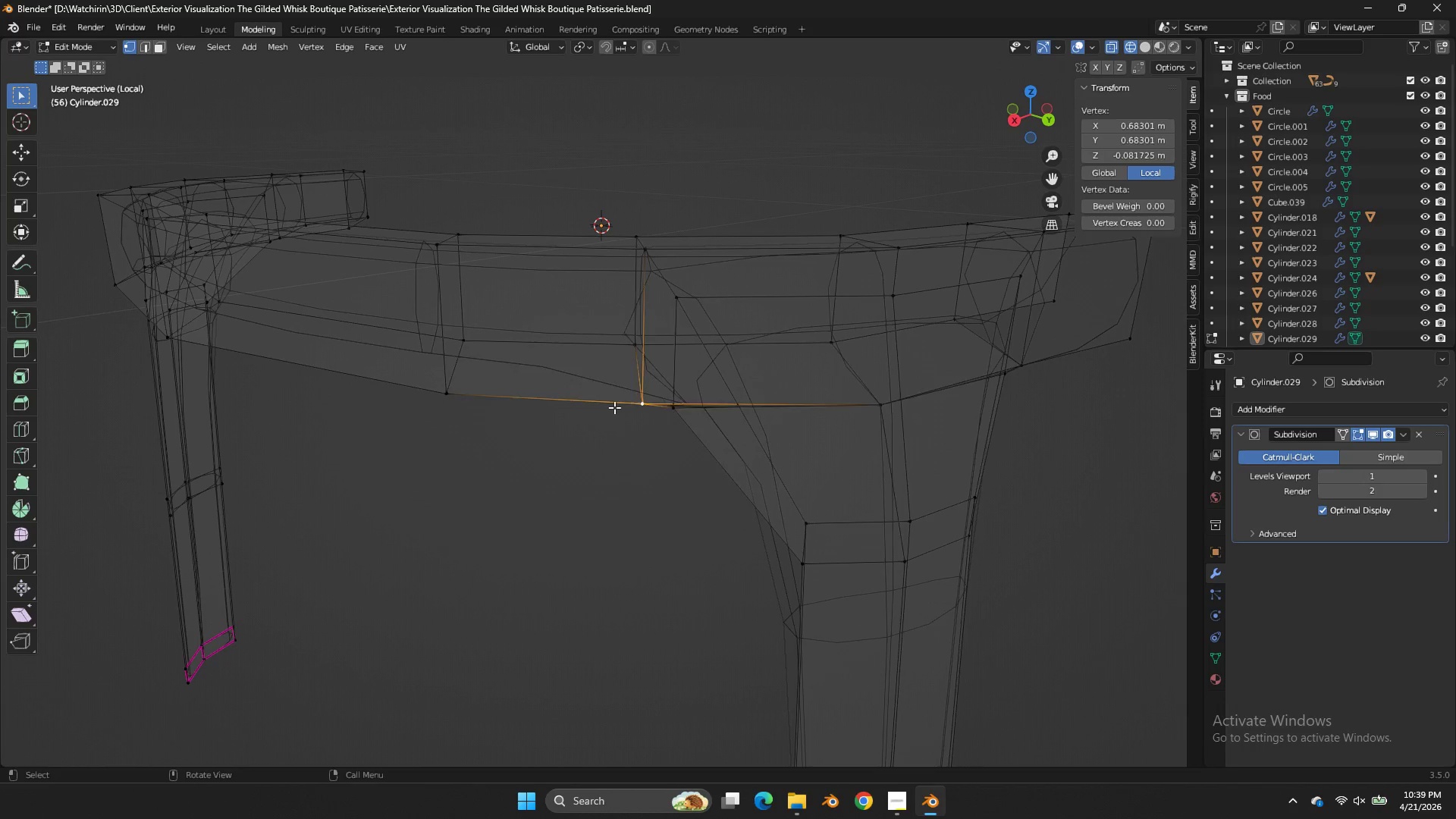 
key(F)
 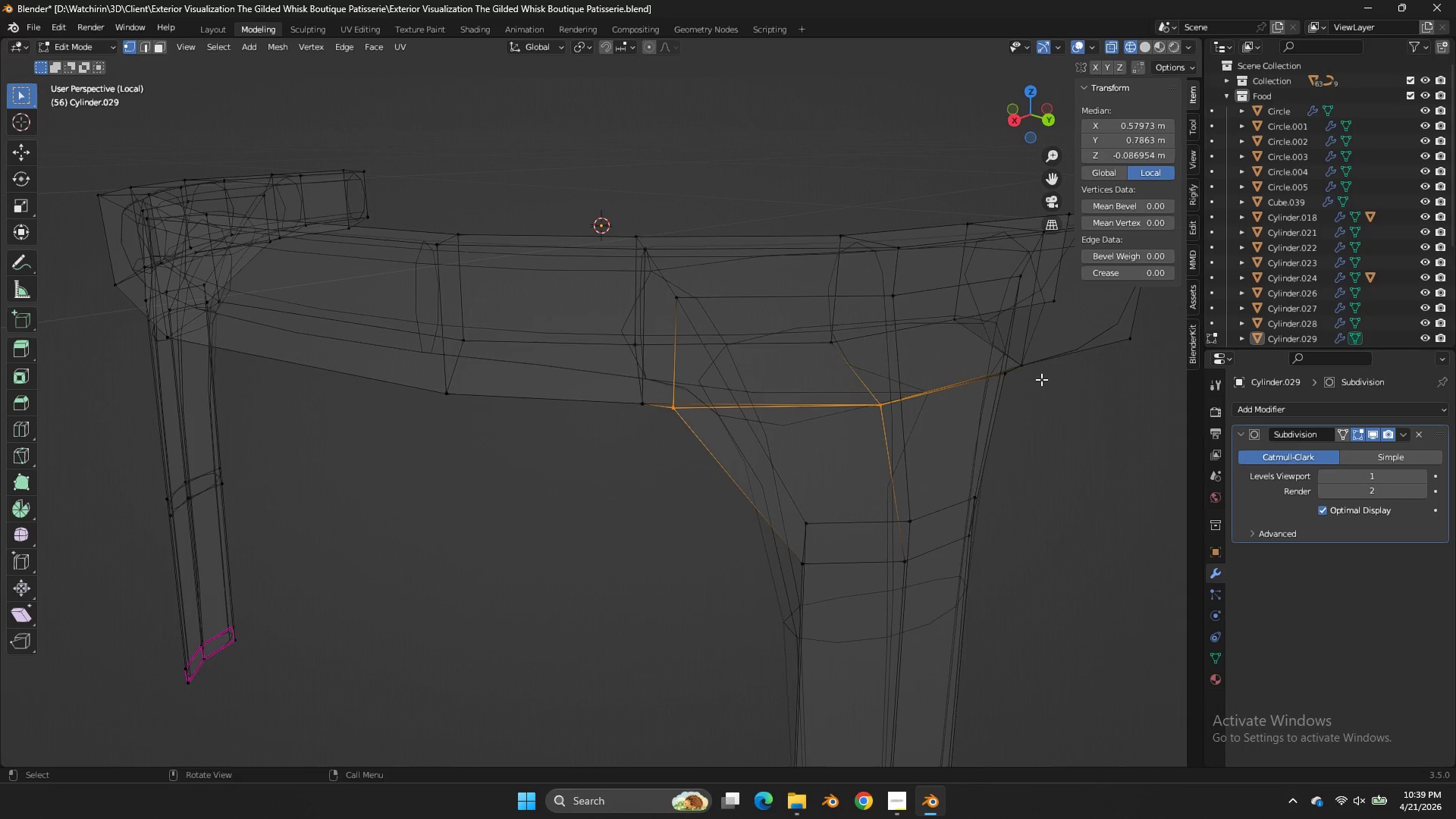 
left_click([1040, 363])
 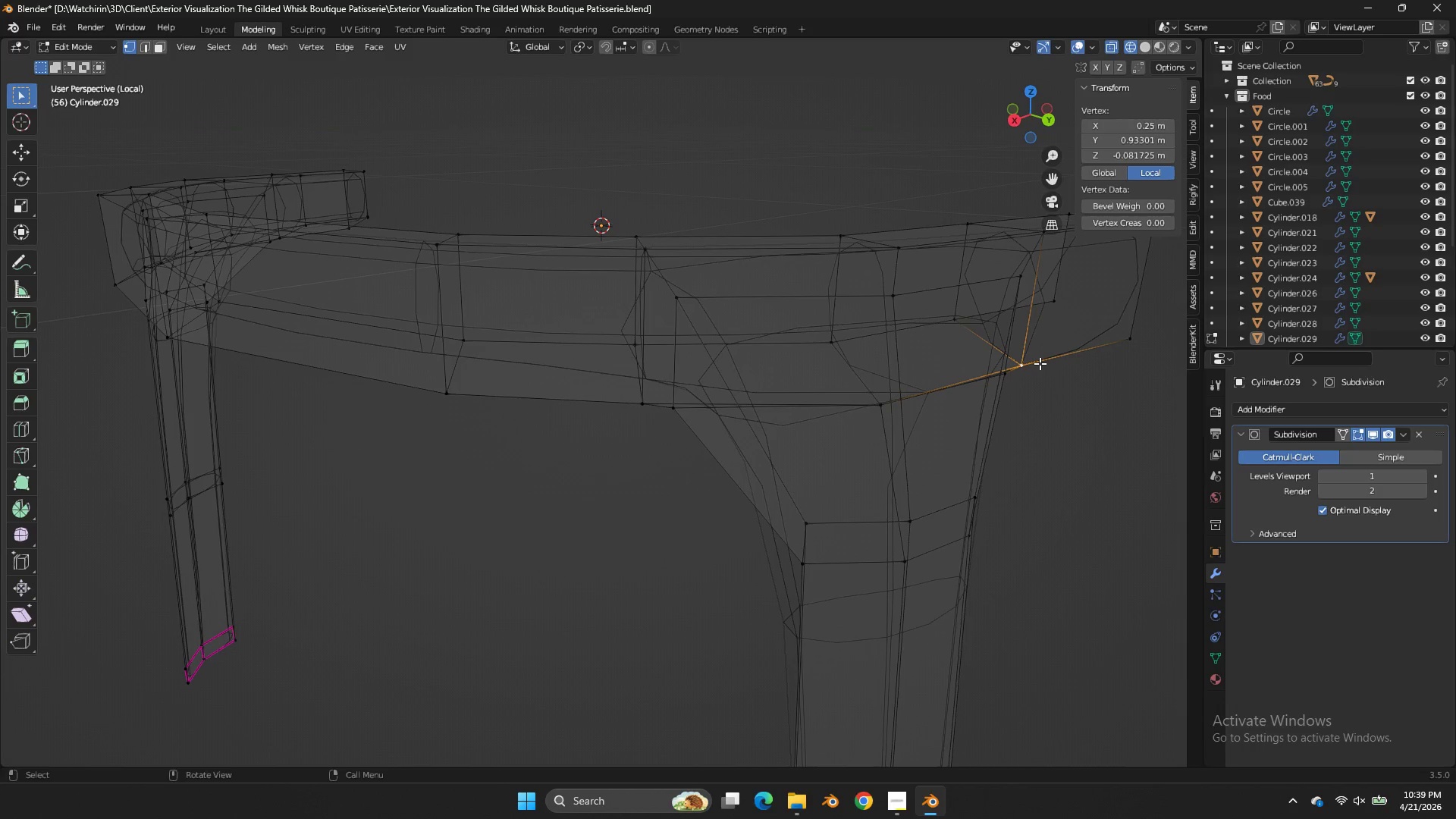 
type(ff)
 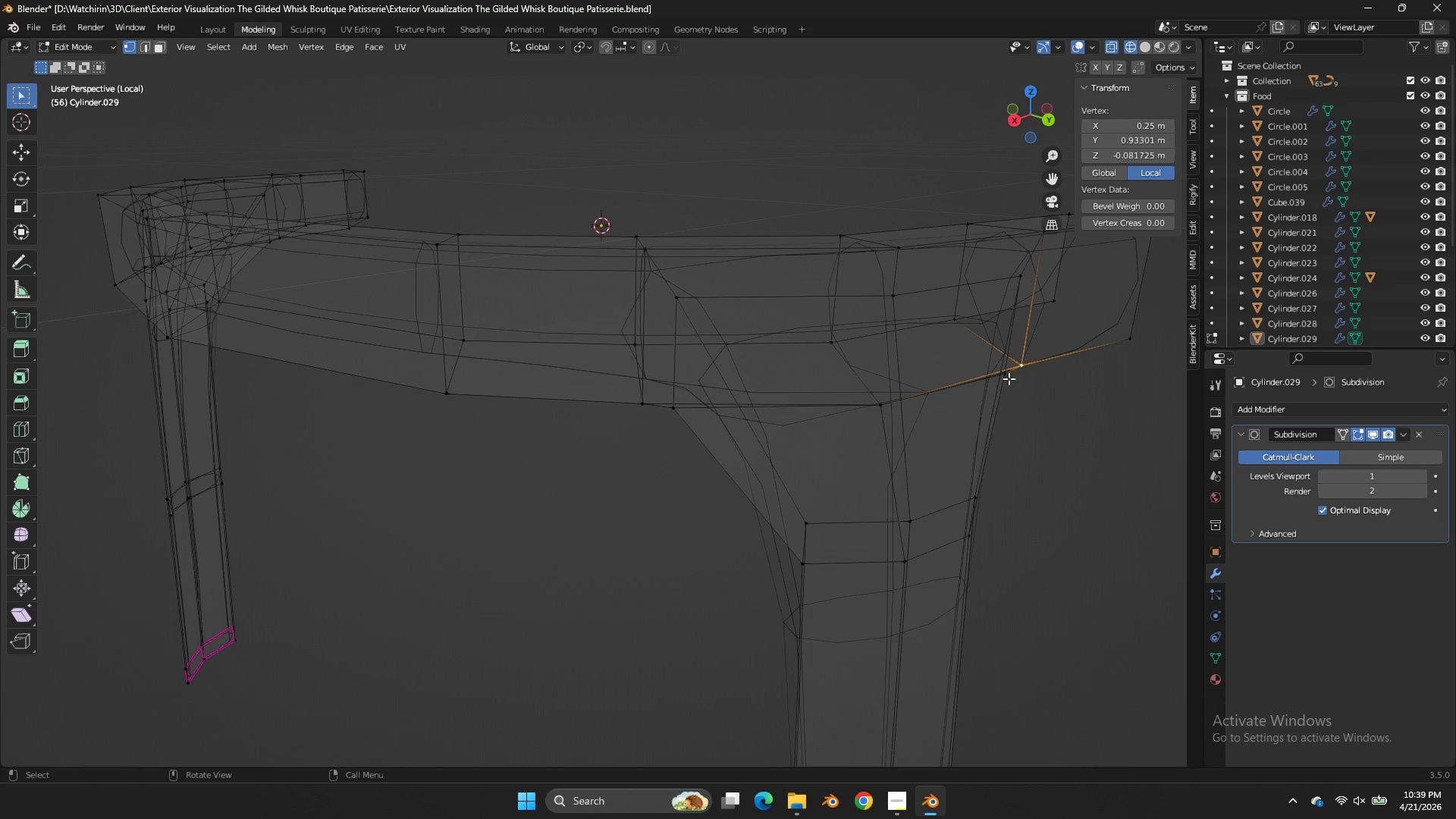 
left_click([1009, 378])
 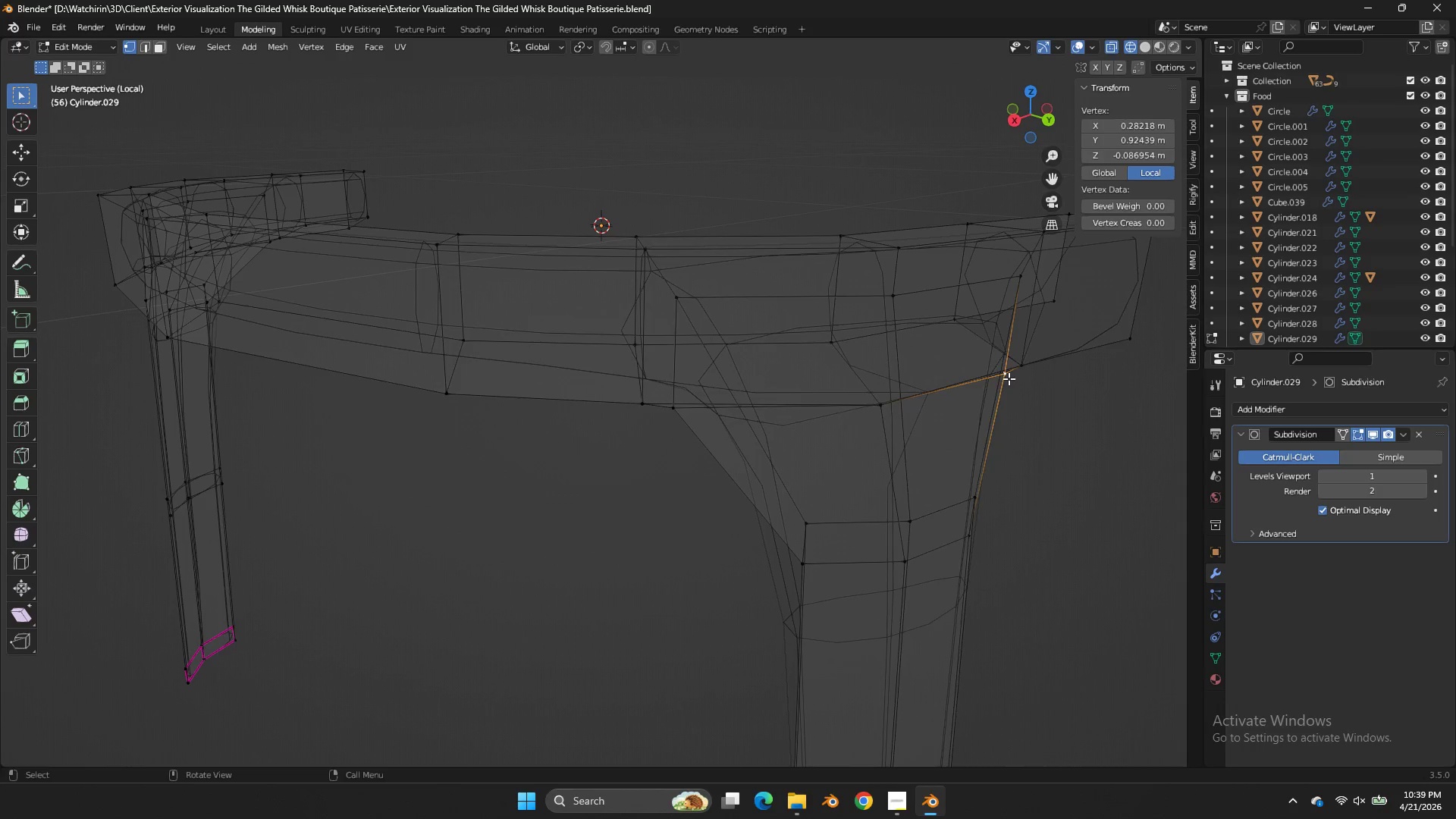 
key(F)
 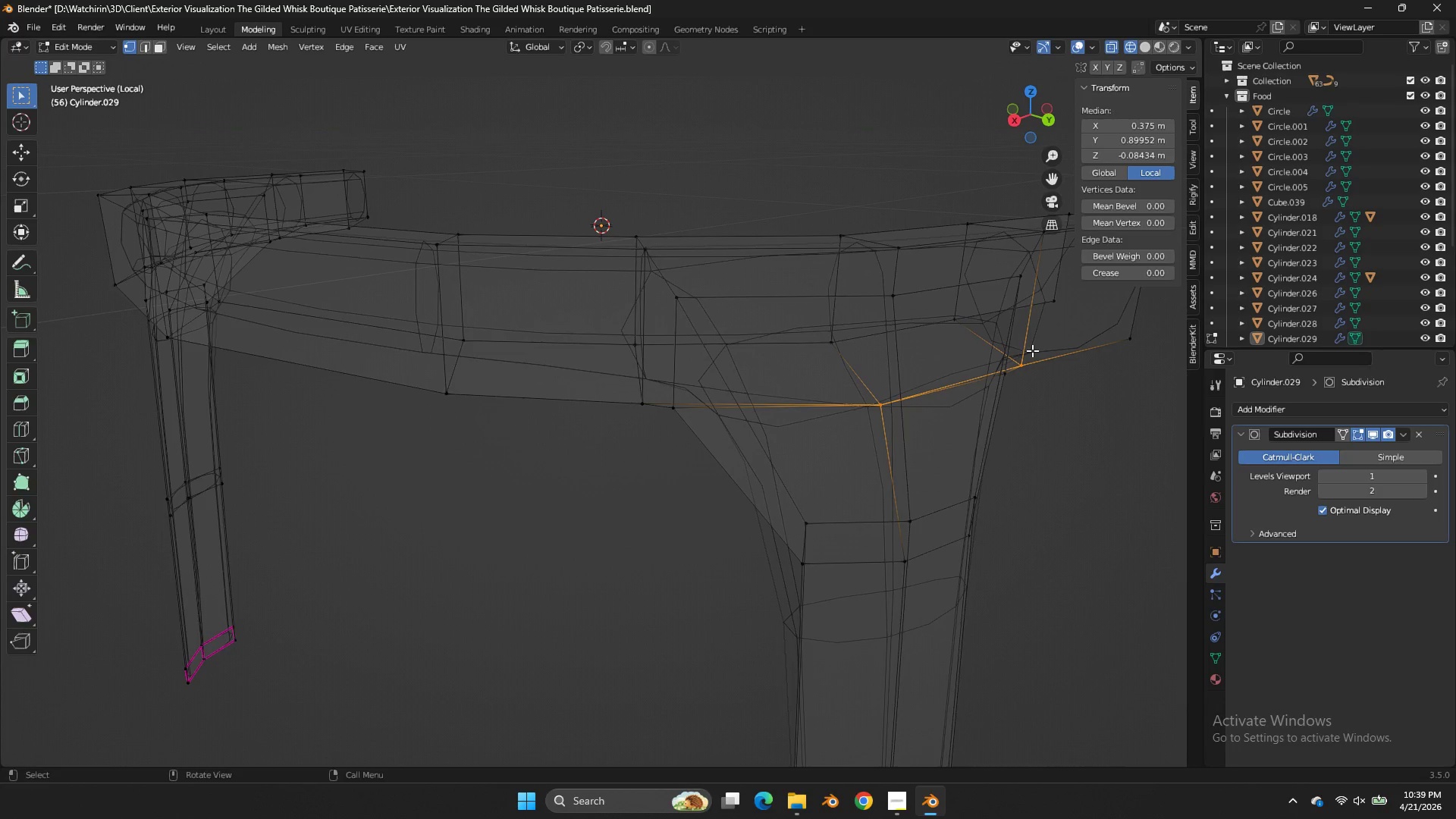 
key(Tab)
 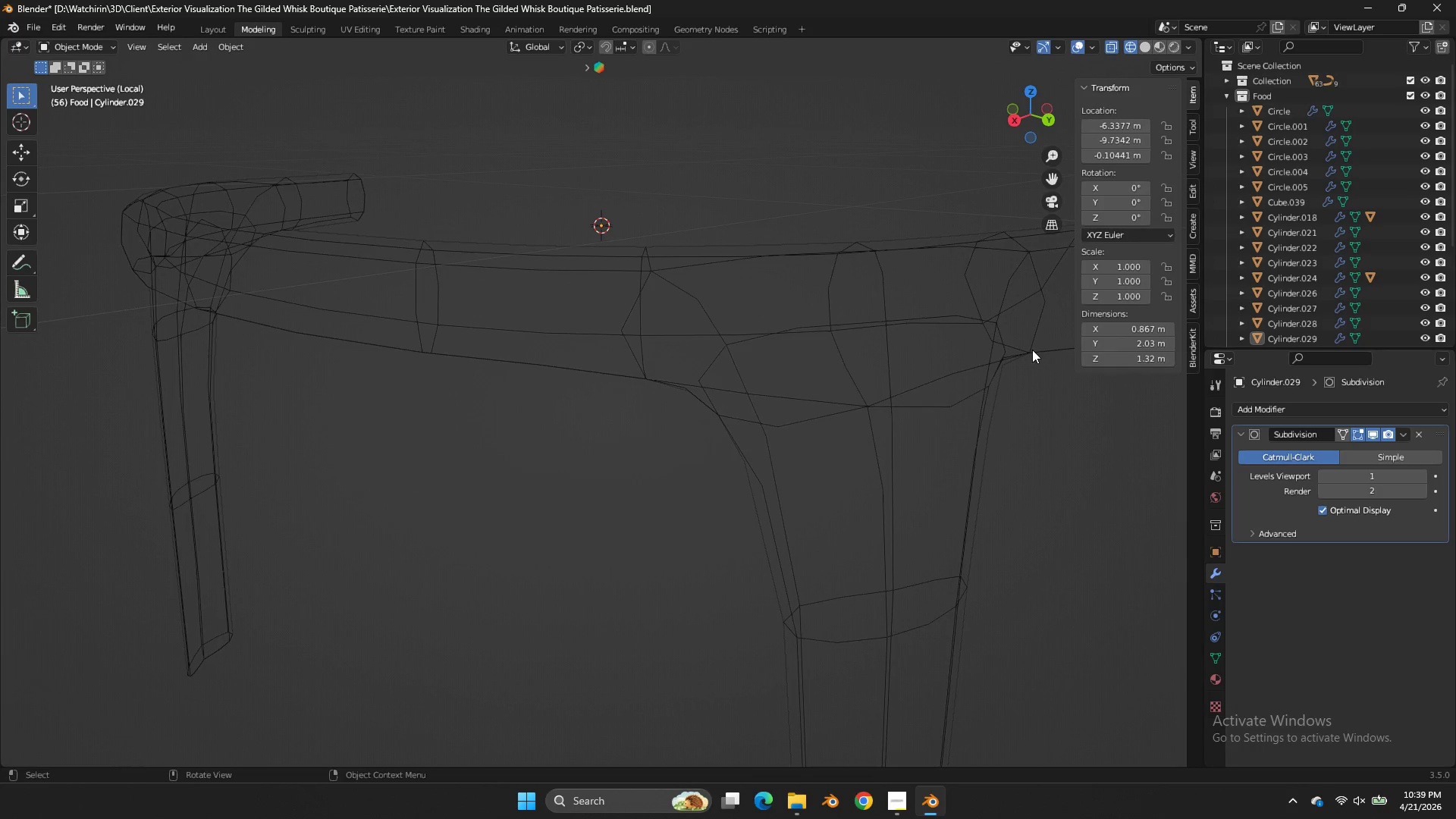 
key(Tab)
 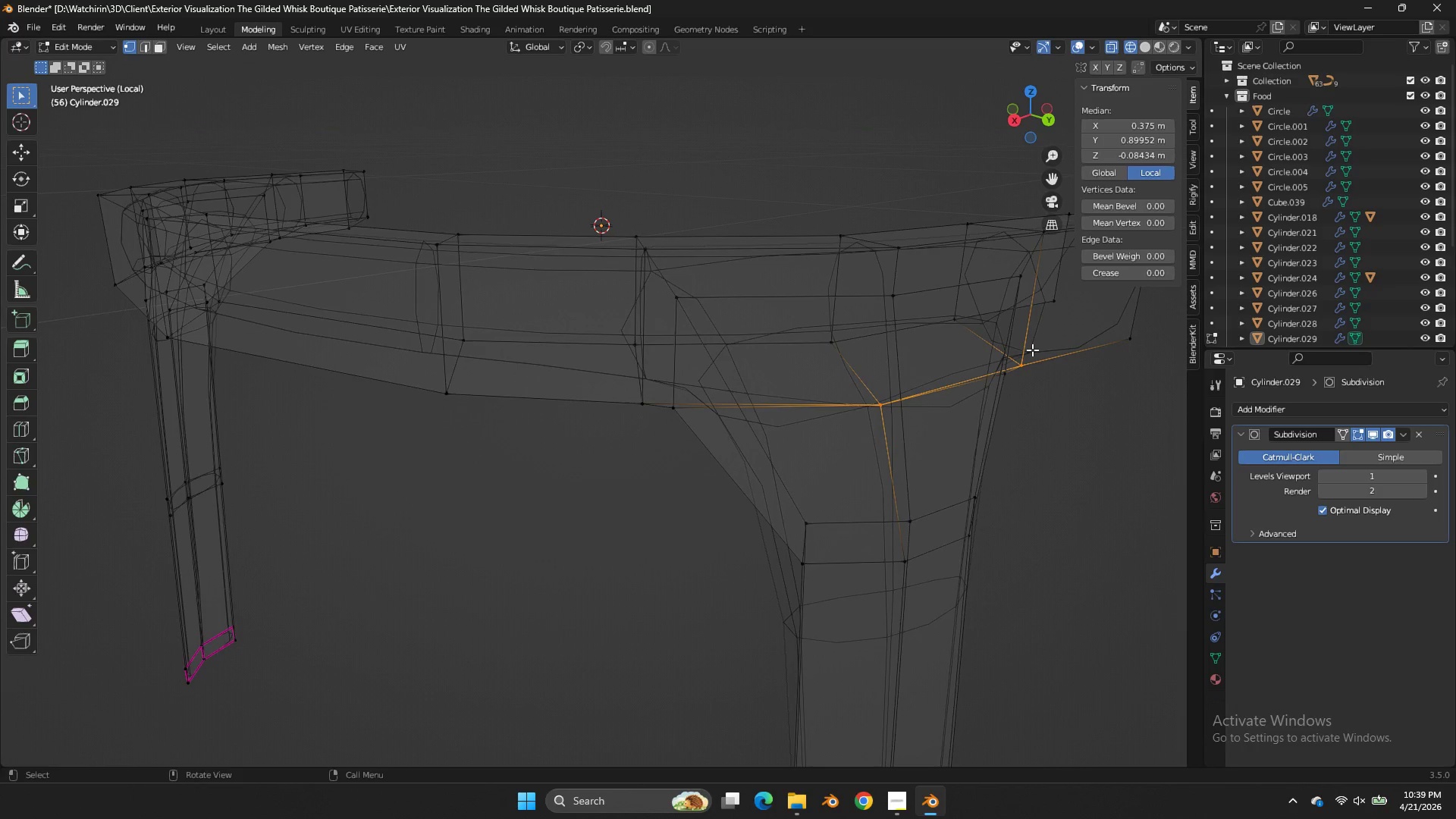 
key(Control+ControlLeft)
 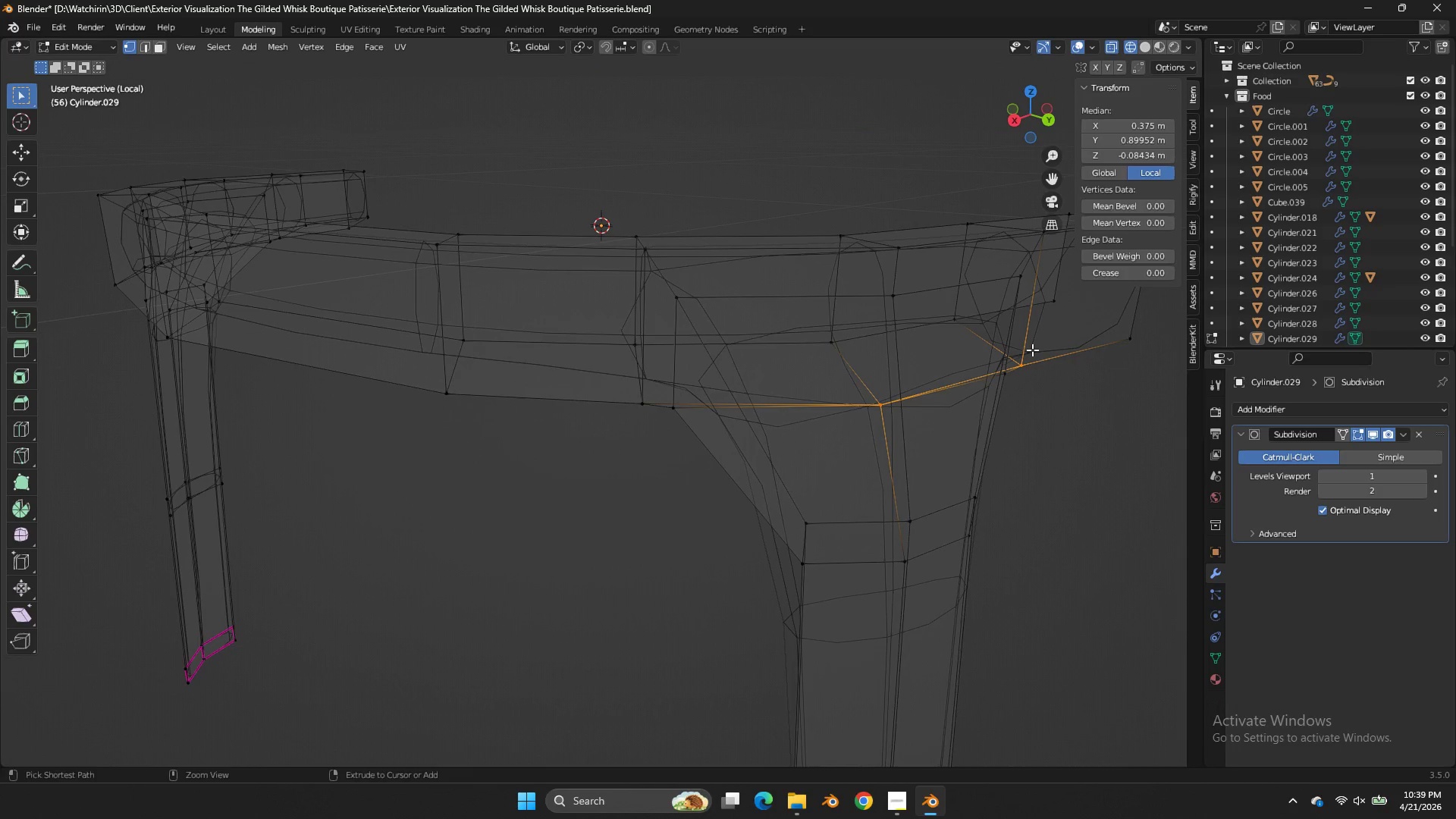 
key(Control+S)
 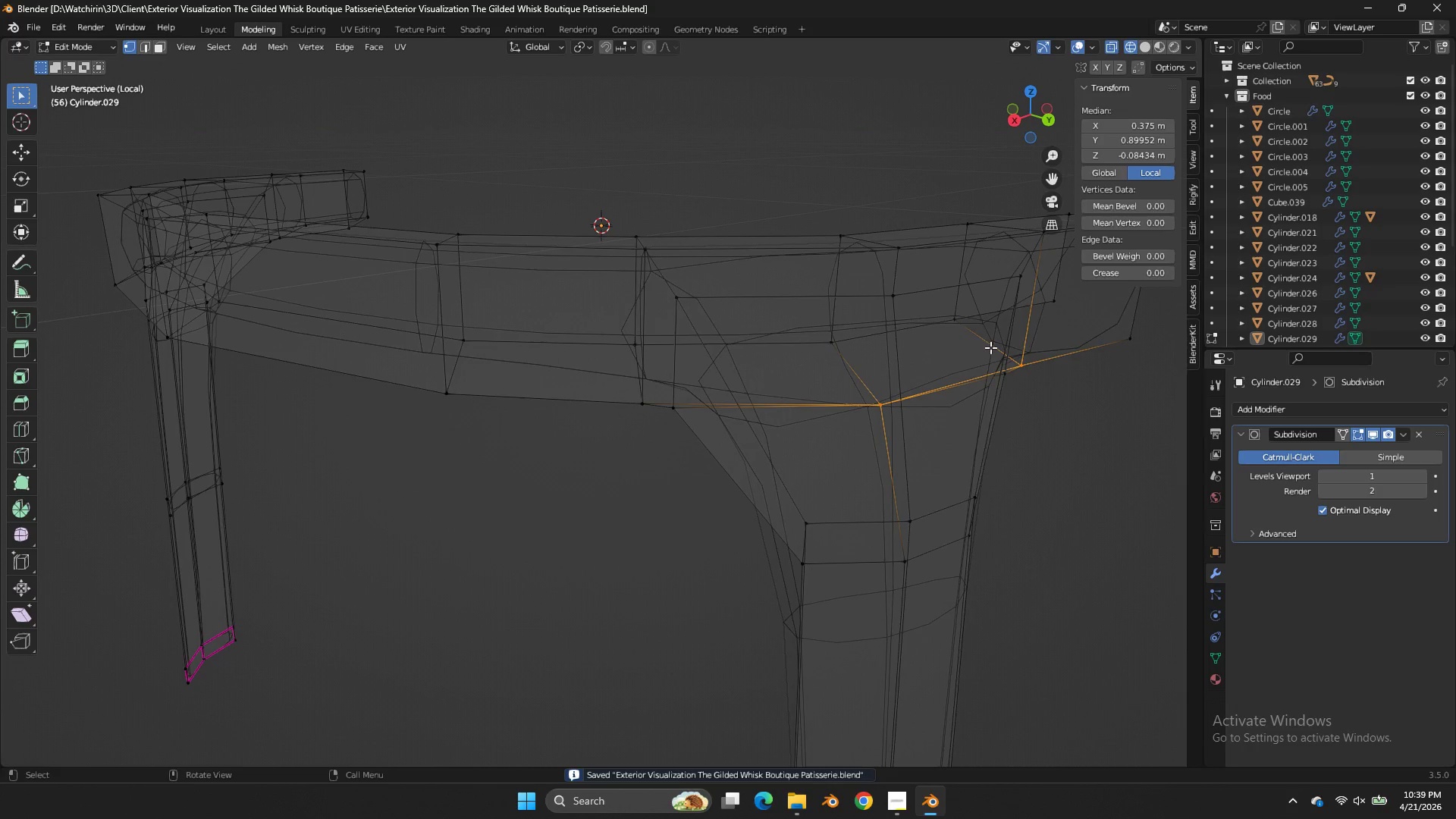 
key(Z)
 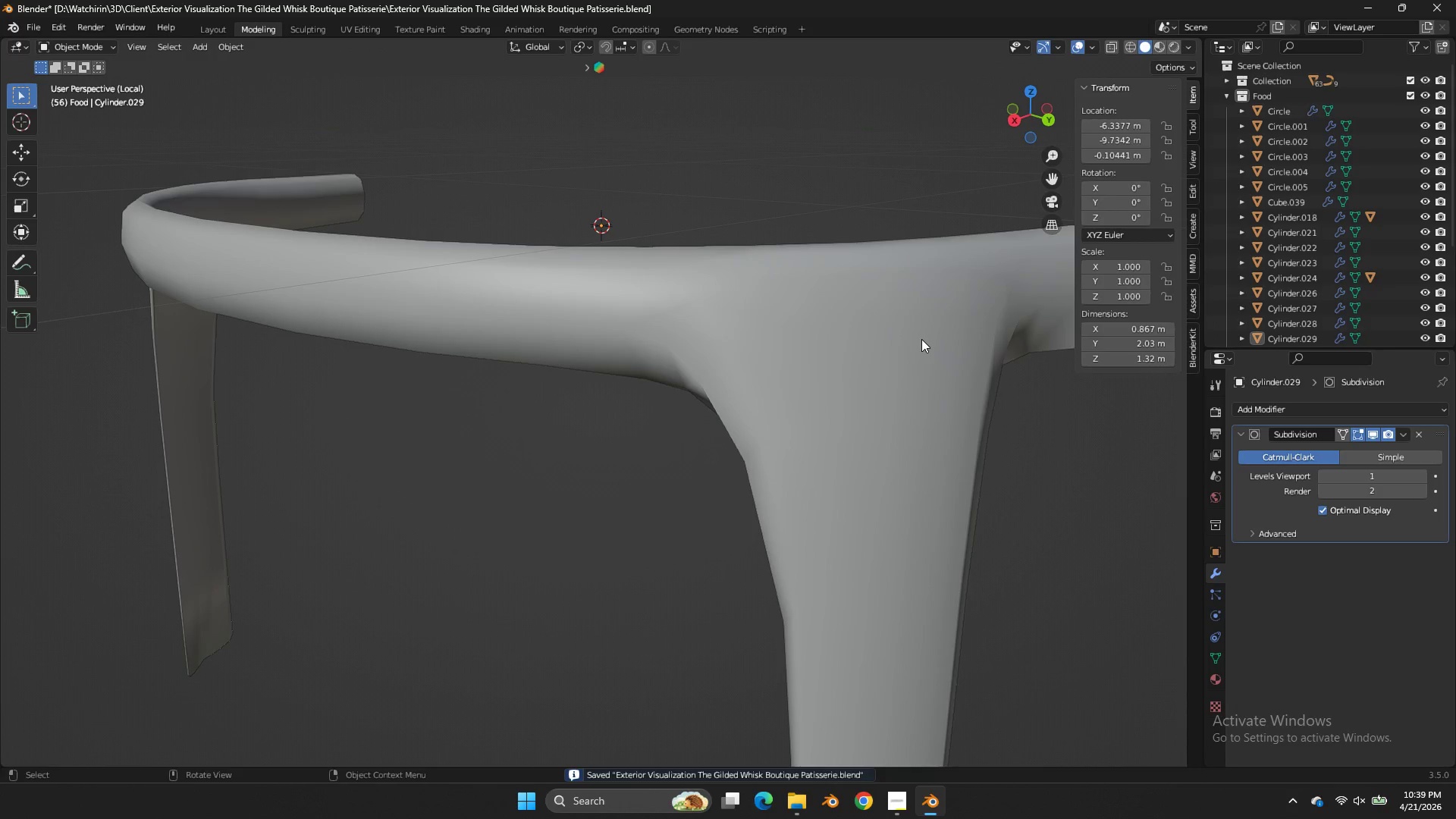 
key(Tab)
 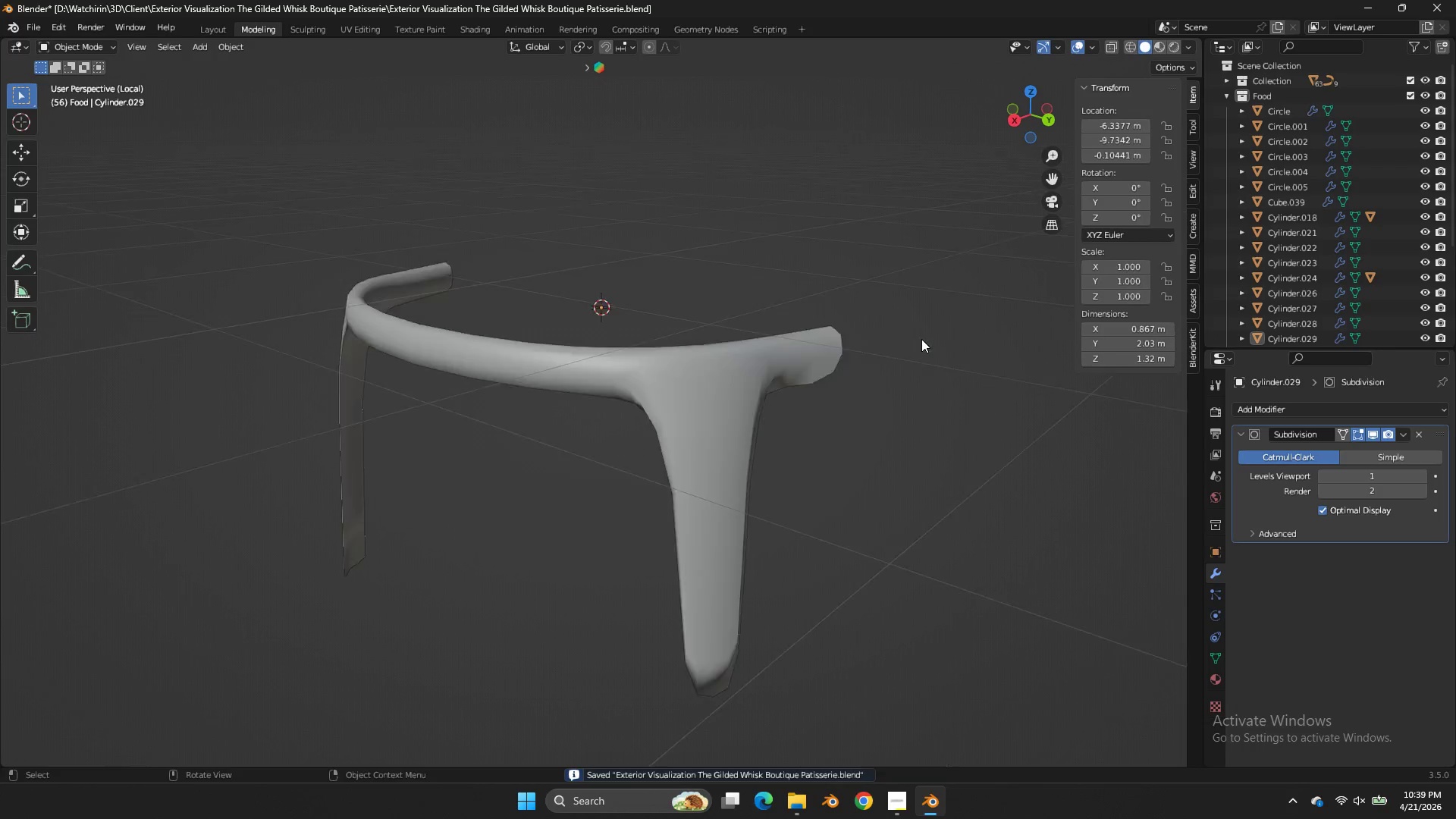 
scroll: coordinate [921, 339], scroll_direction: down, amount: 4.0
 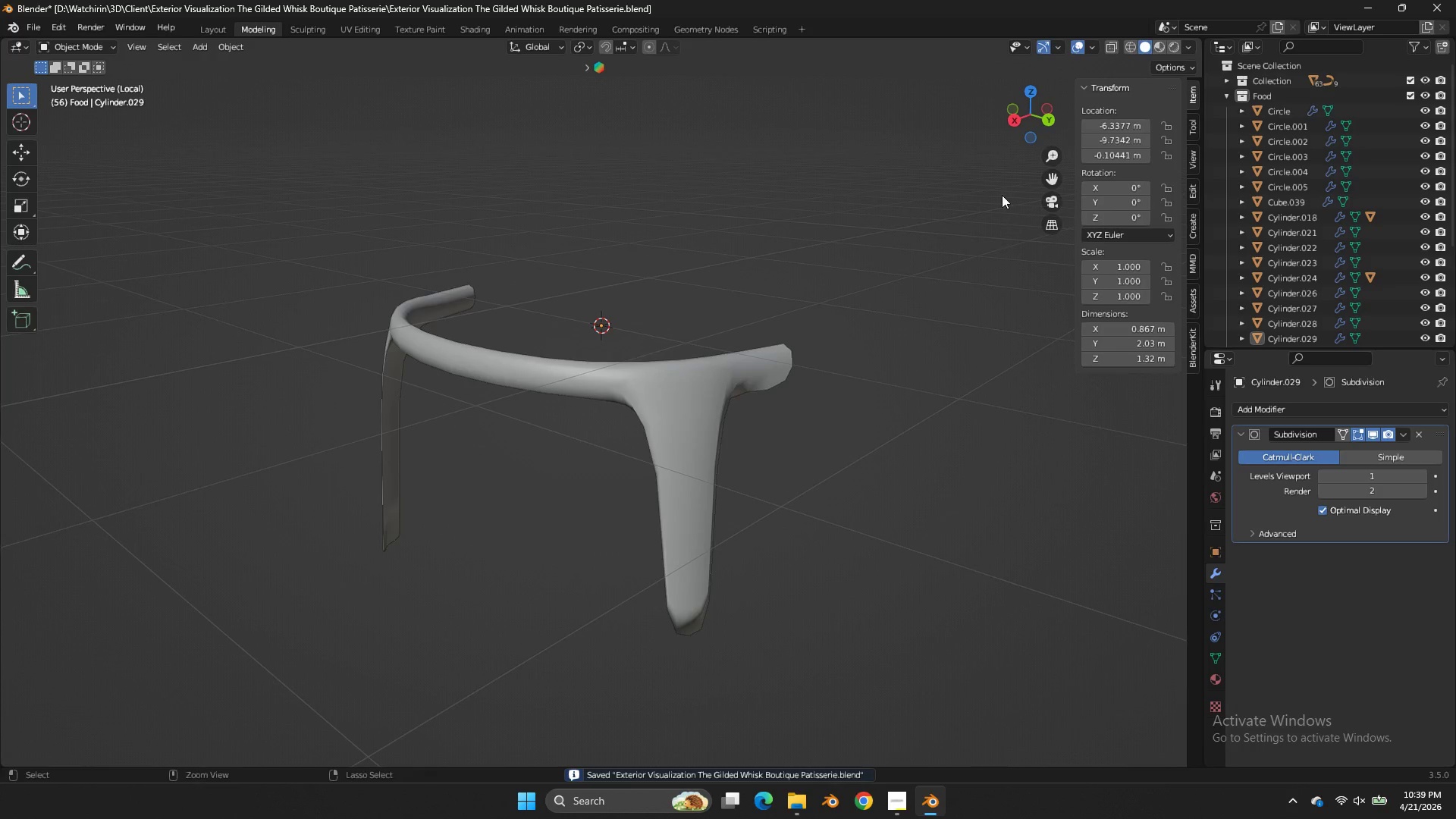 
key(Control+S)
 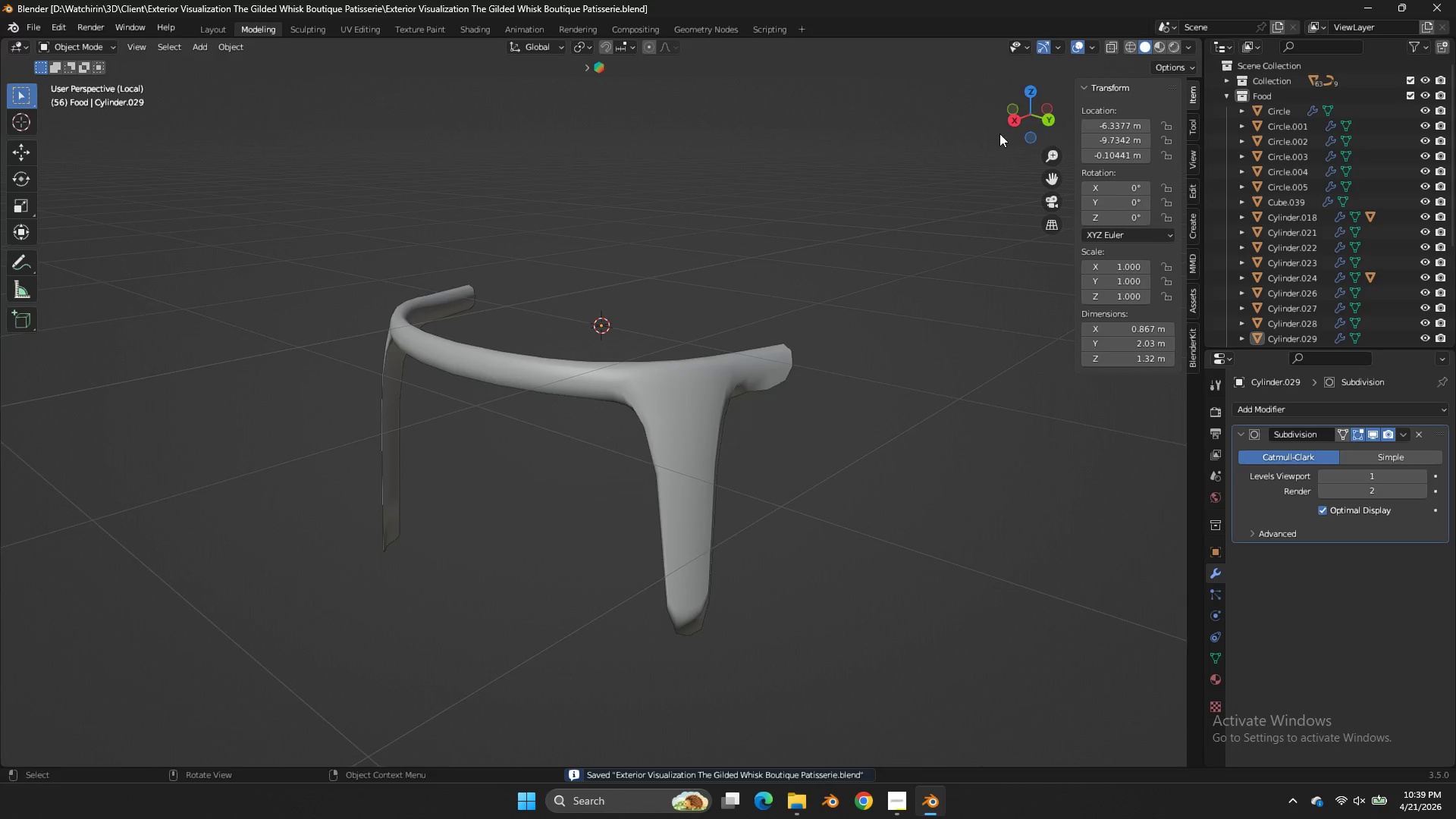 
left_click_drag(start_coordinate=[1008, 124], to_coordinate=[1102, 96])
 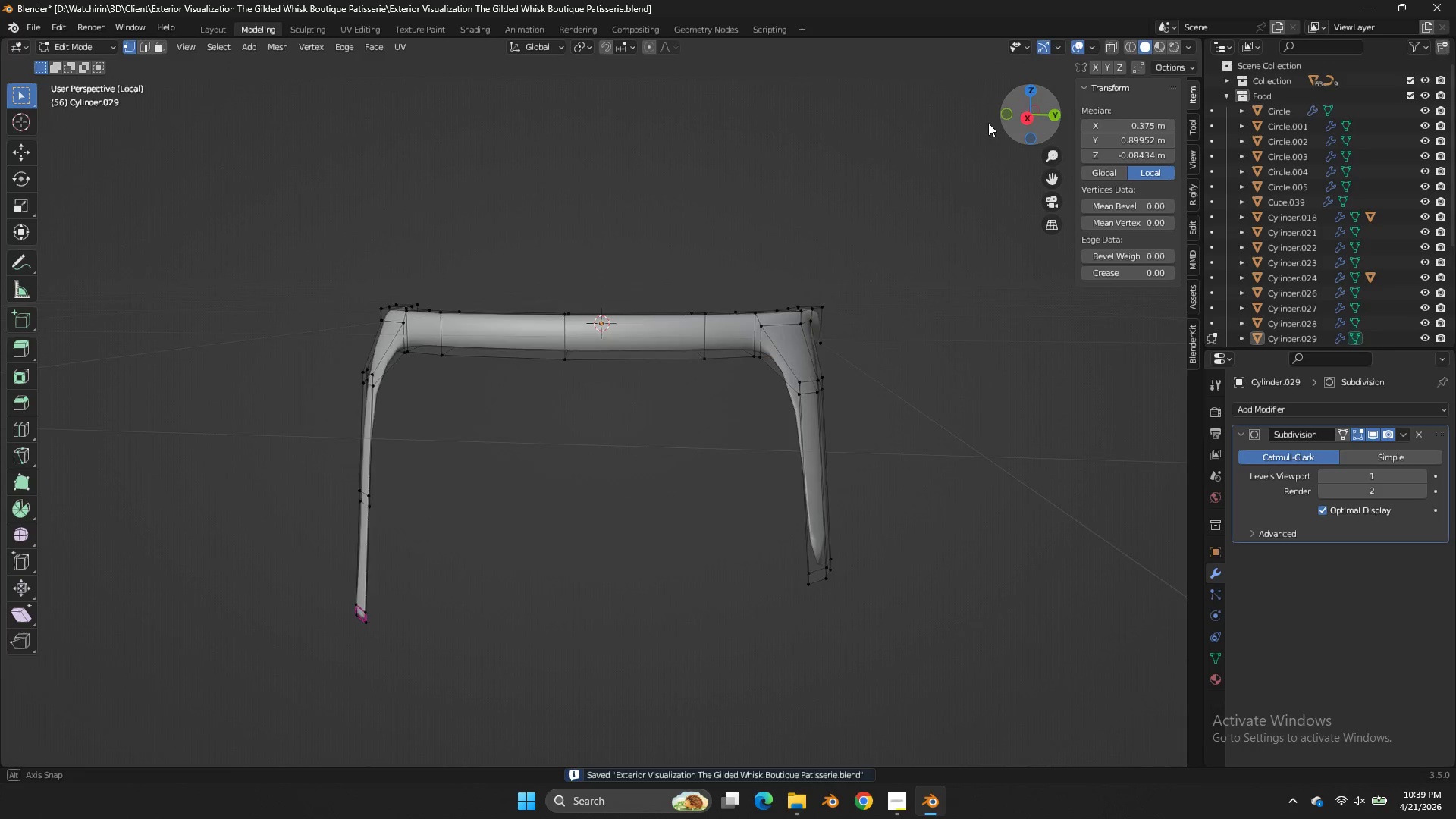 
key(Tab)
 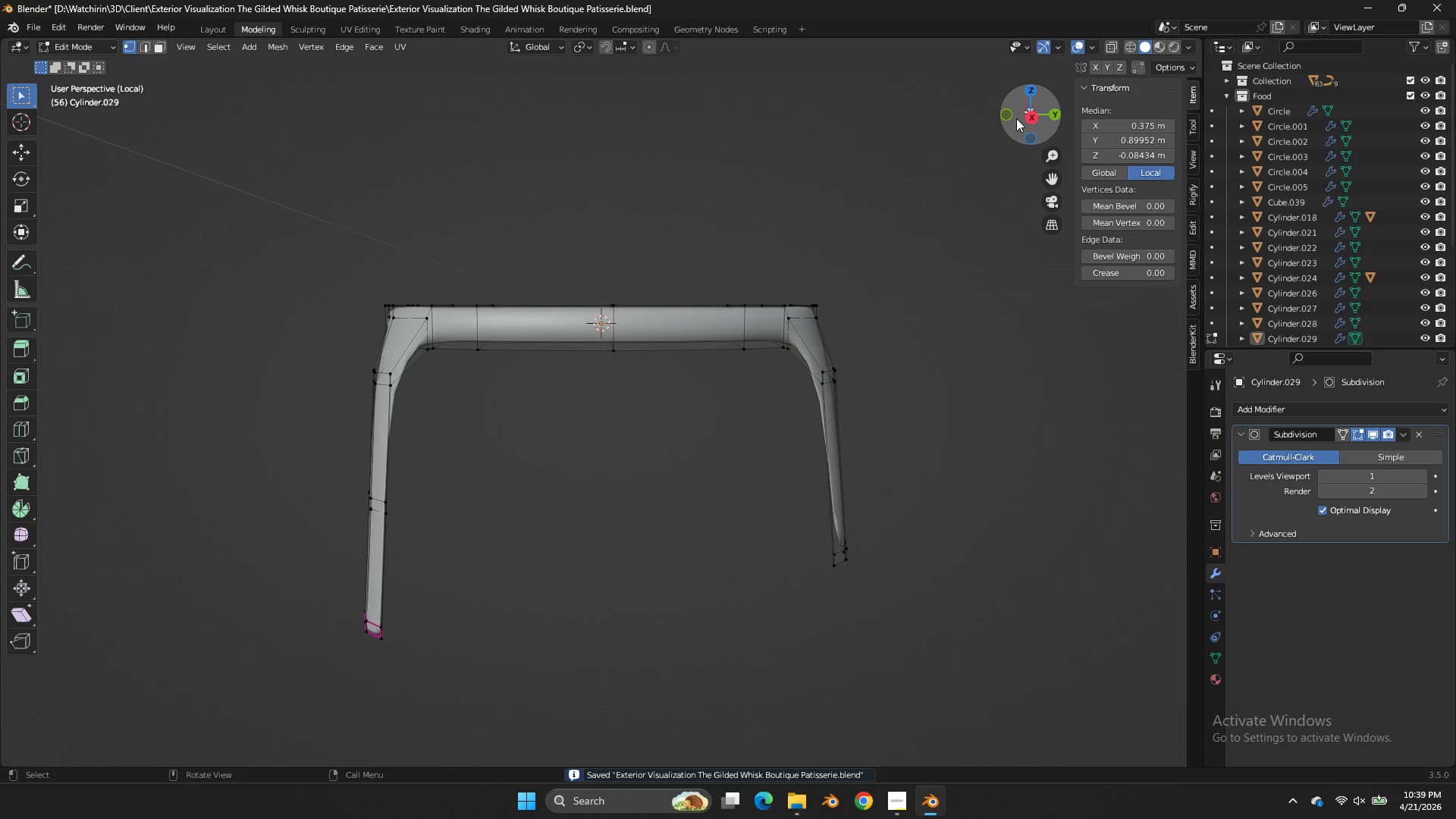 
left_click_drag(start_coordinate=[1016, 118], to_coordinate=[6, 150])
 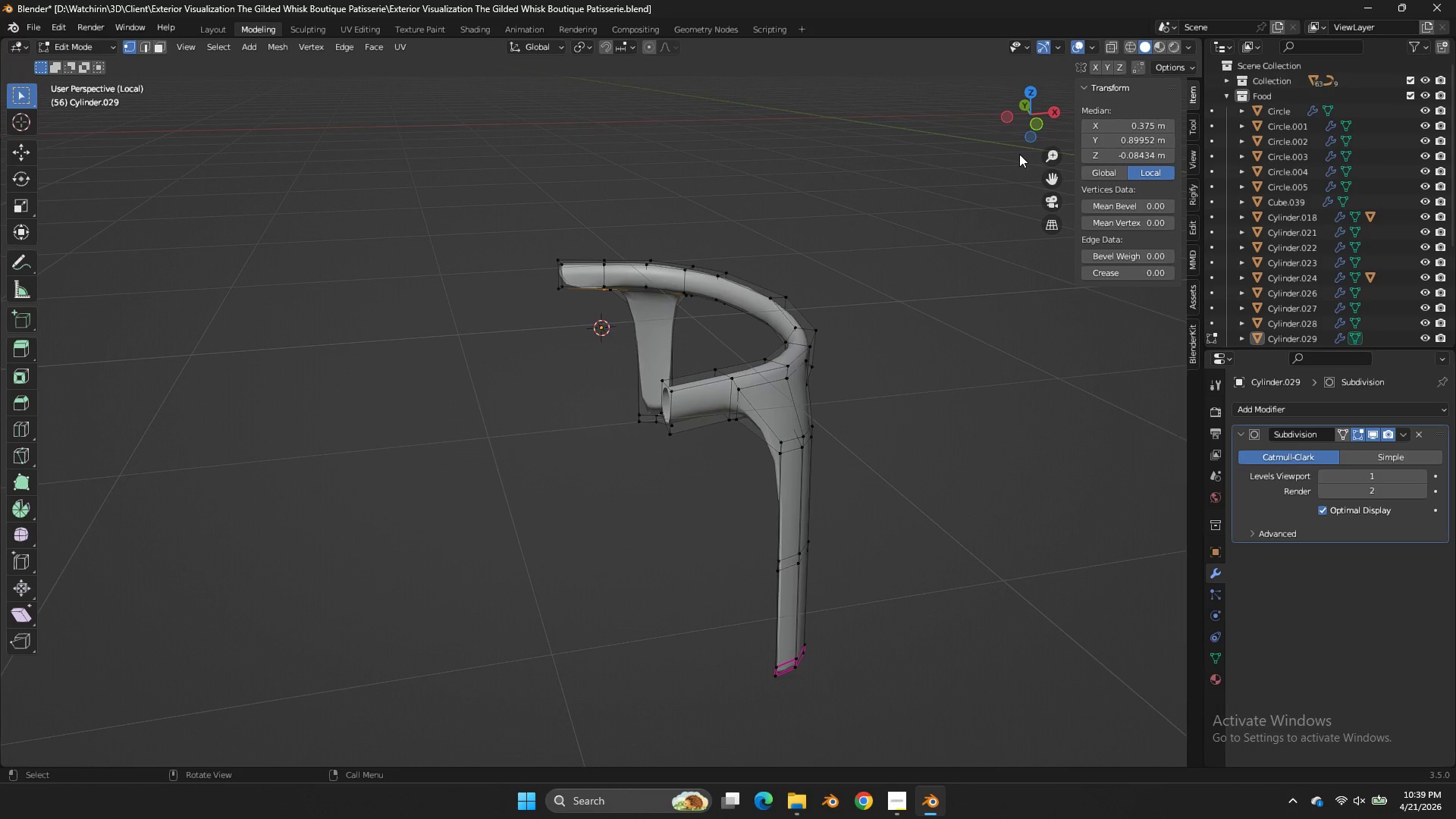 
mouse_move([1024, 176])
 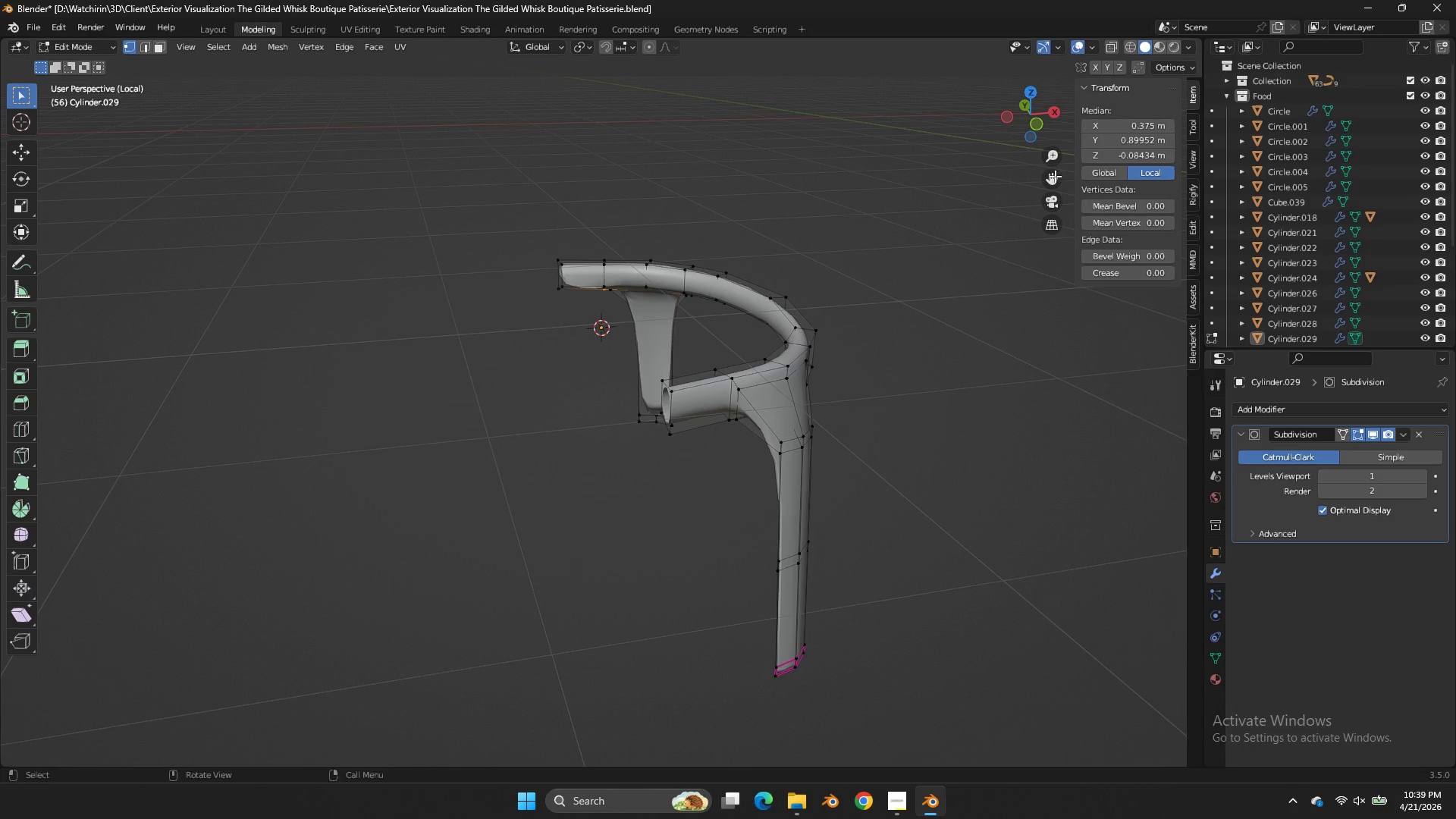 
key(Tab)
 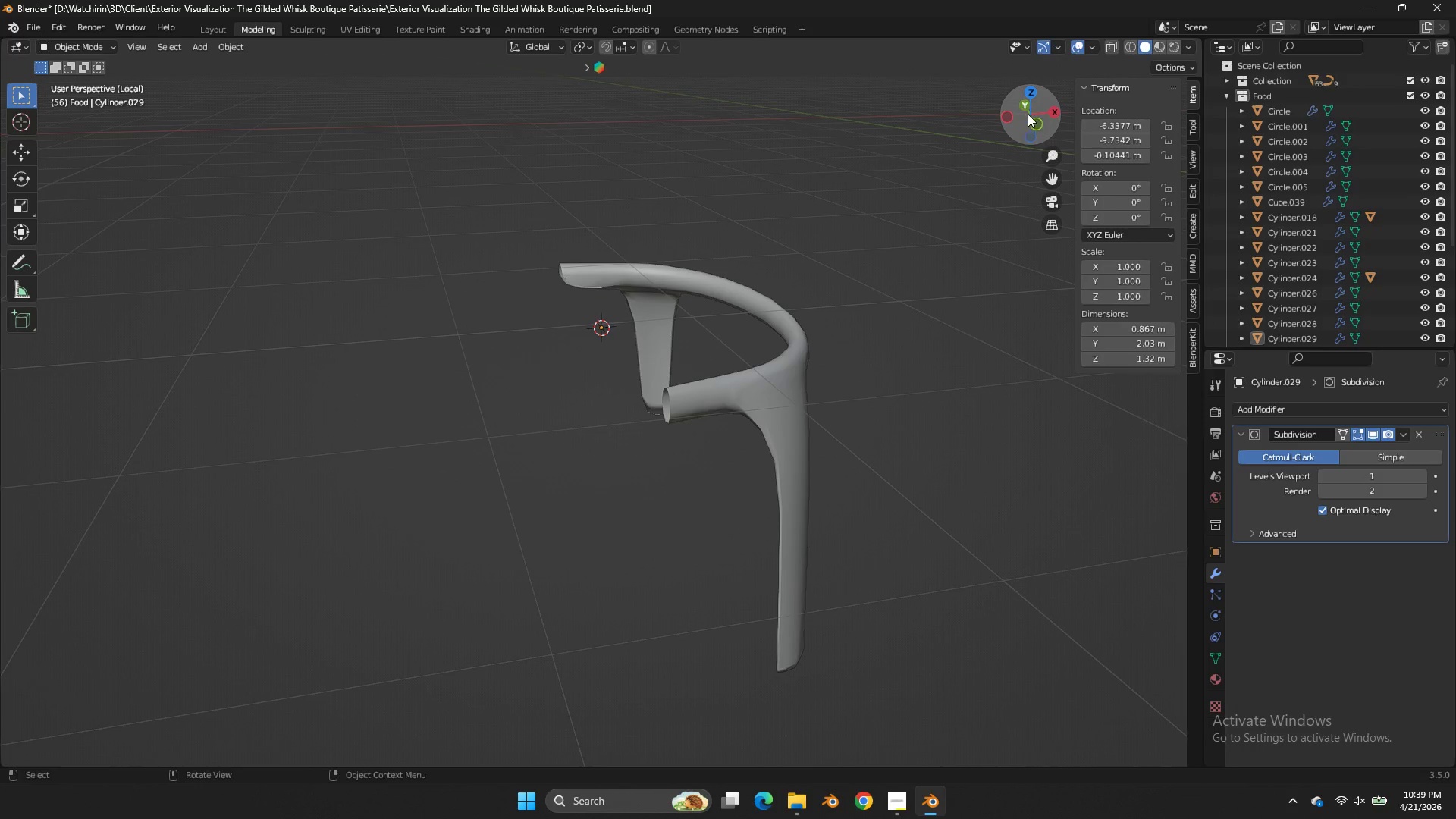 
left_click_drag(start_coordinate=[1028, 114], to_coordinate=[1092, 151])
 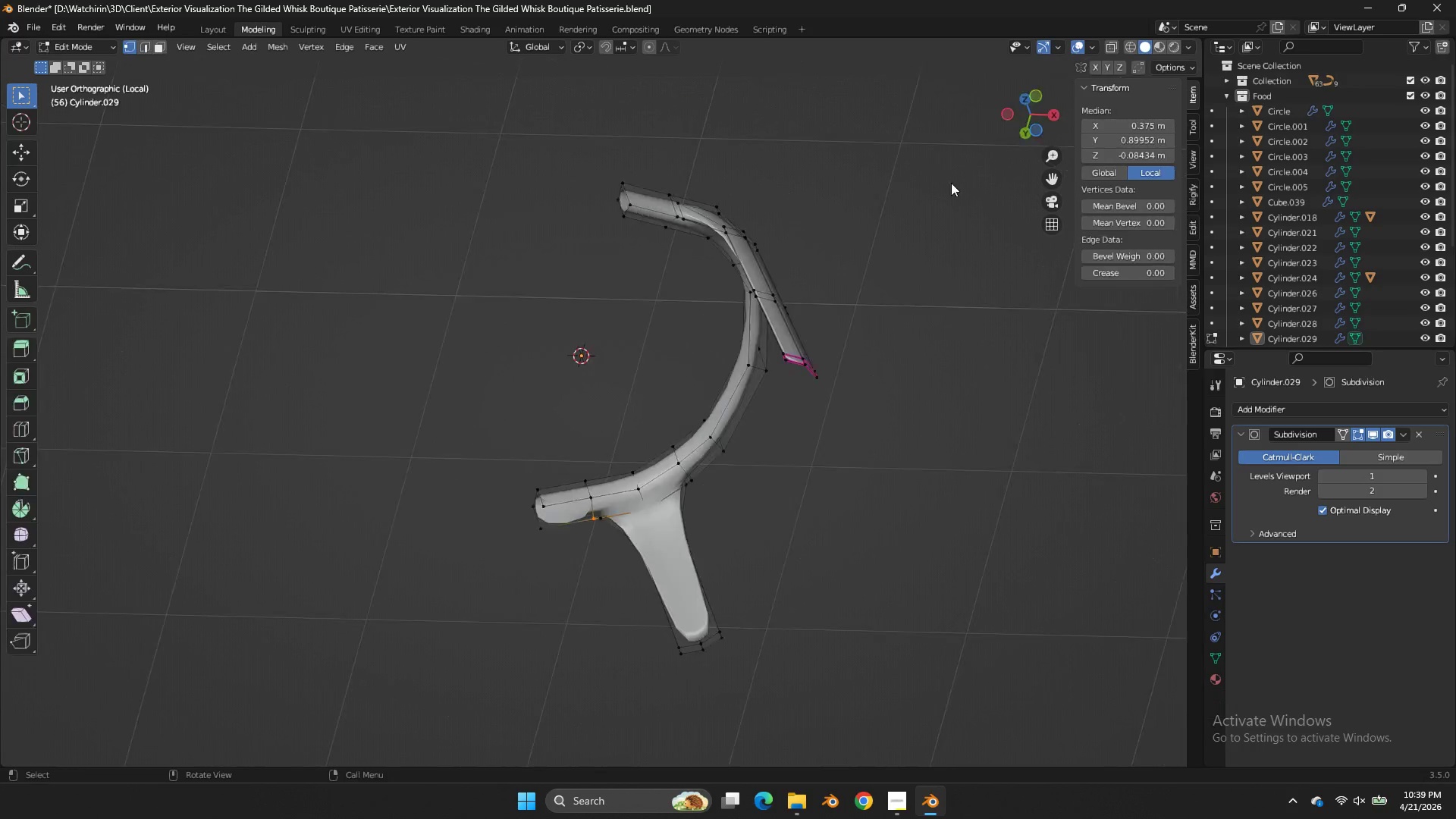 
key(Tab)
 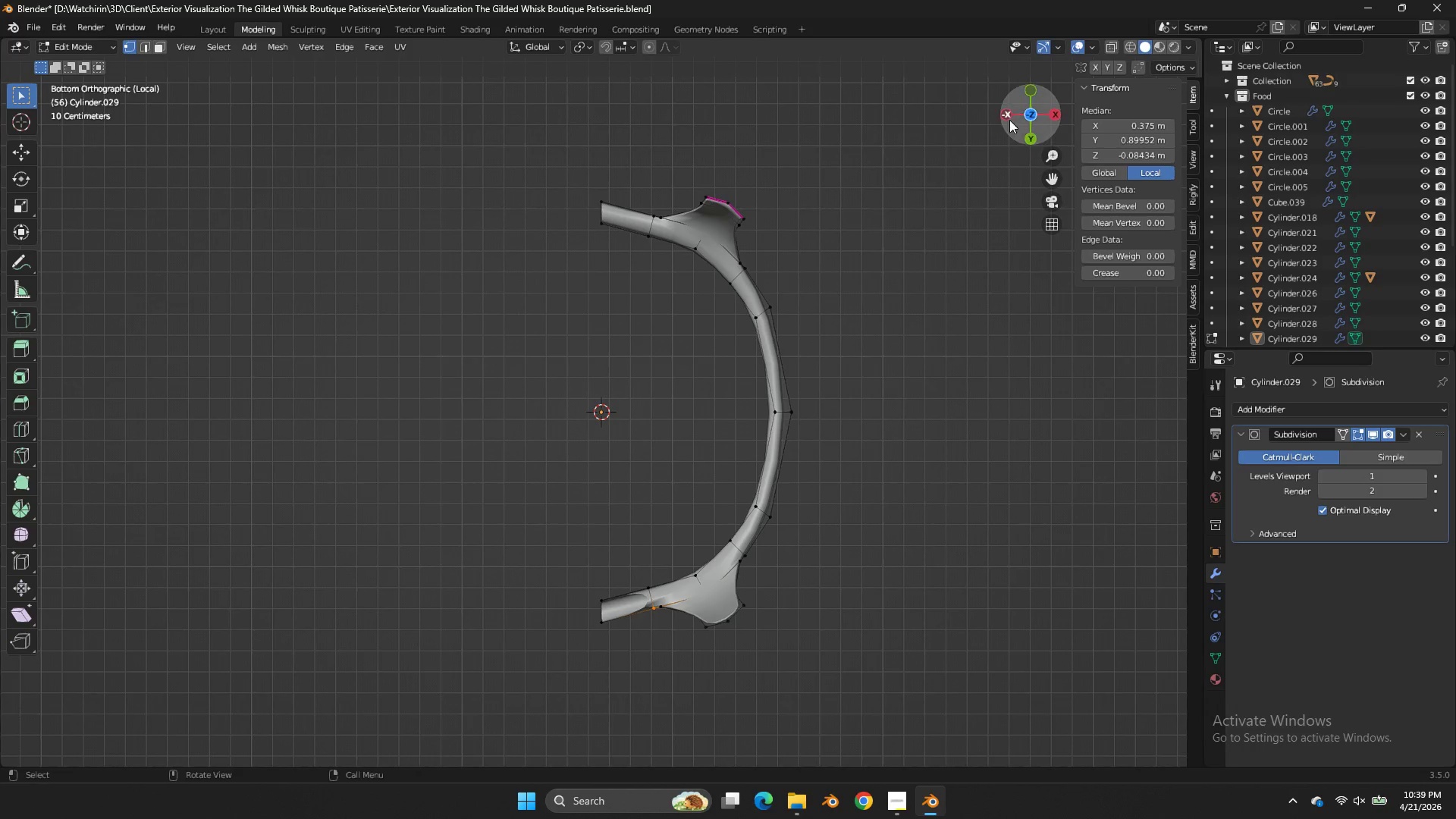 
left_click_drag(start_coordinate=[1015, 116], to_coordinate=[1092, 397])
 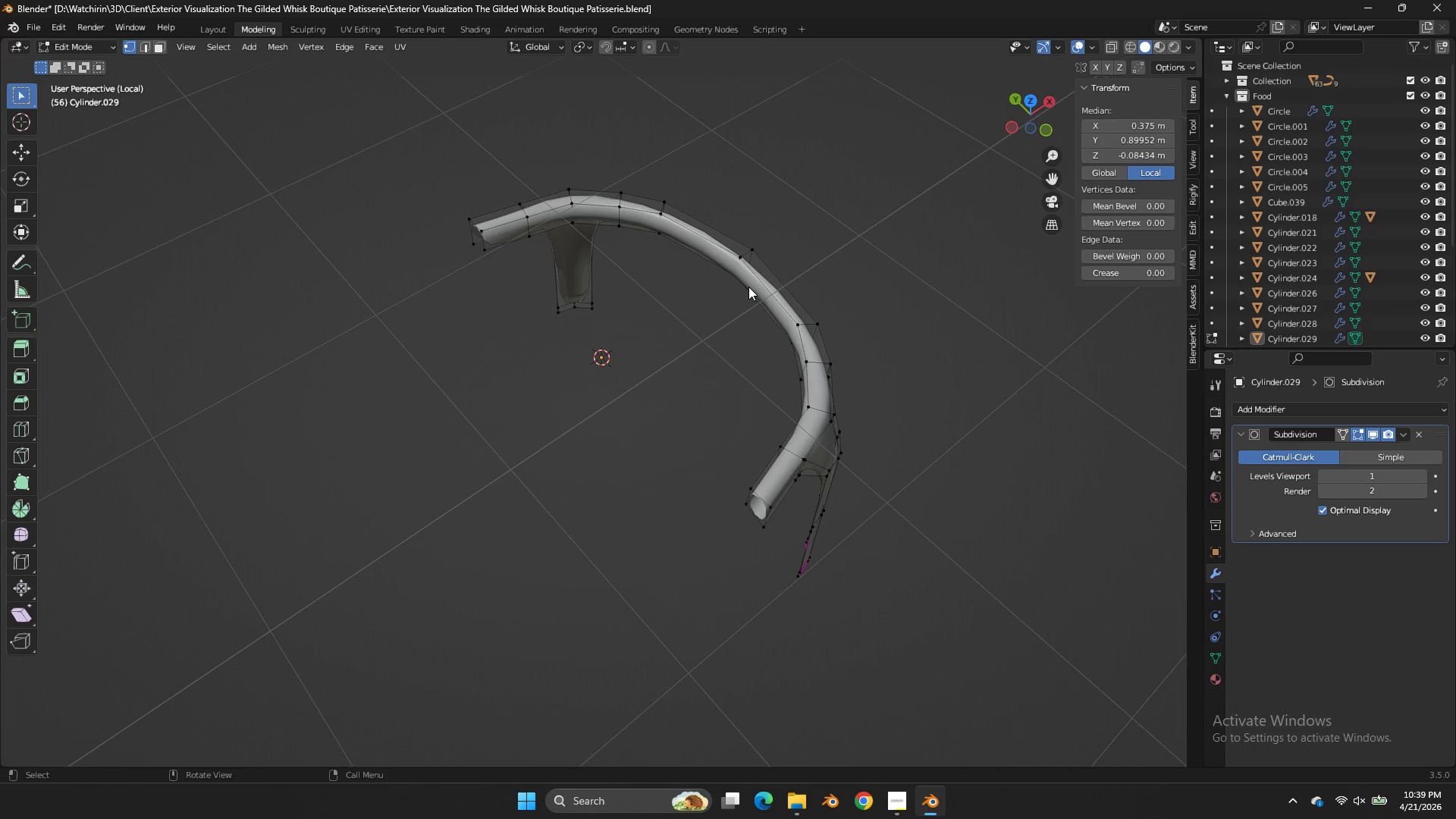 
hold_key(key=AltLeft, duration=1.12)
left_click([751, 283])
 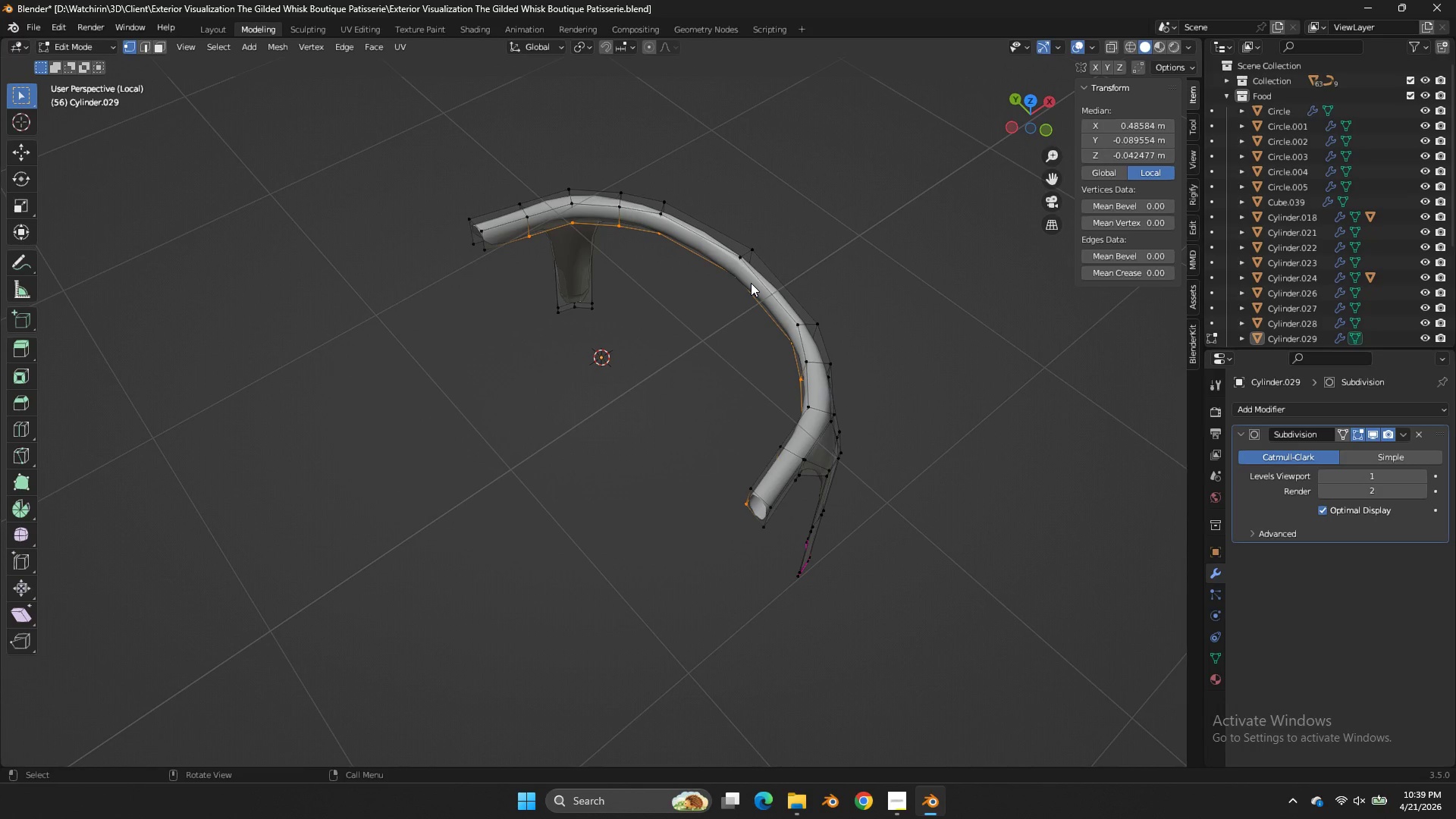 
key(Control+S)
 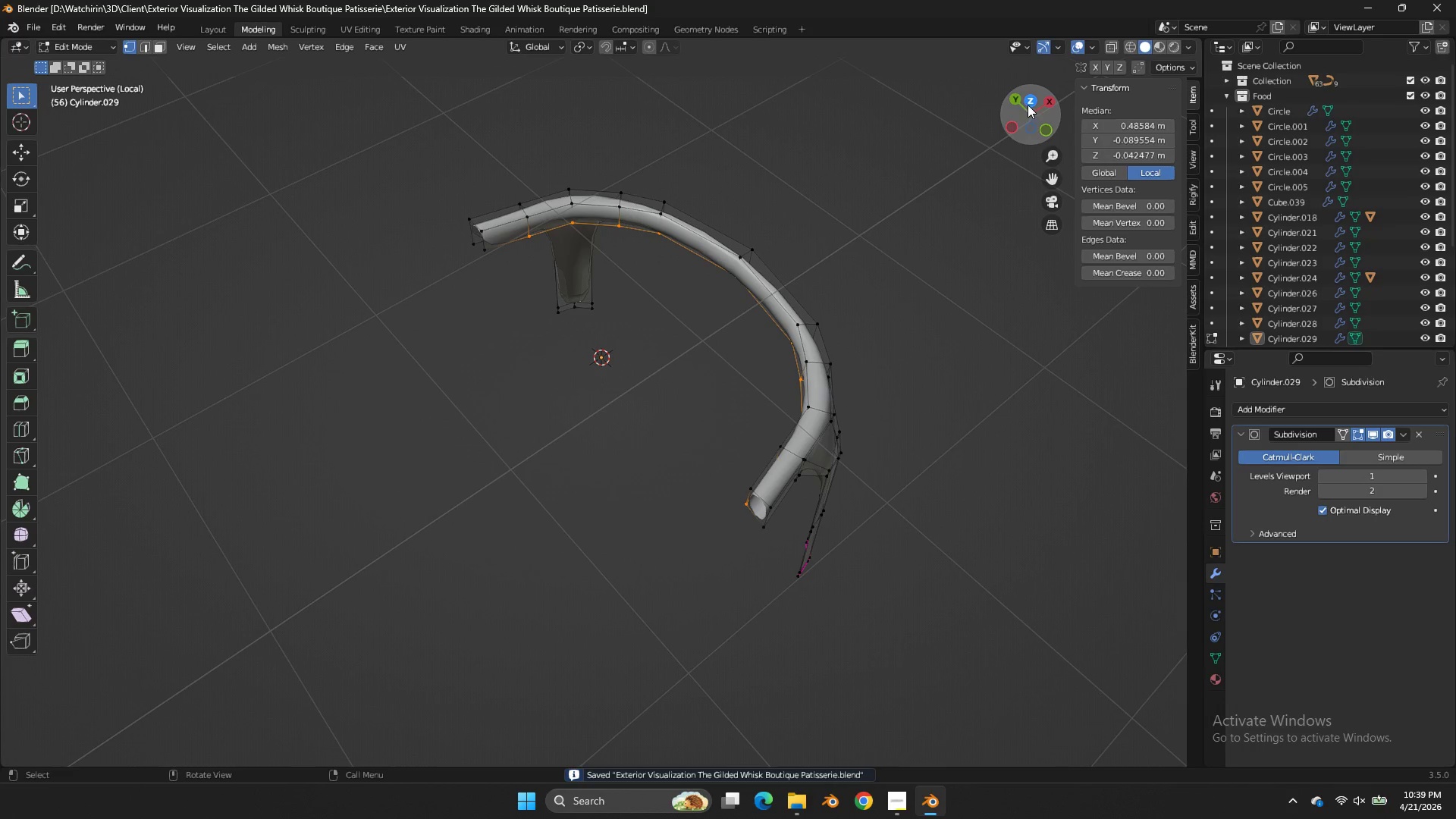 
double_click([1028, 102])
 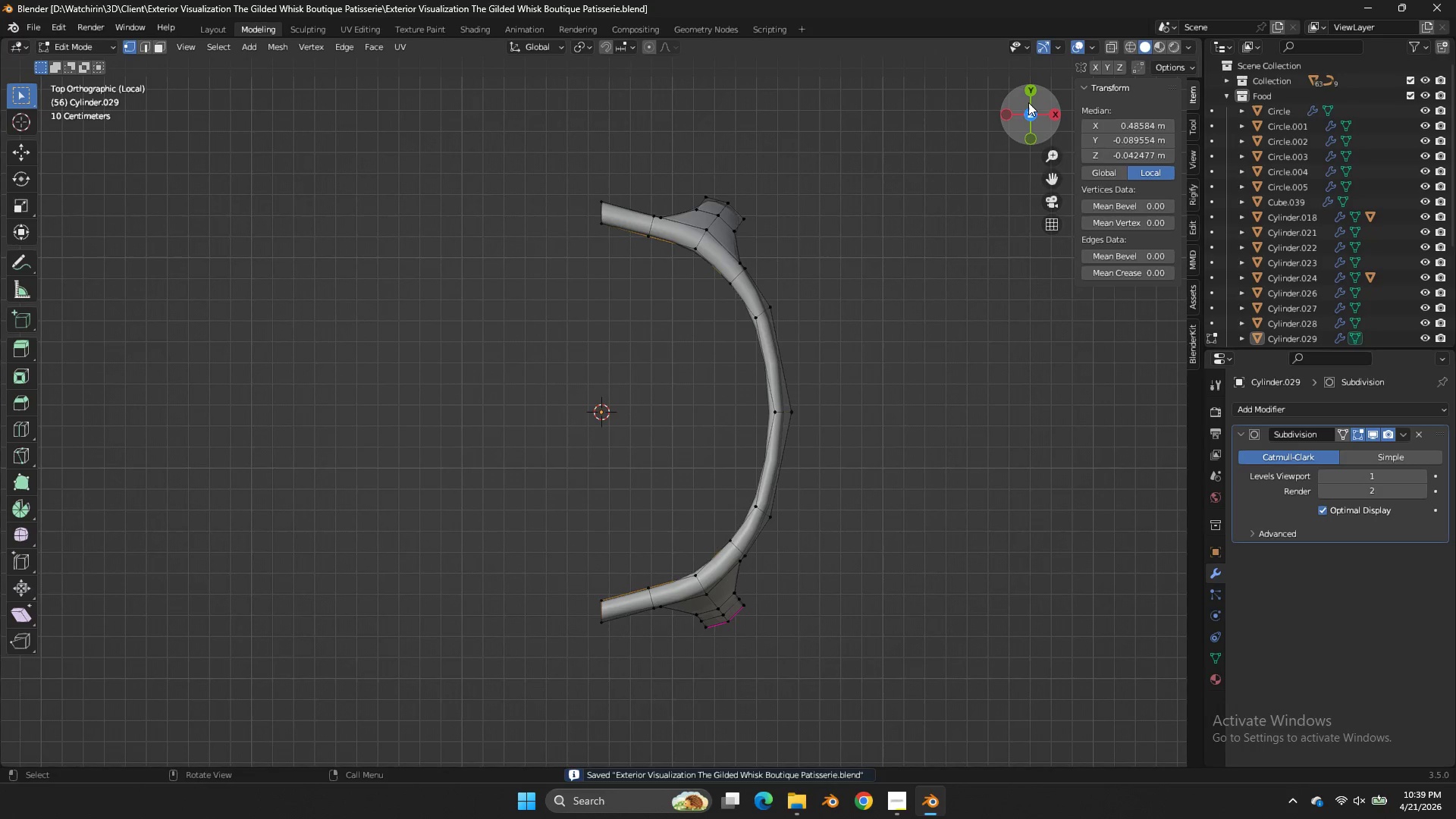 
left_click([1028, 102])
 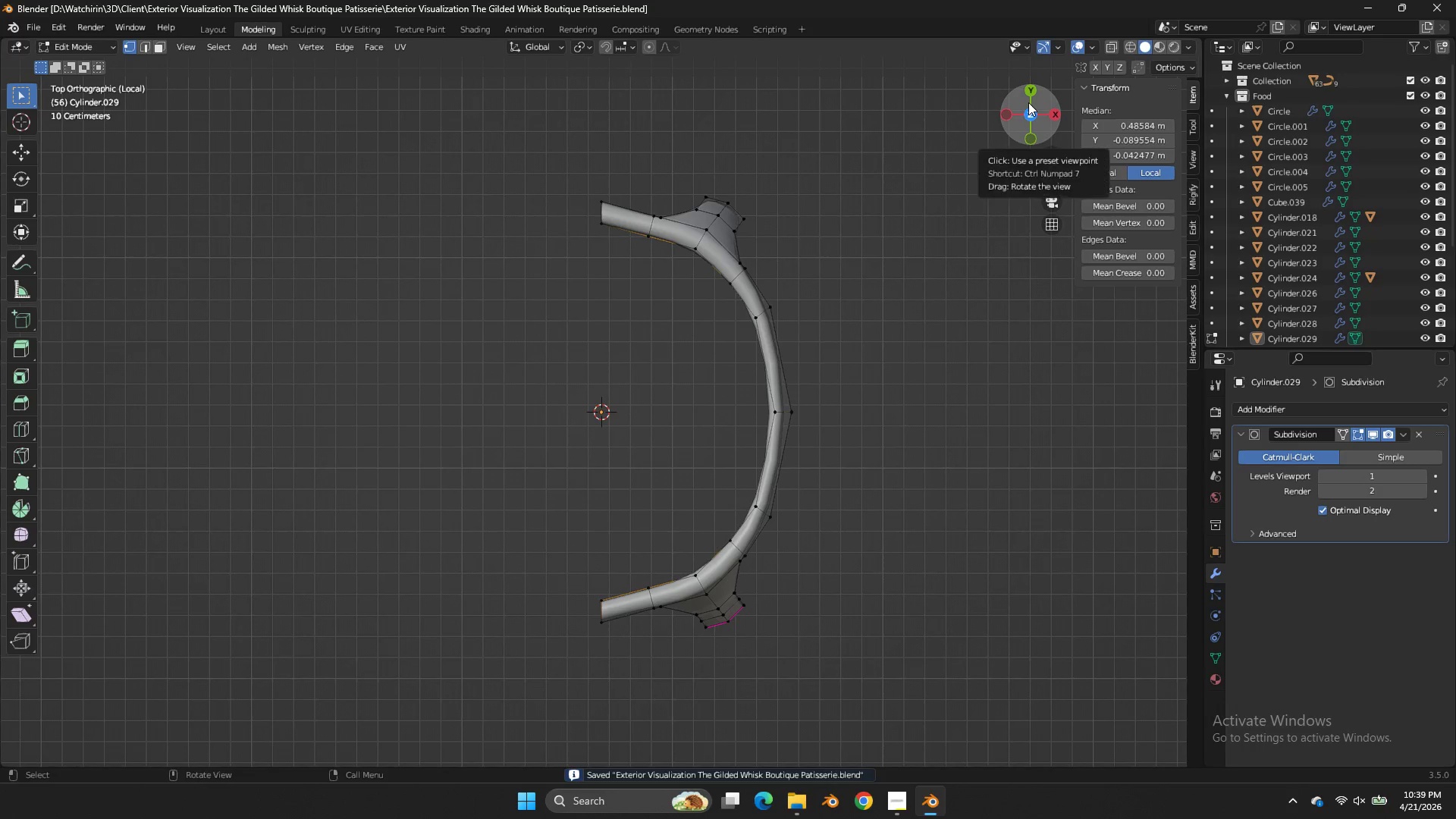 
key(Tab)
 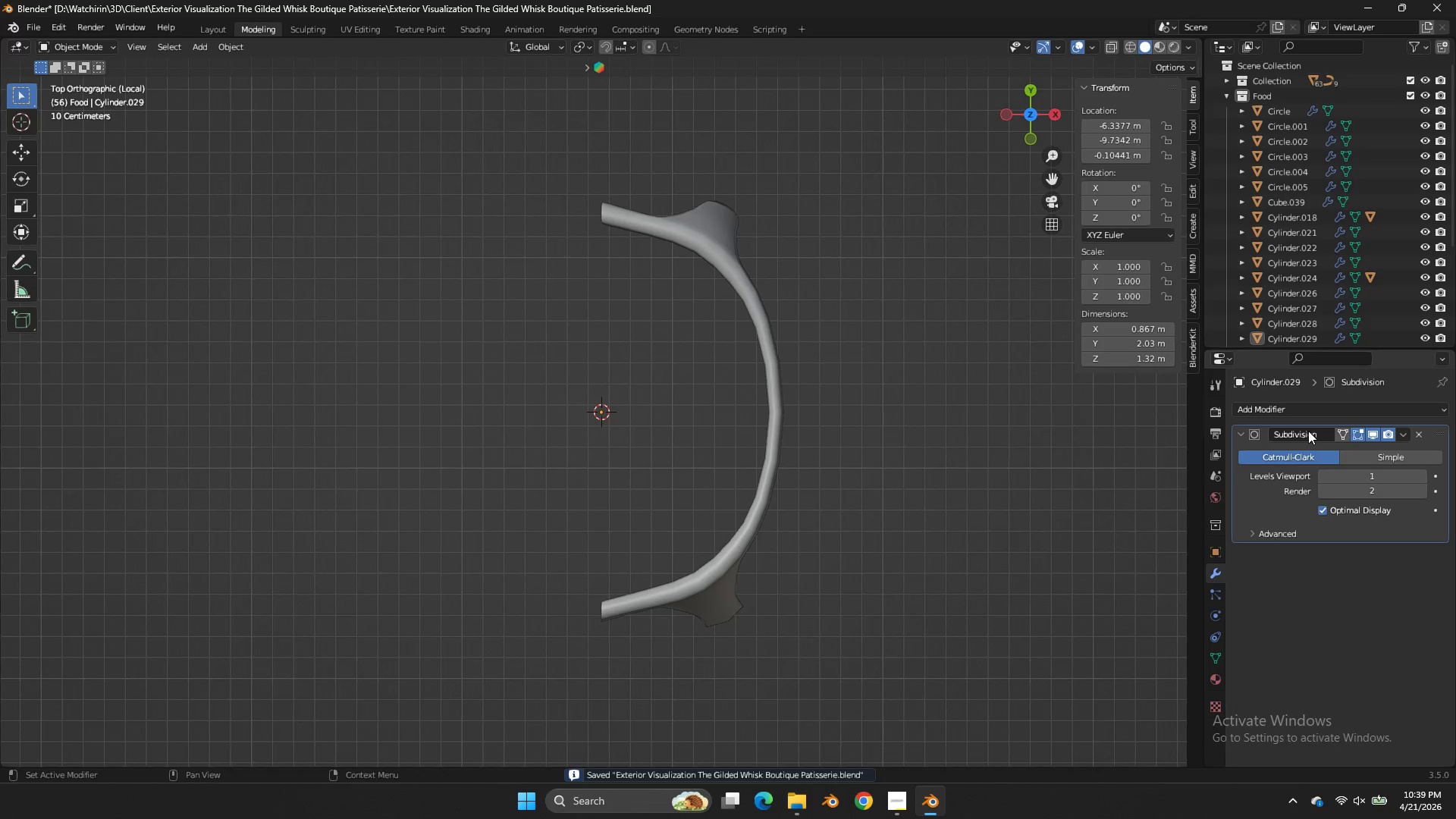 
double_click([1308, 411])
 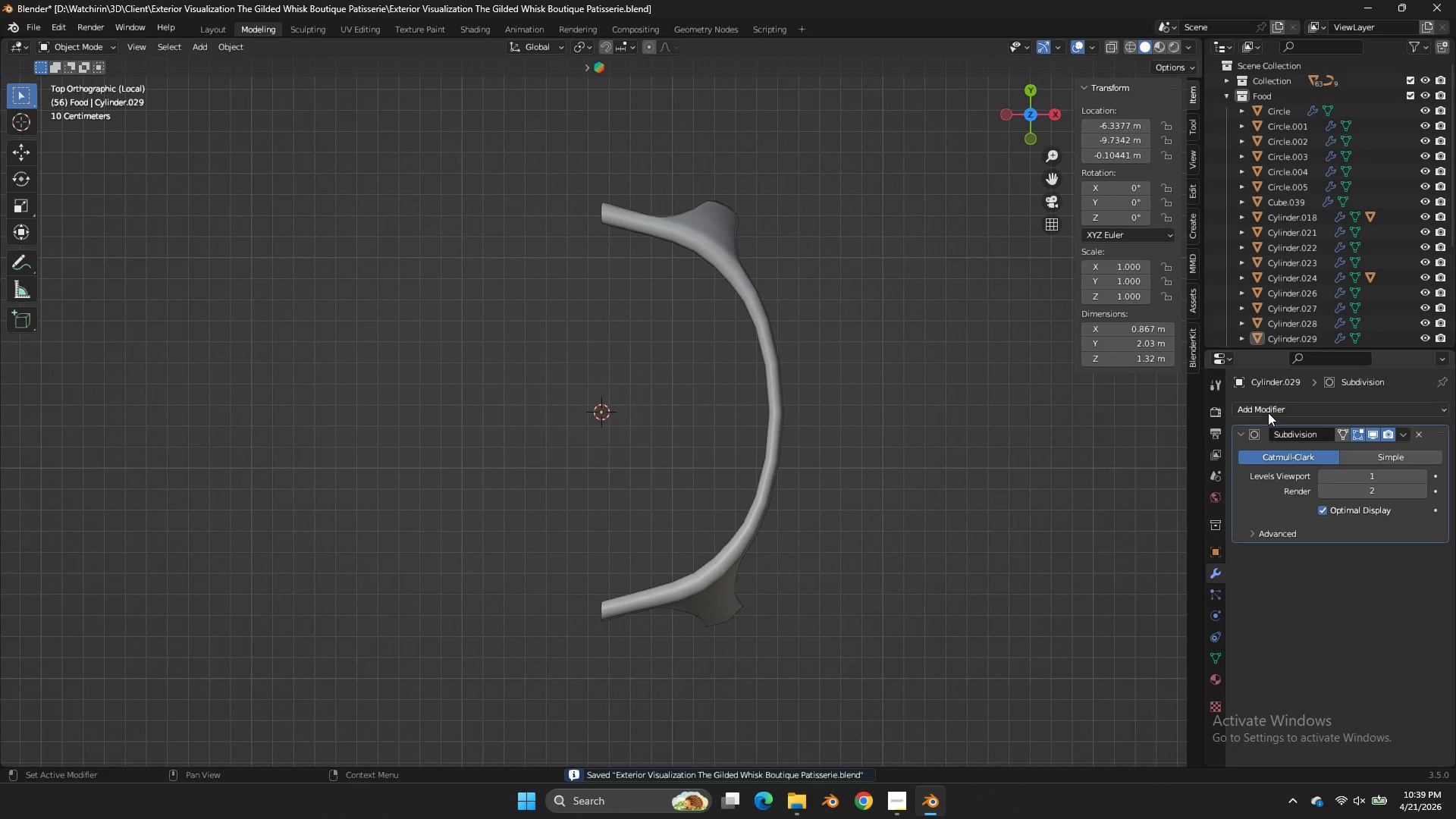 
double_click([1268, 413])
 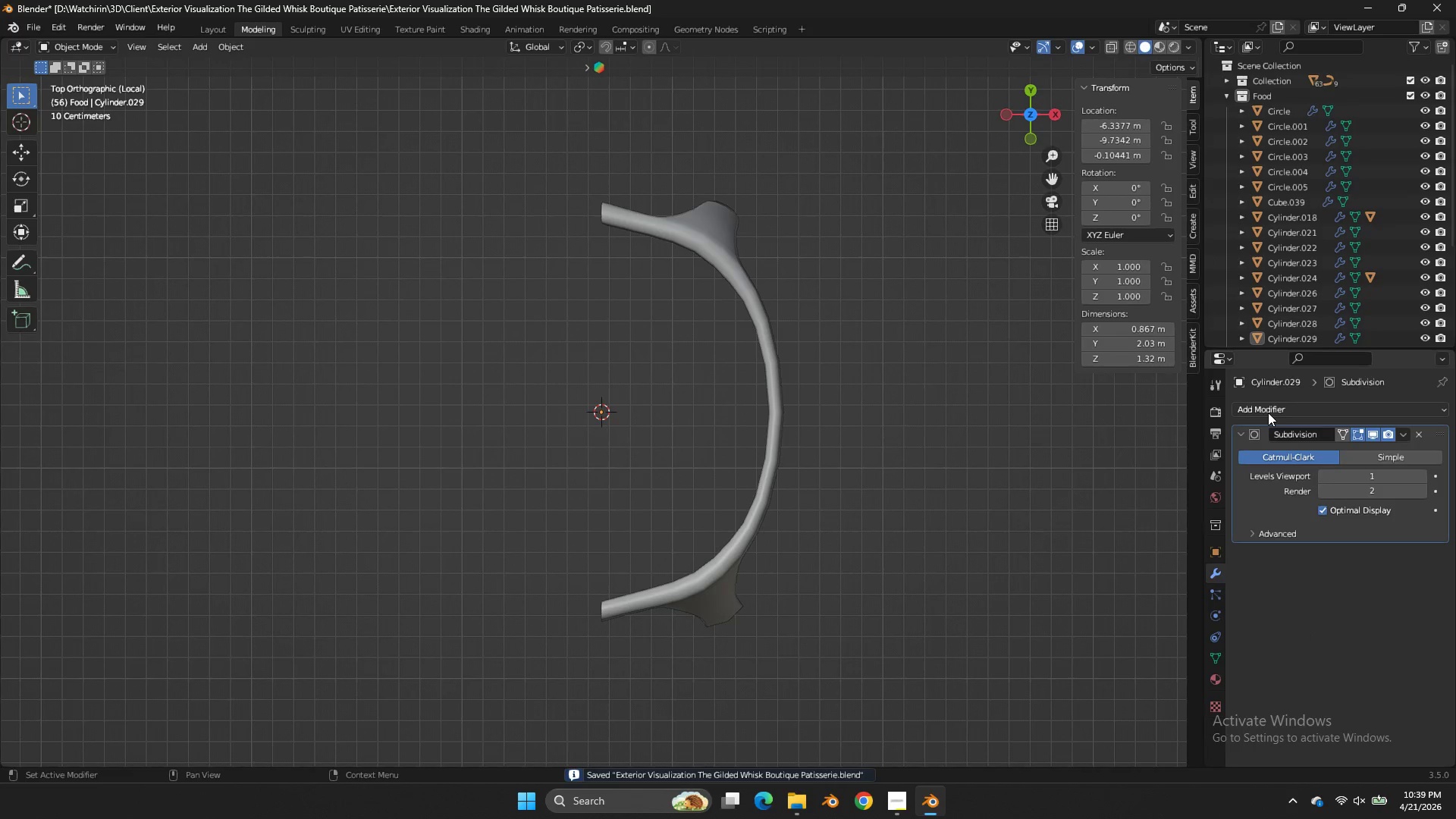 
triple_click([1268, 413])
 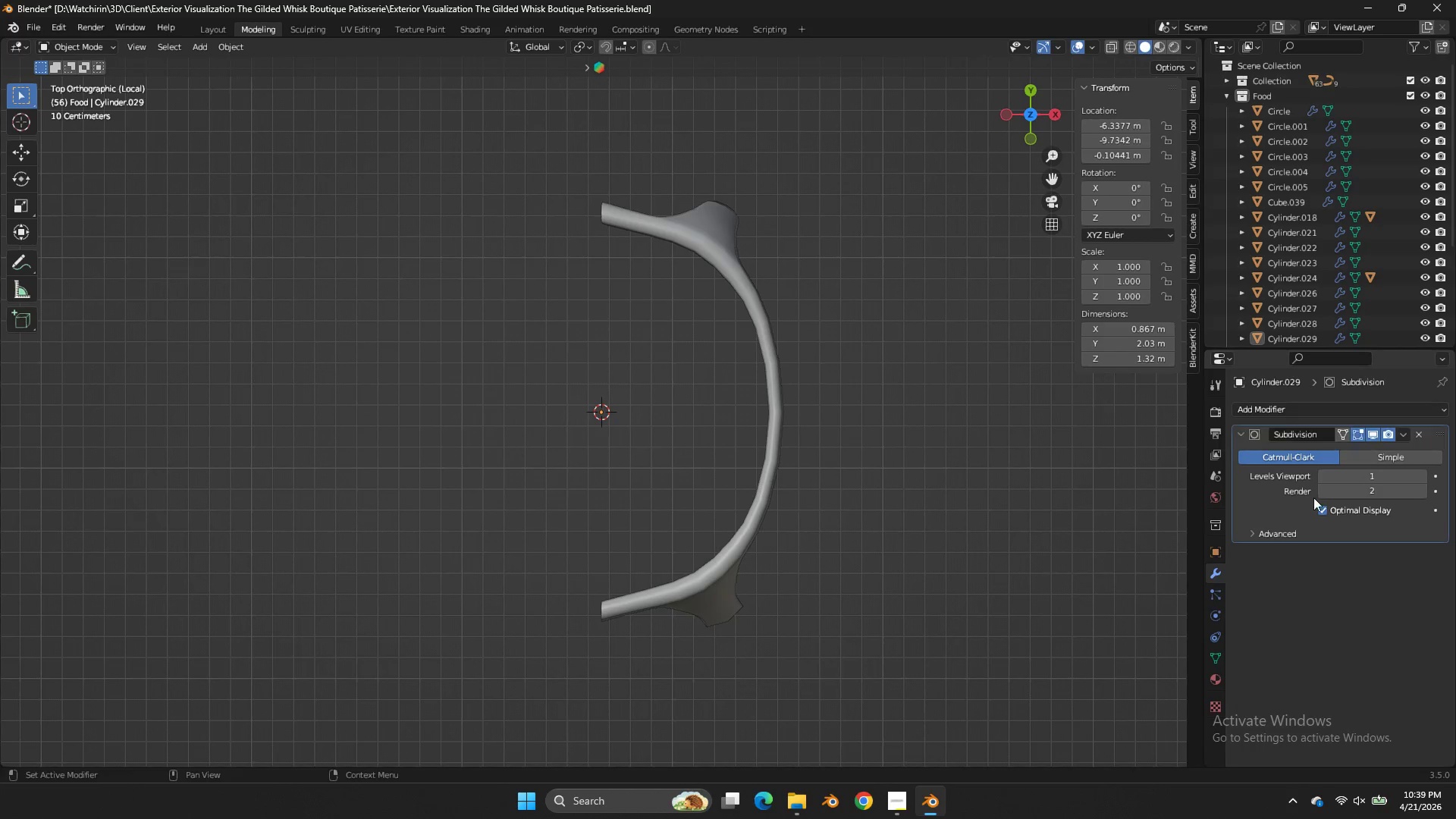 
left_click([1281, 411])
 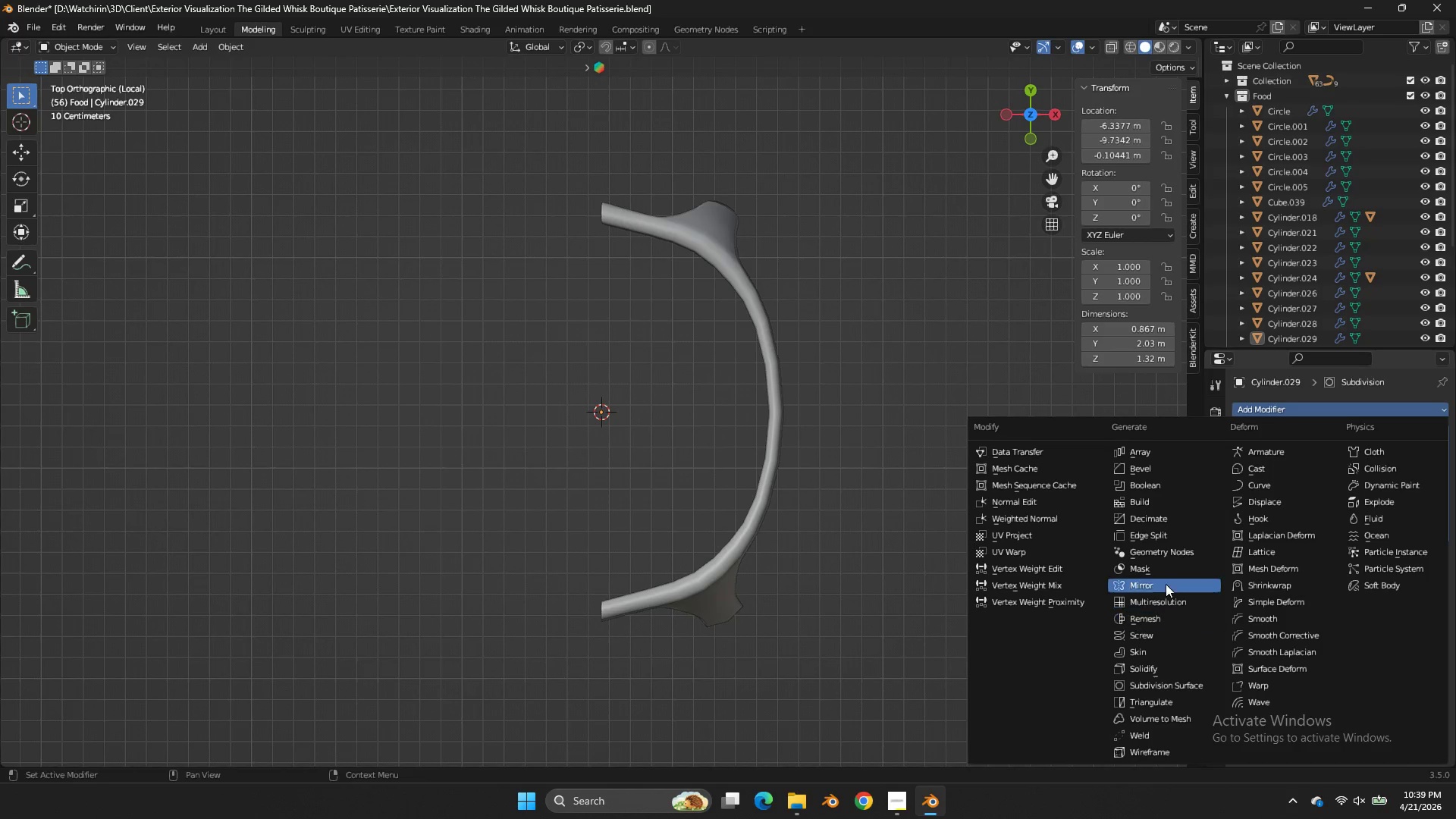 
left_click([1165, 582])
 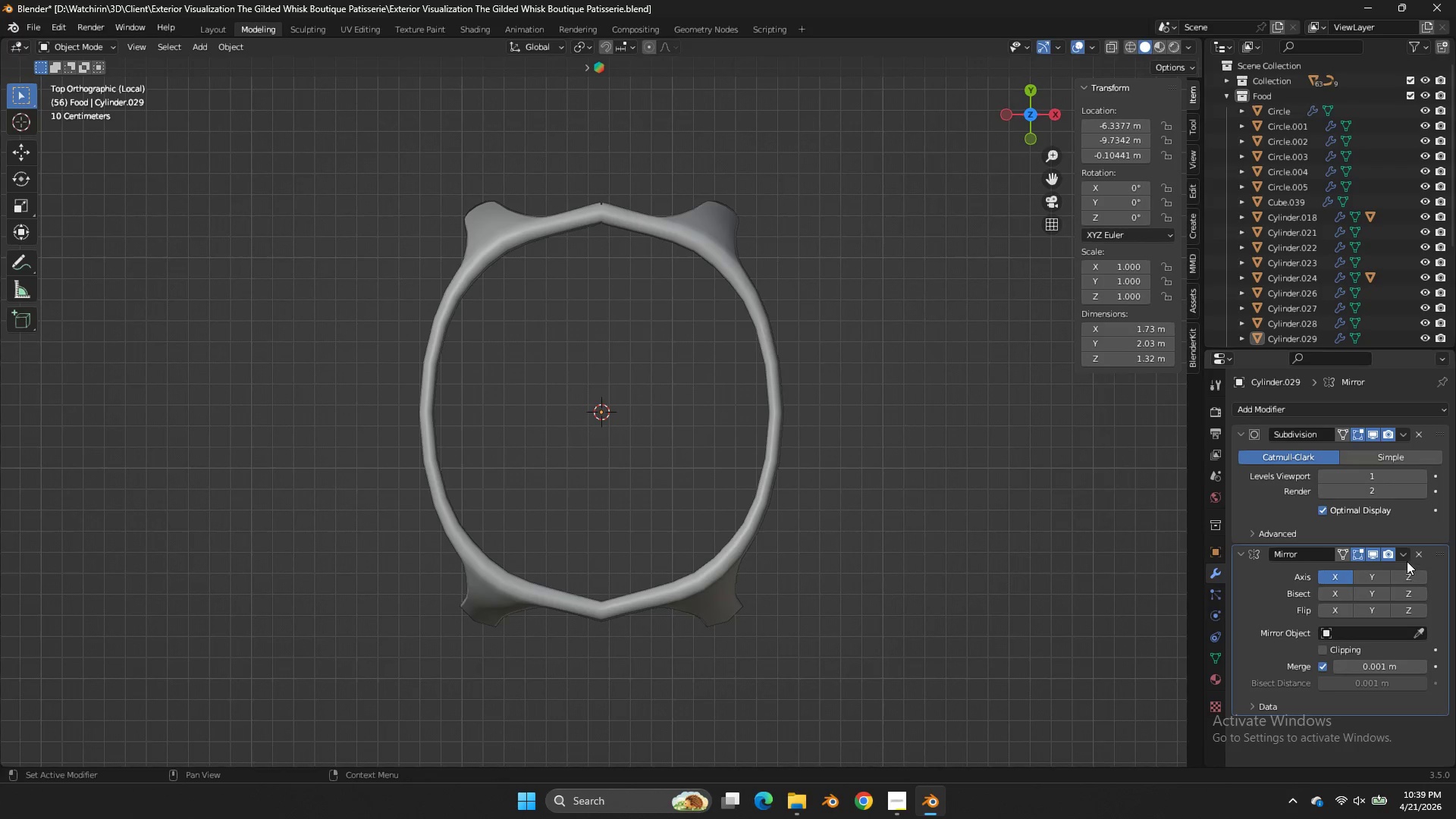 
left_click([1407, 560])
 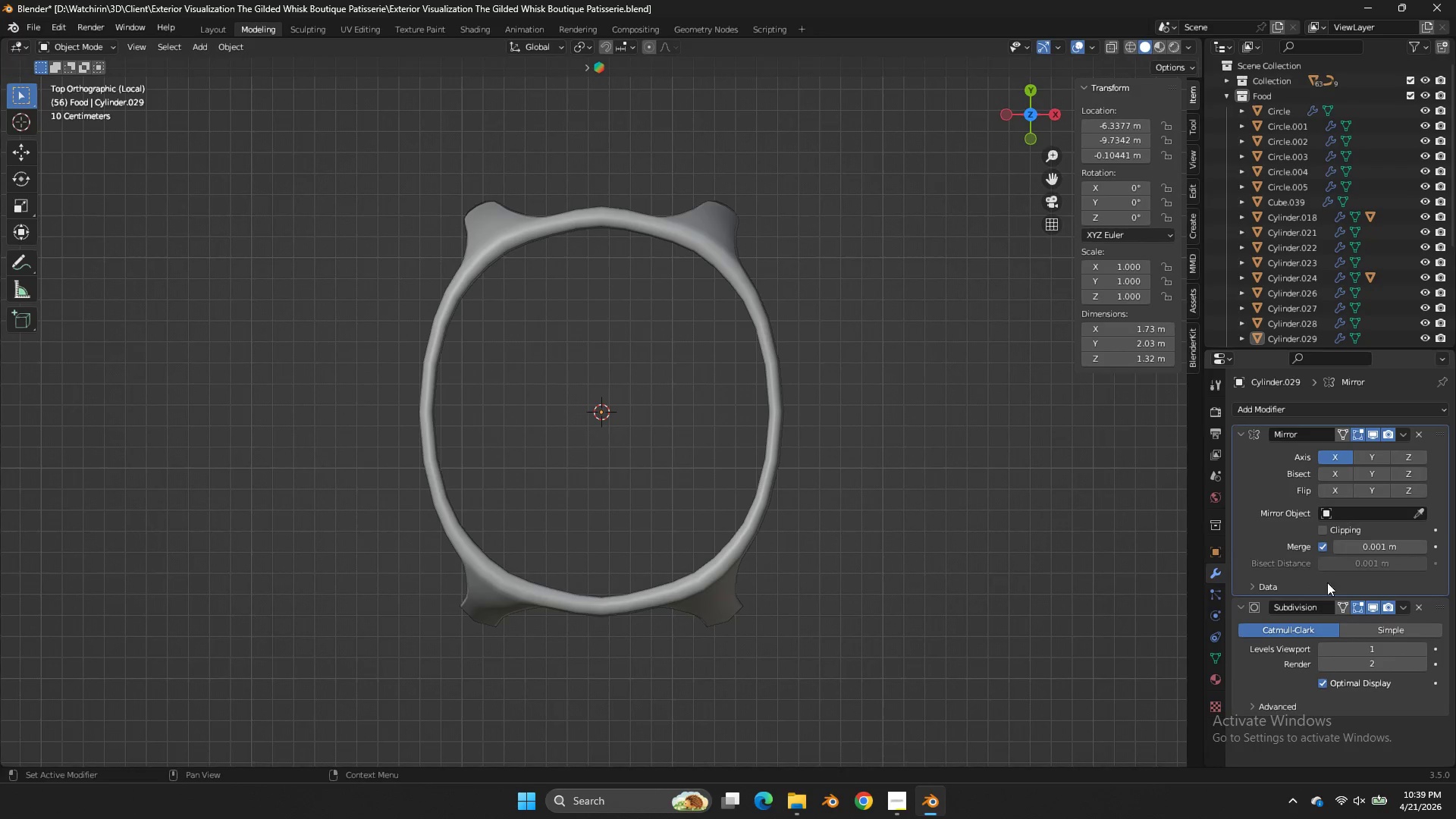 
key(Tab)
 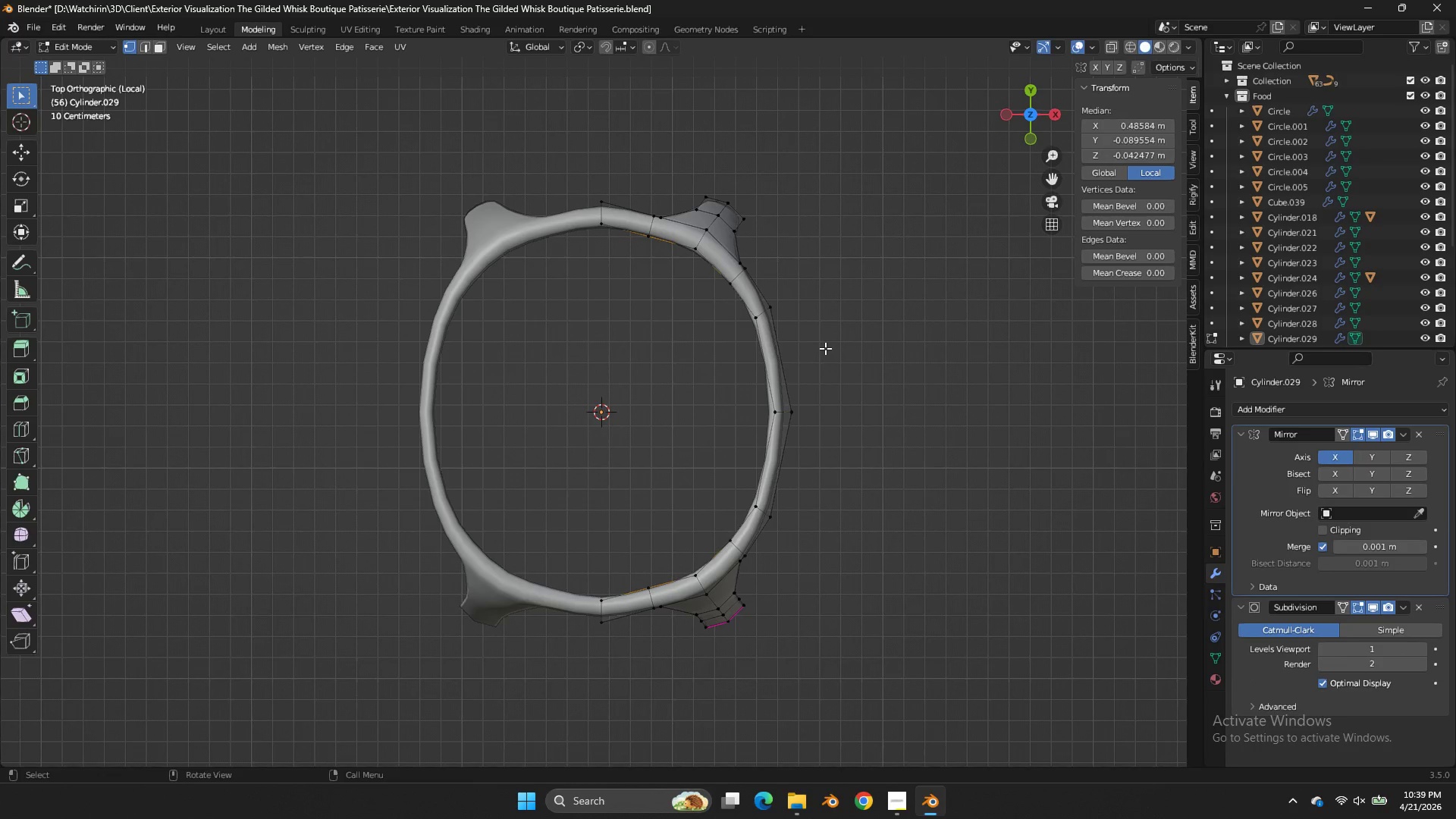 
key(Tab)
 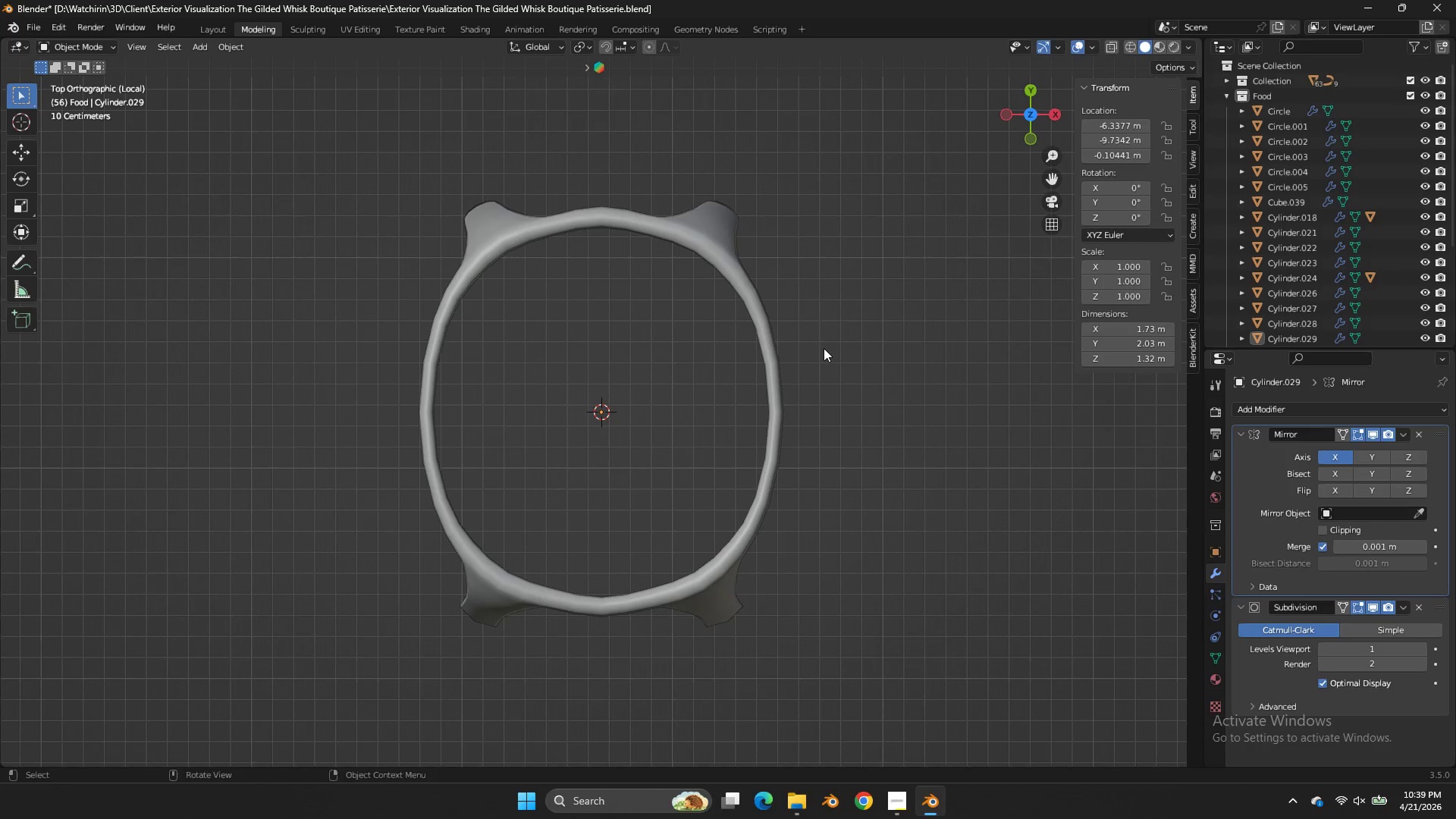 
wait(19.25)
 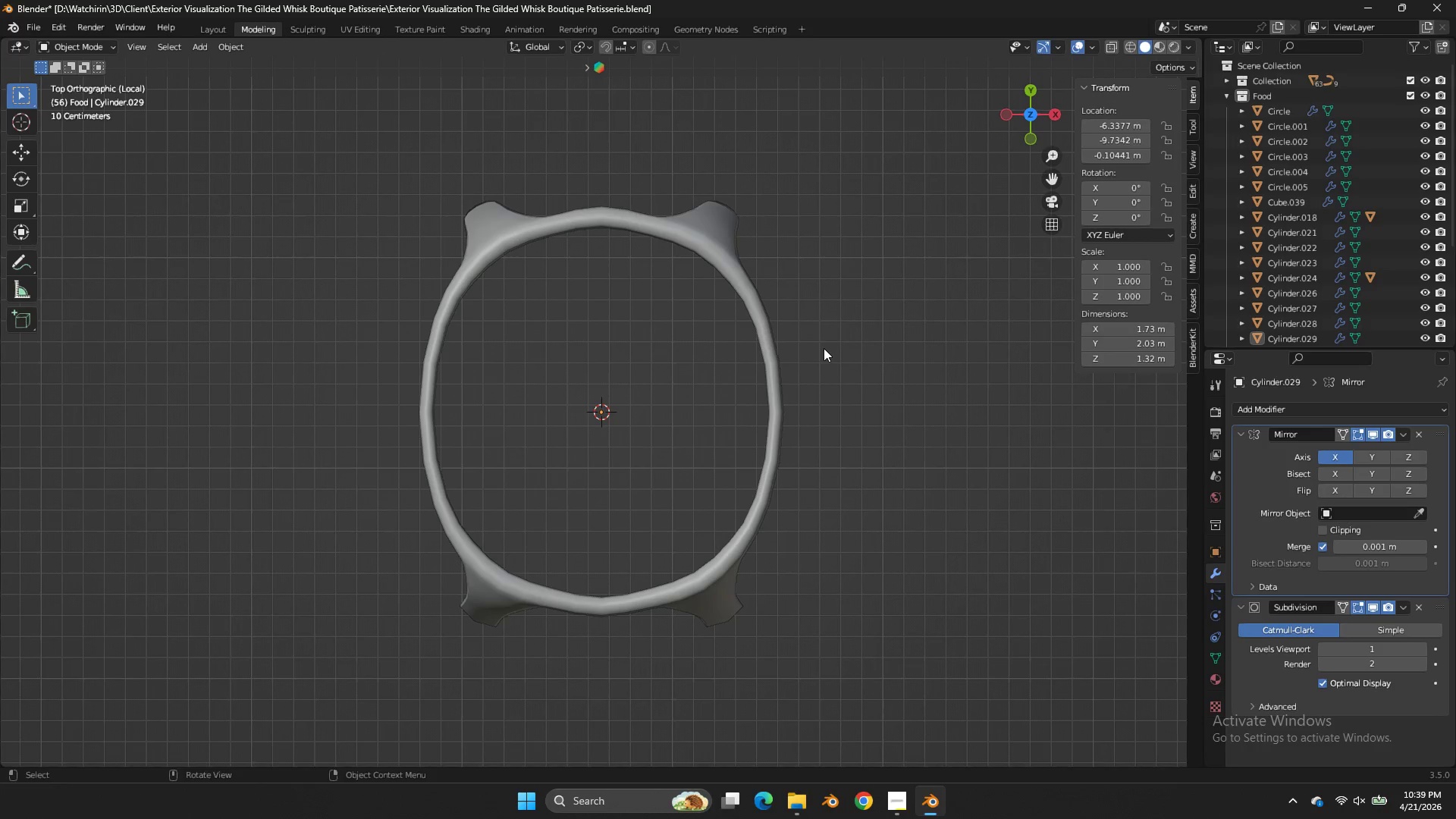 
key(Tab)
 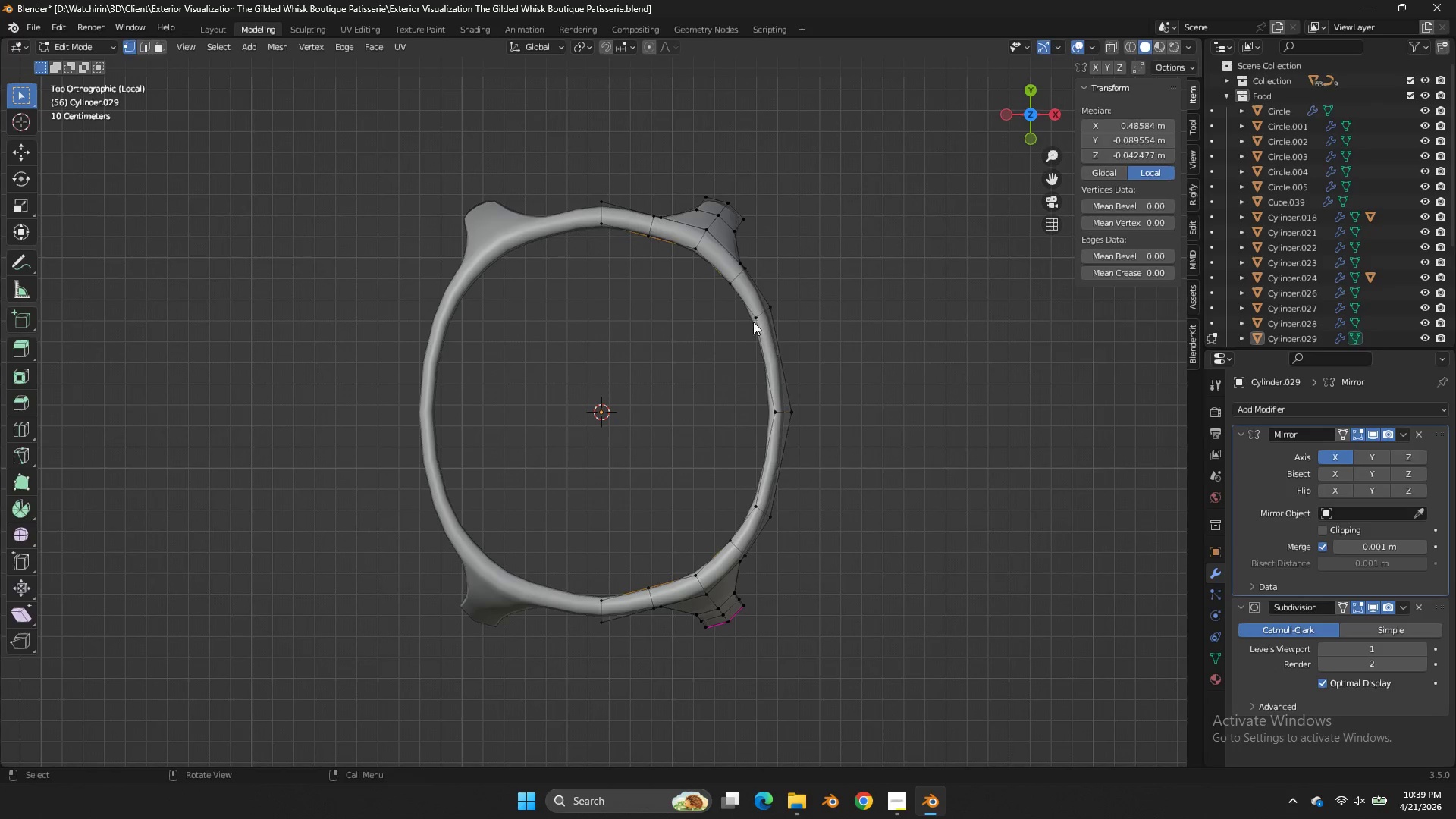 
key(Tab)
 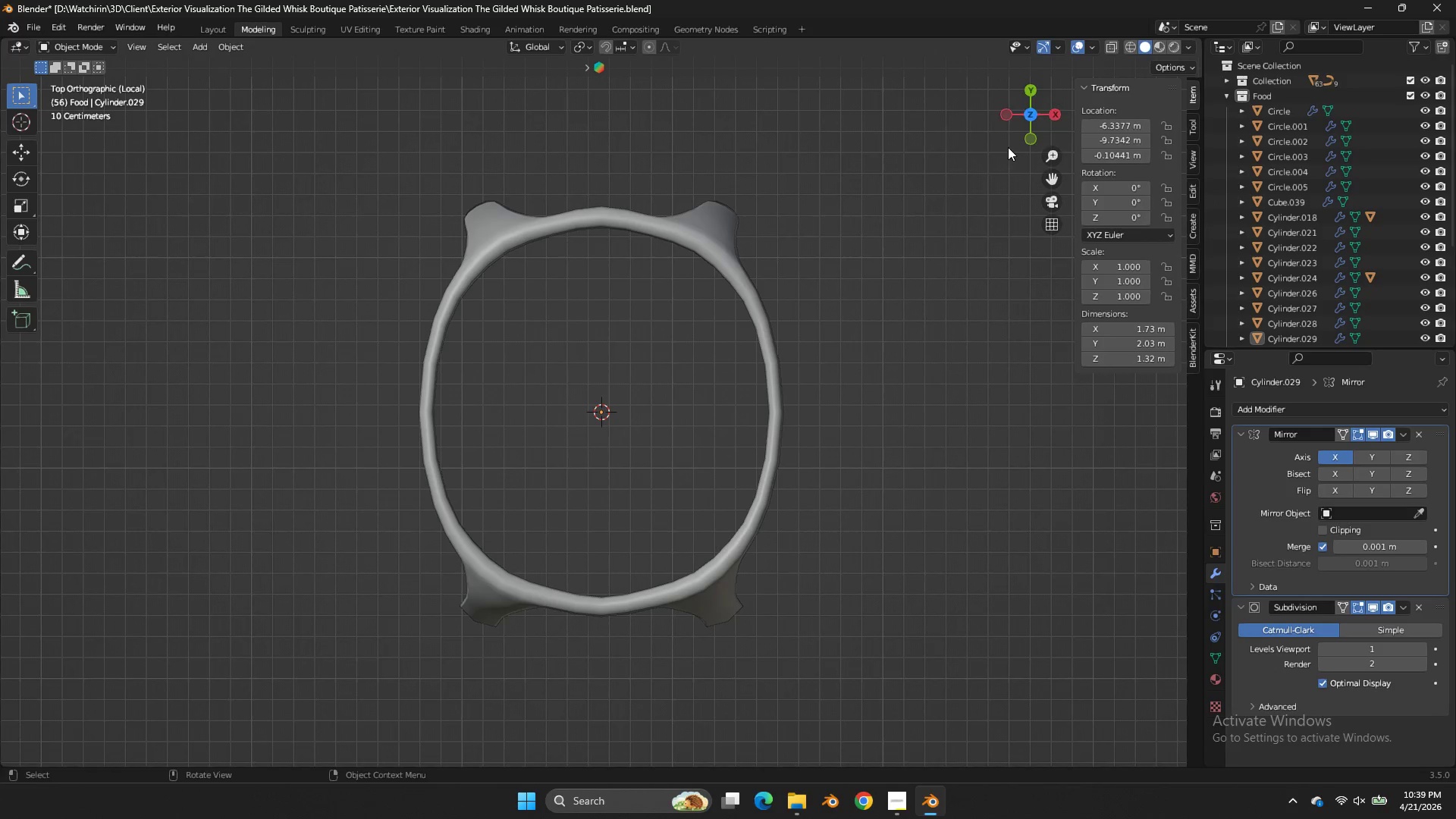 
left_click_drag(start_coordinate=[1016, 121], to_coordinate=[1105, 61])
 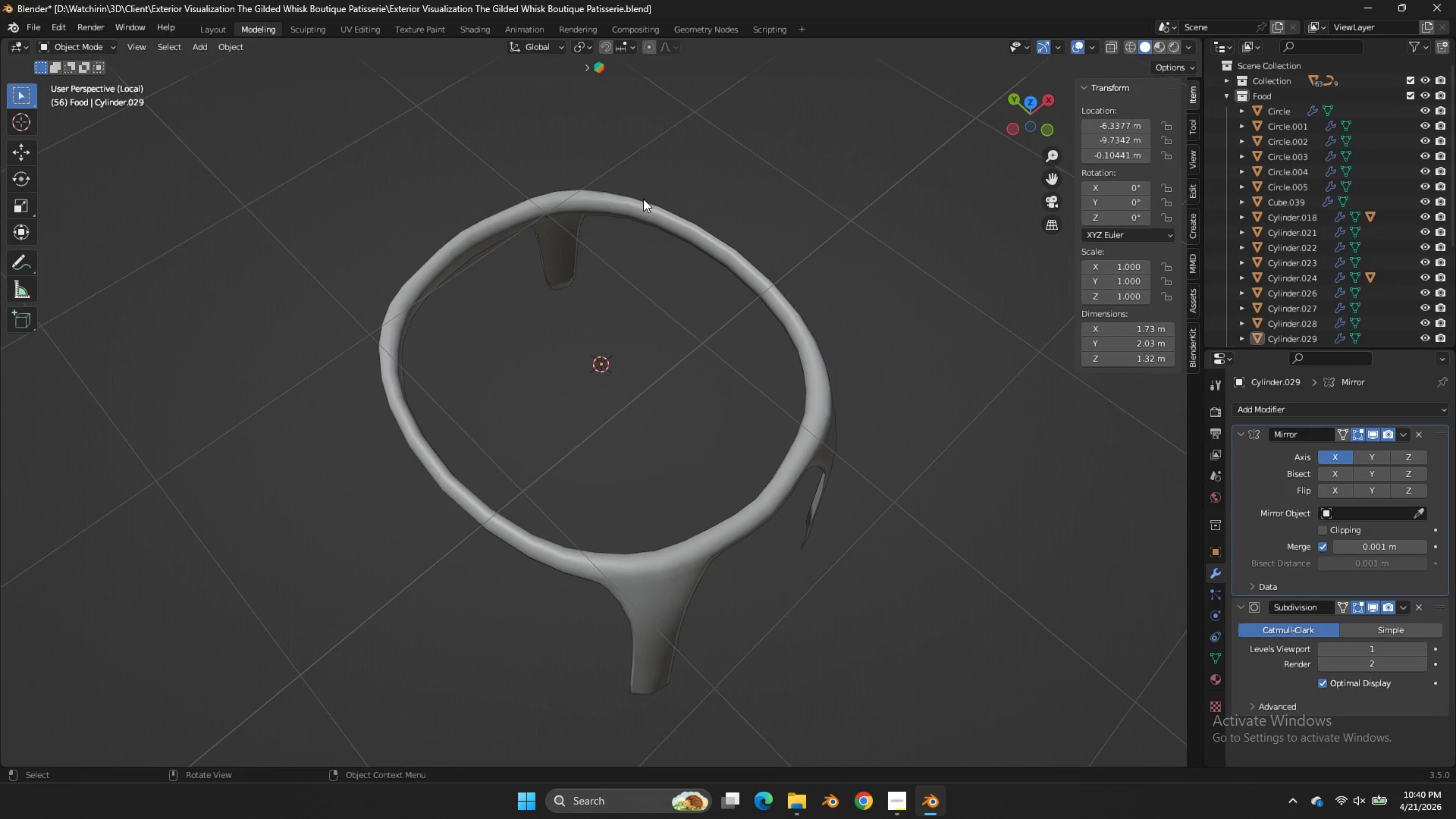 
left_click([643, 199])
 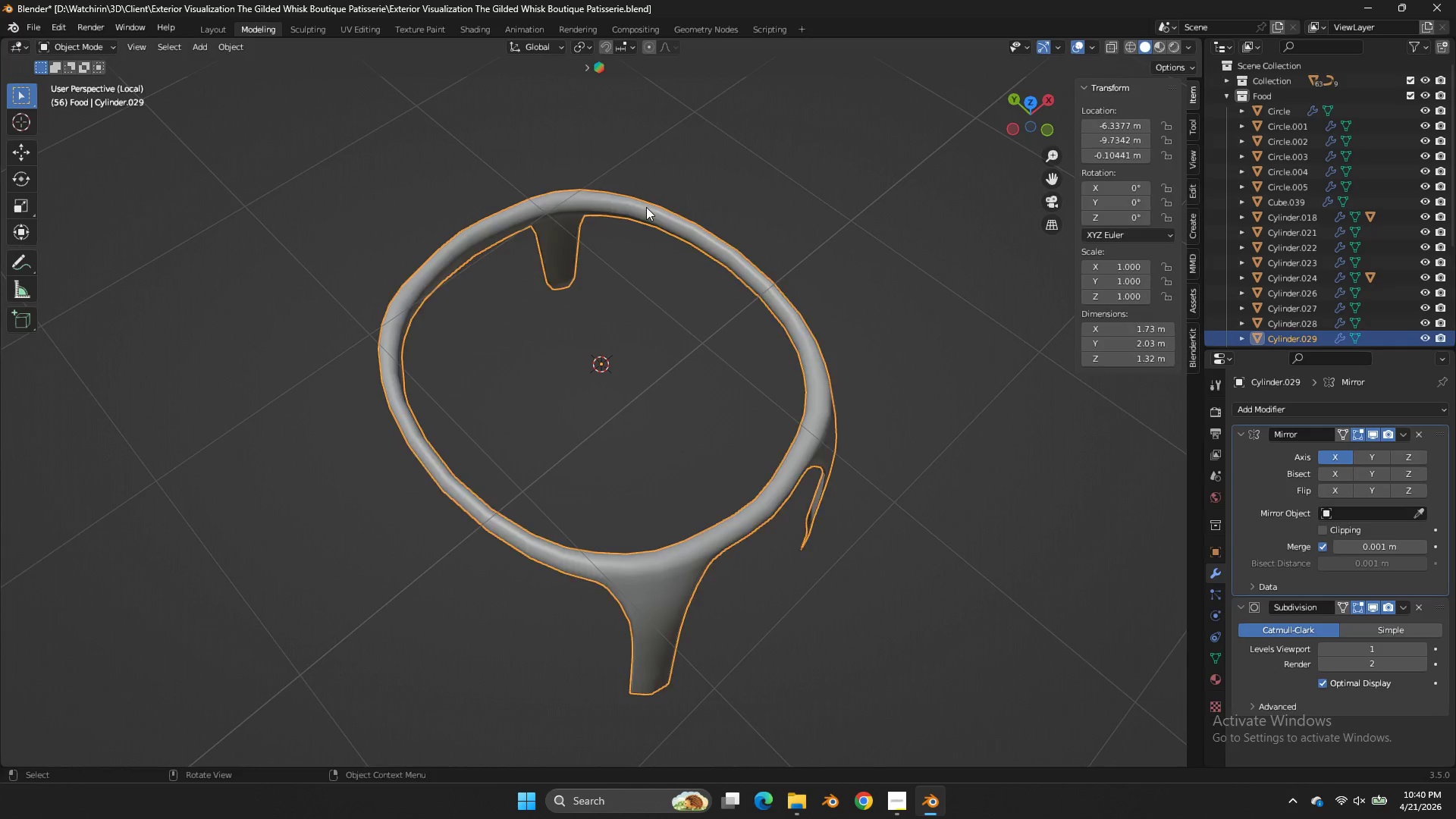 
key(Tab)
 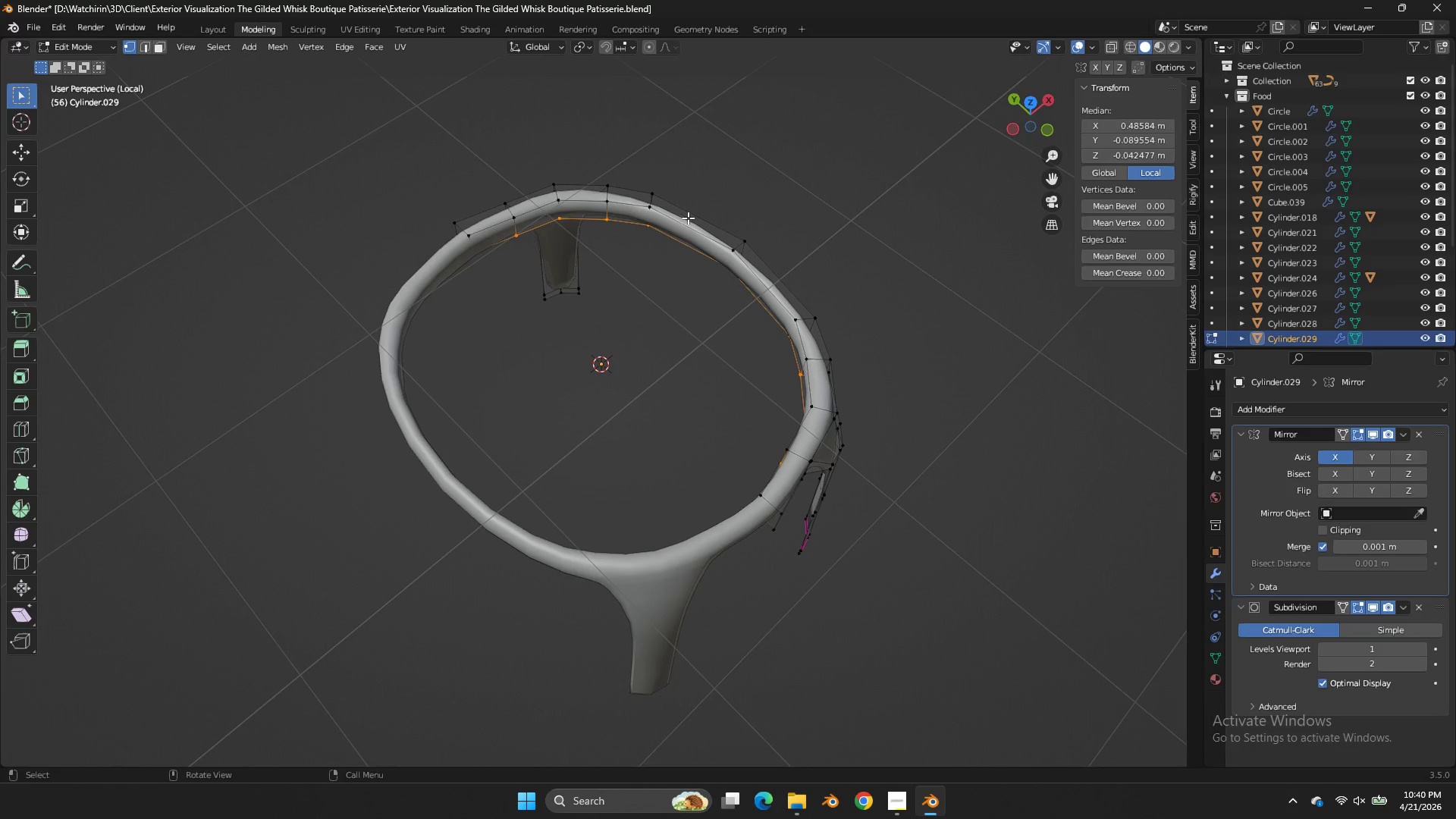 
key(Tab)
 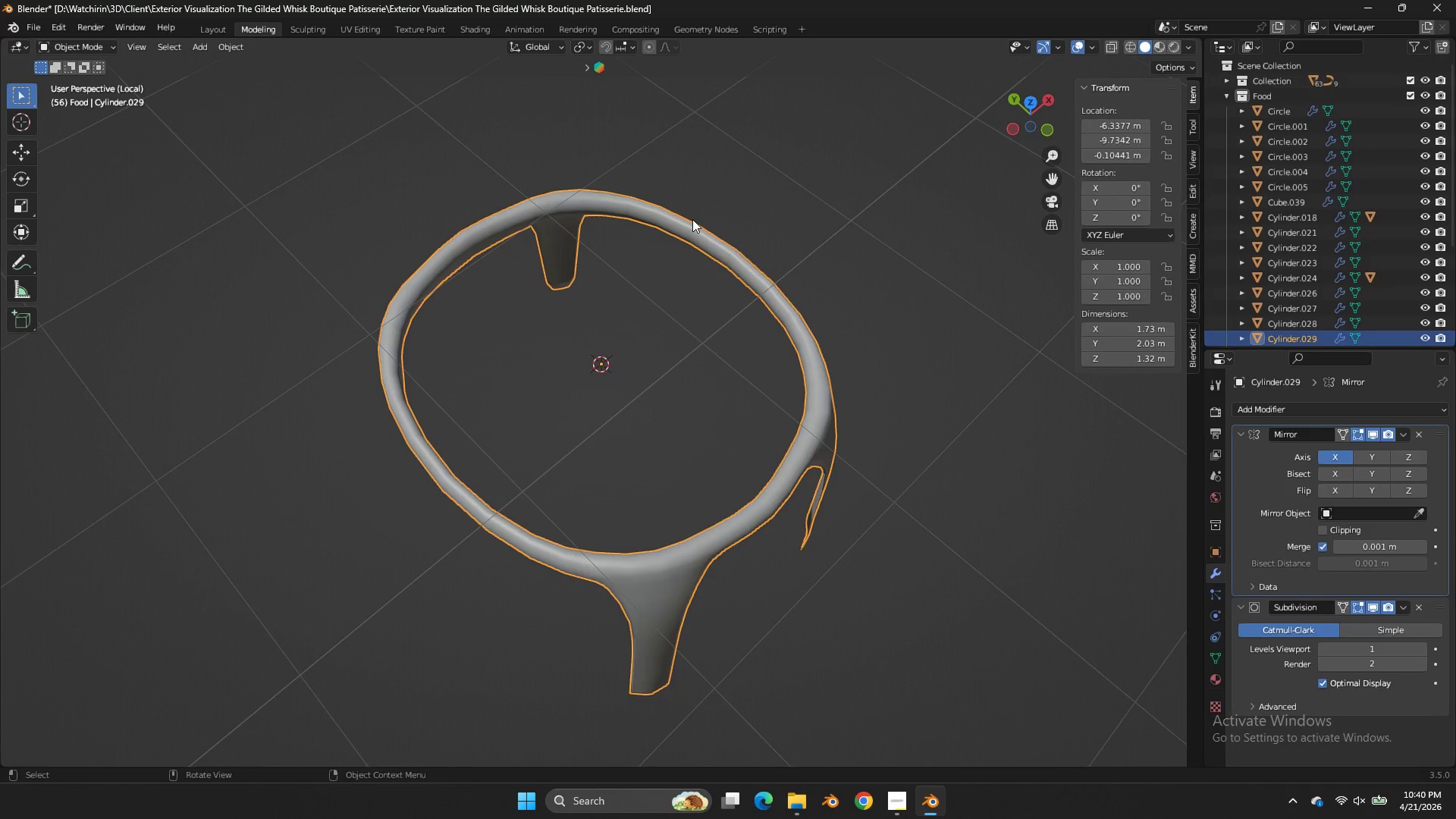 
key(Shift+ShiftLeft)
 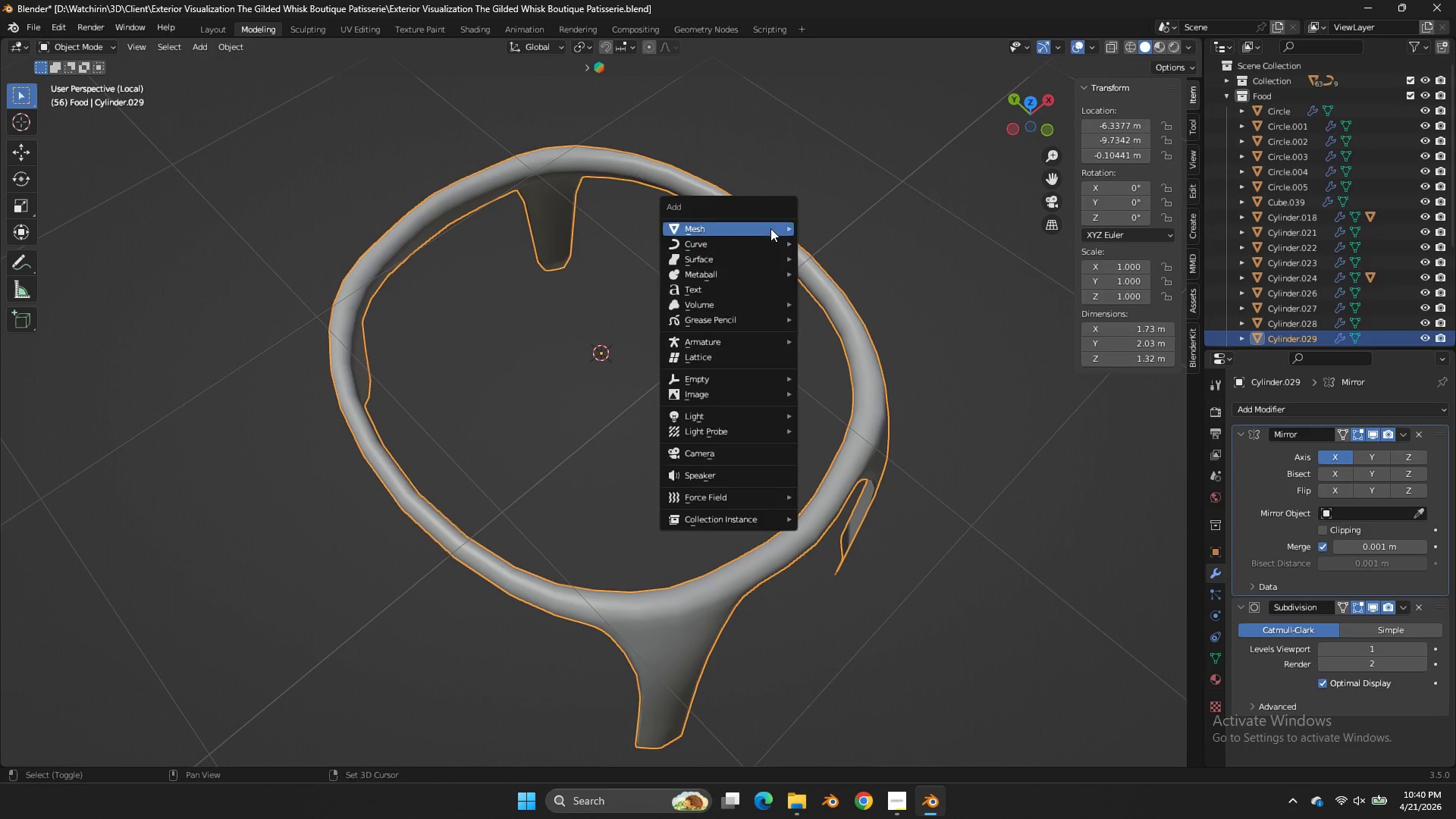 
key(Shift+A)
 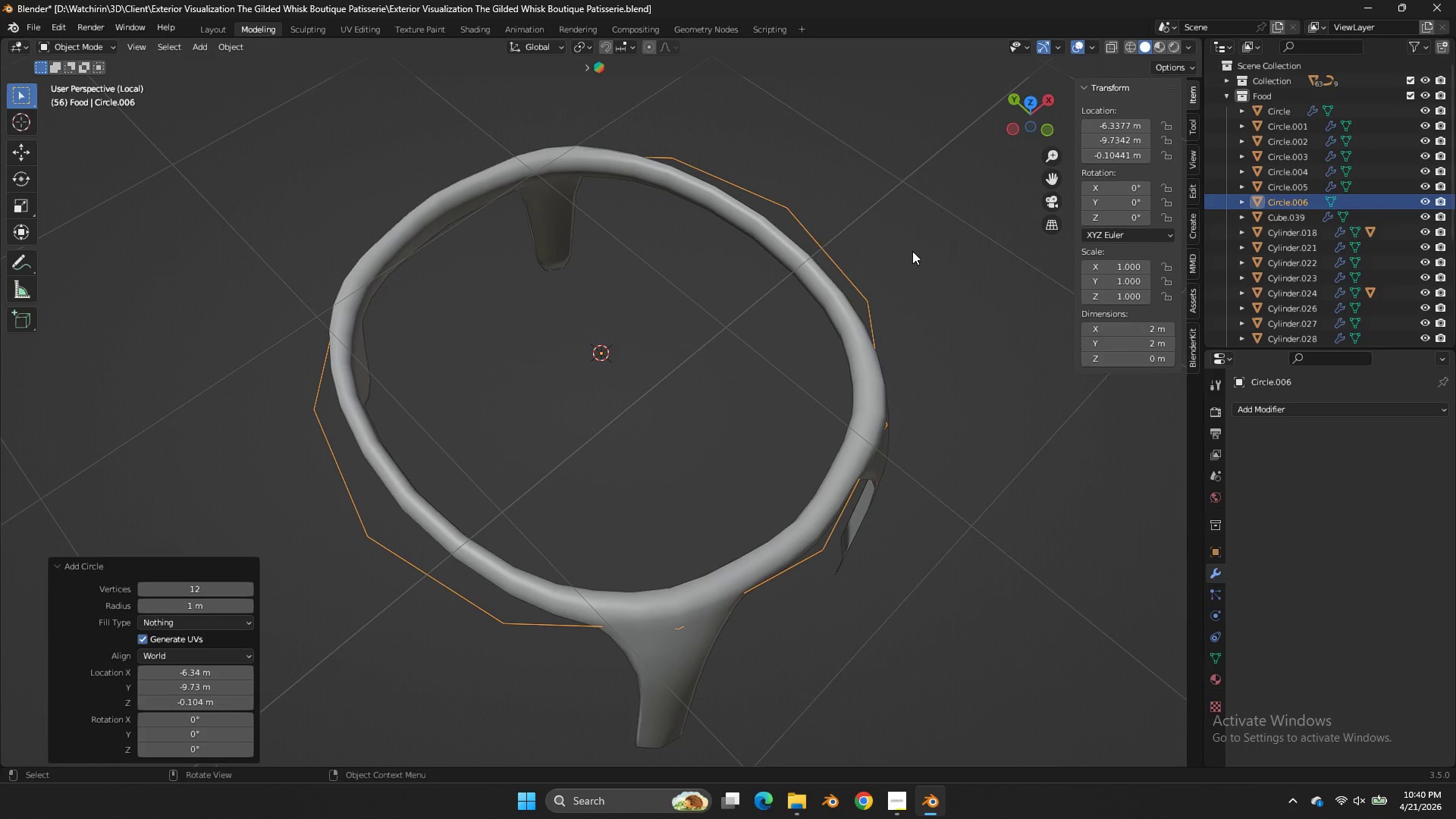 
scroll: coordinate [692, 219], scroll_direction: up, amount: 1.0
 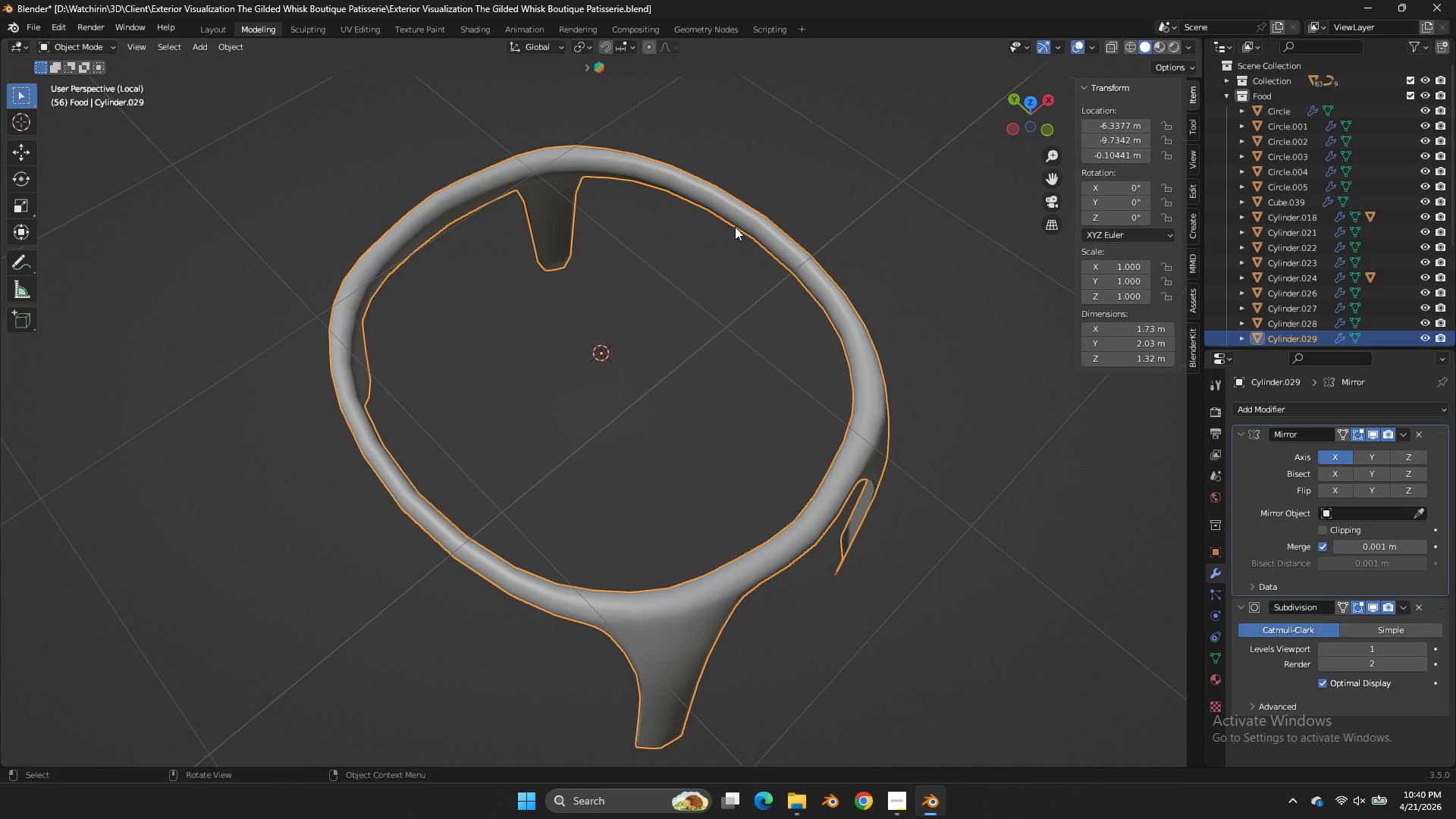 
left_click([1030, 97])
 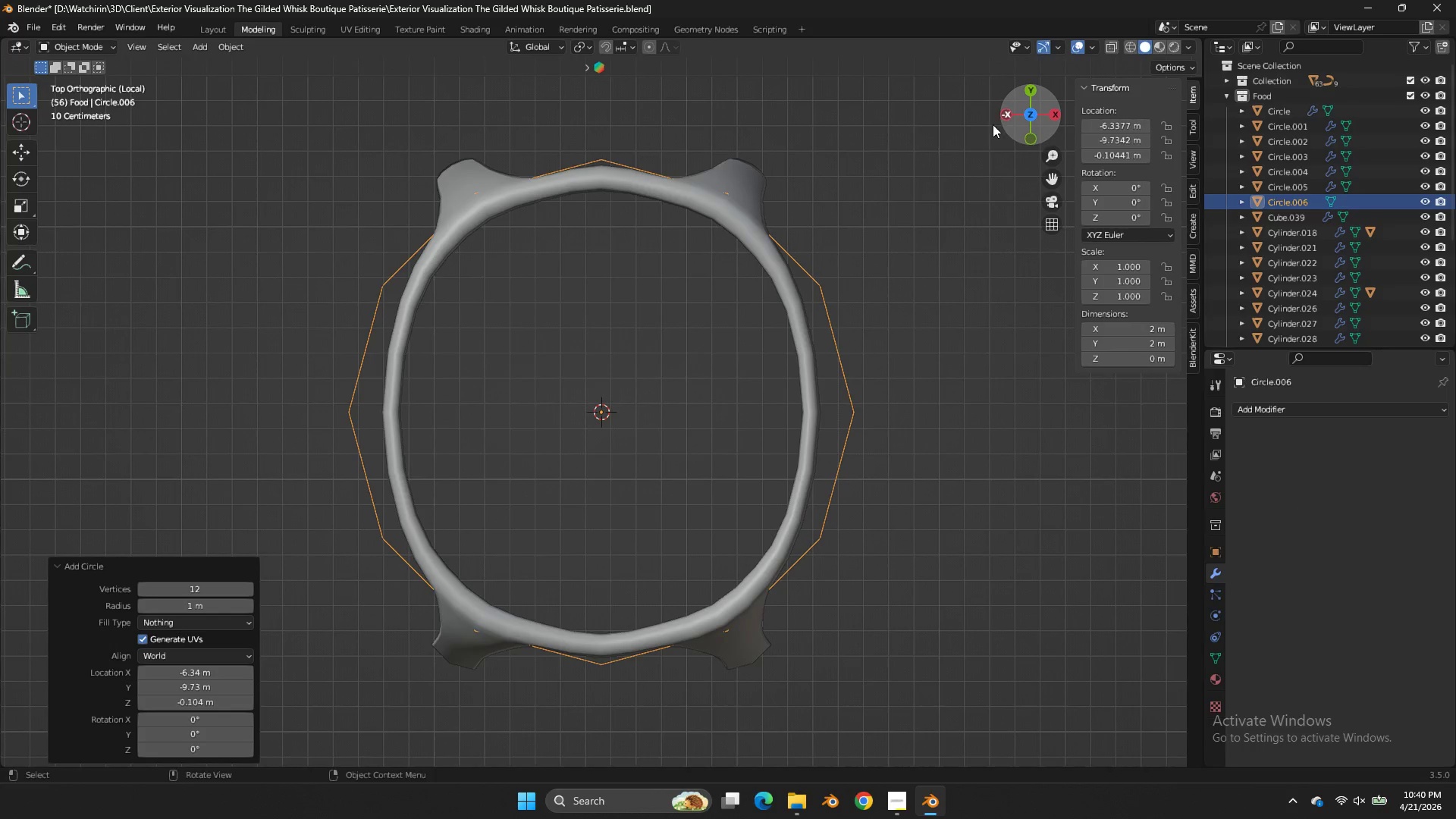 
type(zs)
 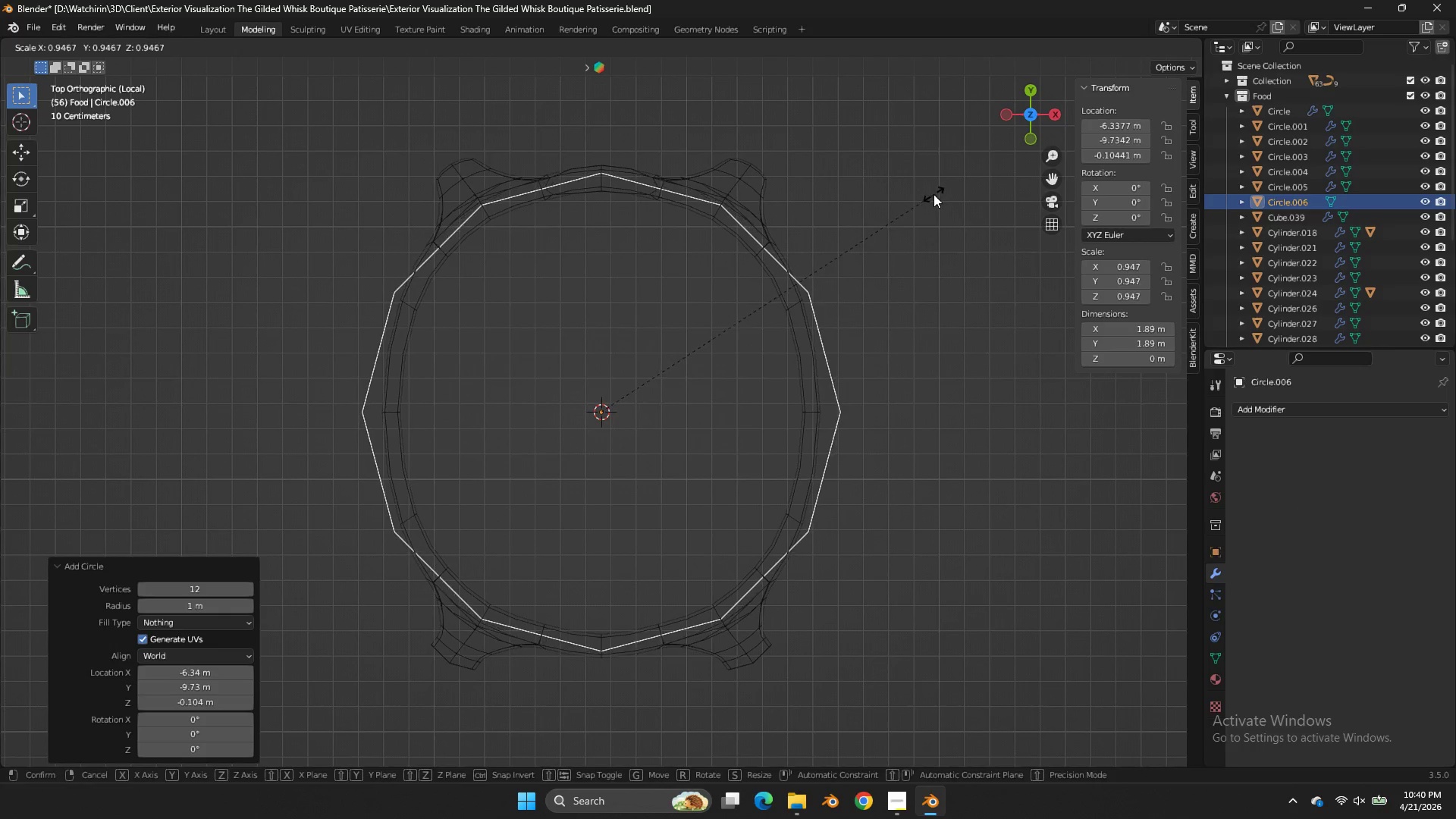 
left_click([934, 194])
 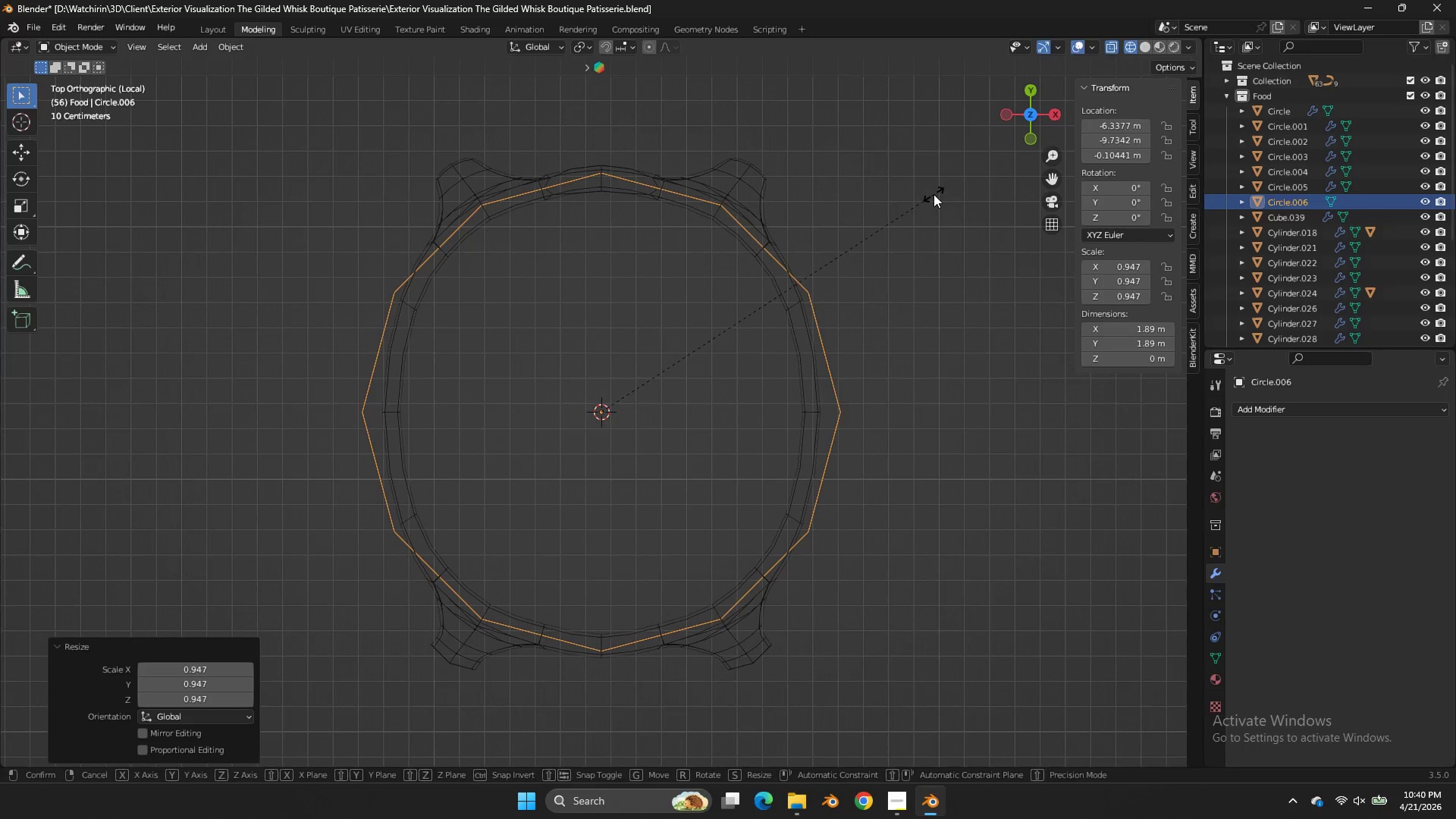 
type(sx)
 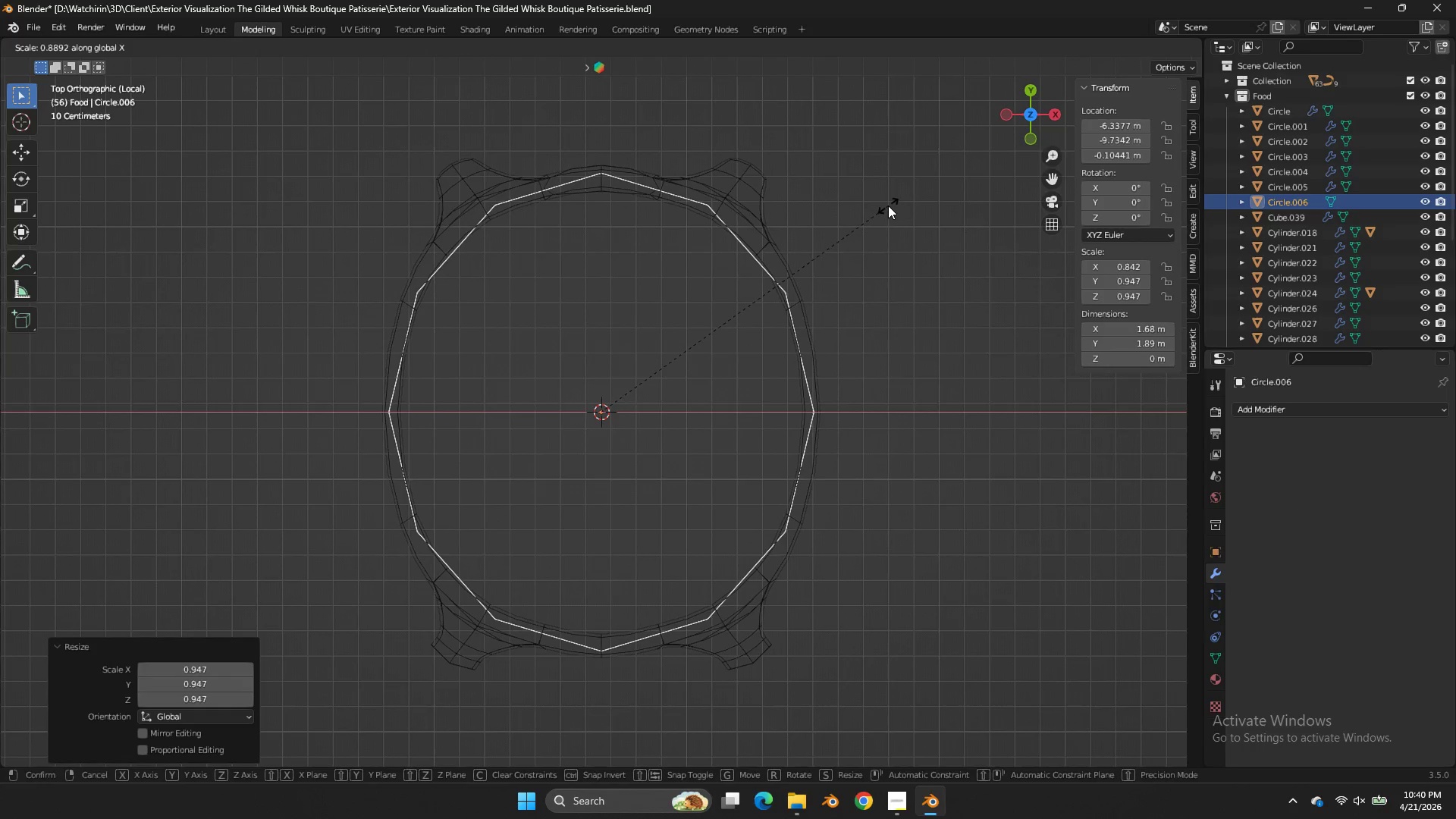 
left_click([886, 206])
 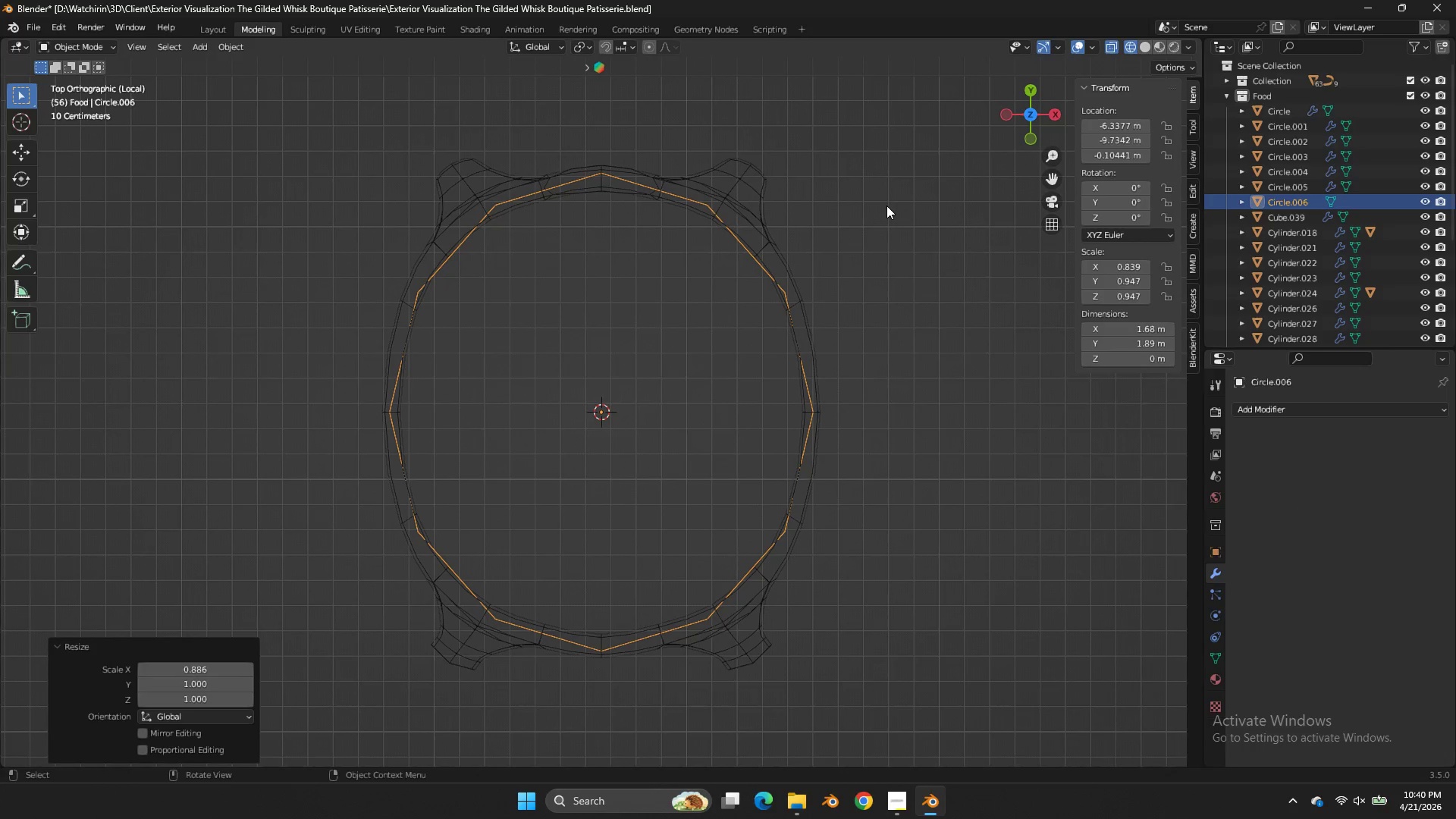 
key(Tab)
 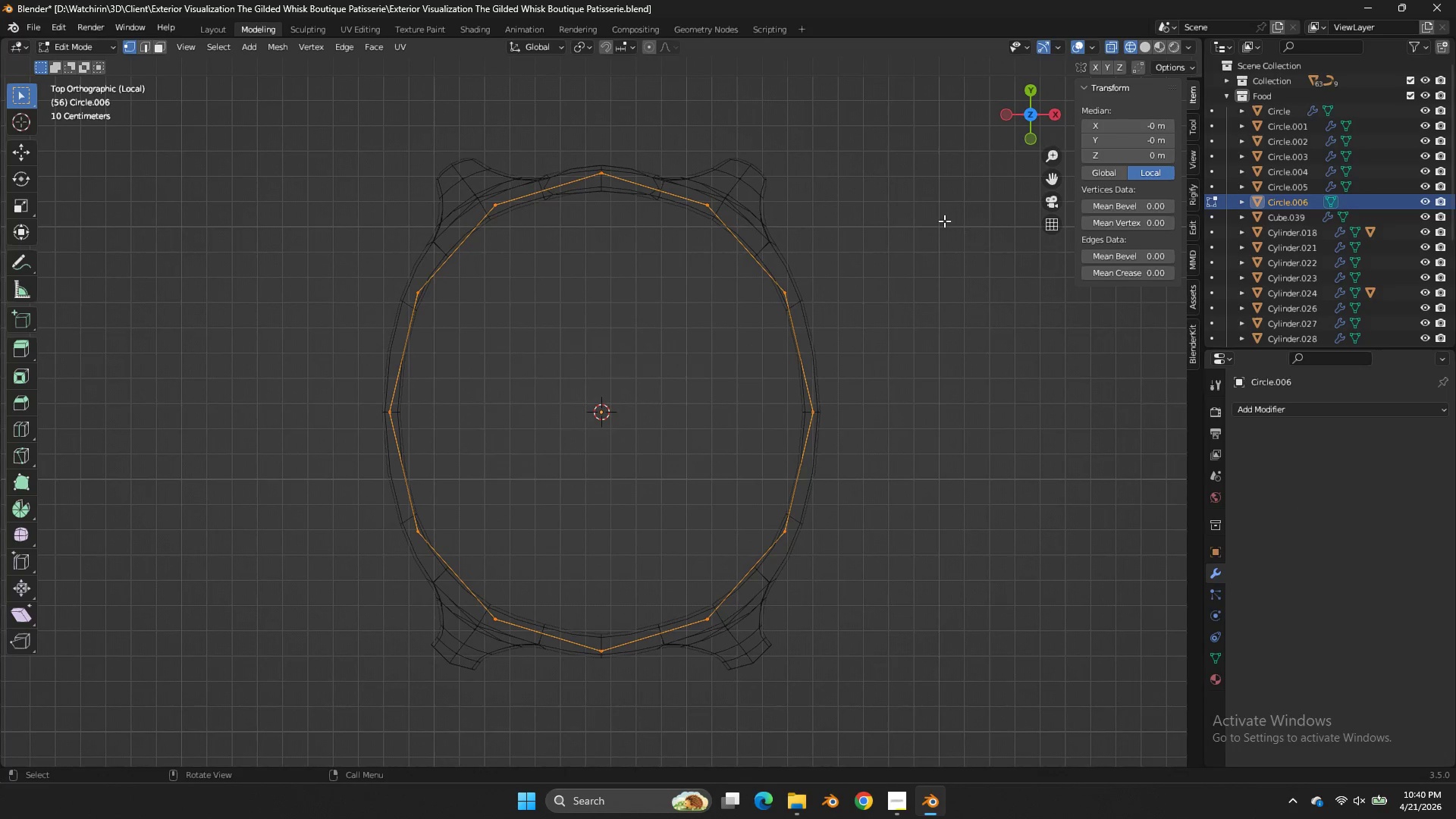 
type(sx)
 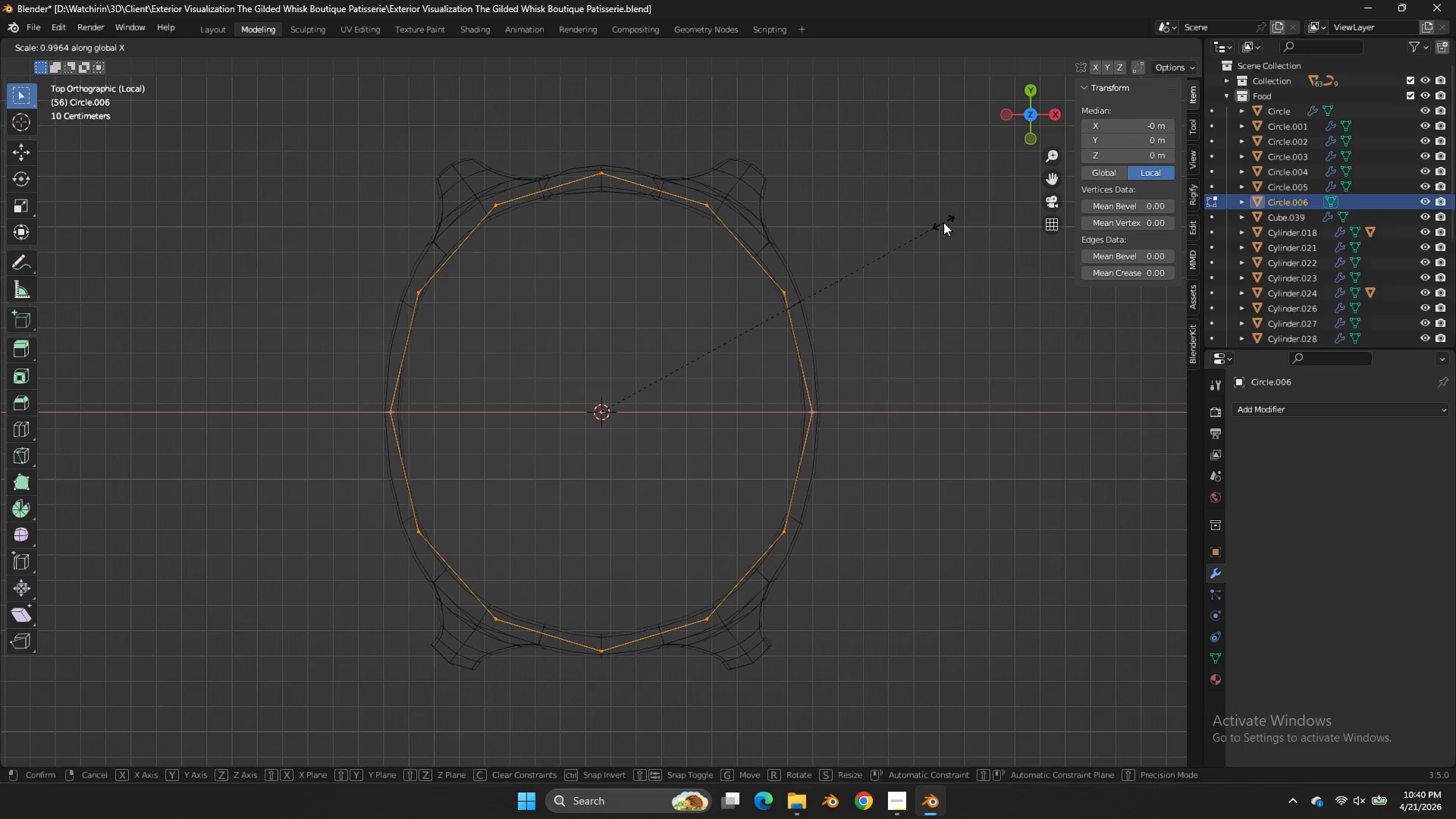 
left_click([943, 222])
 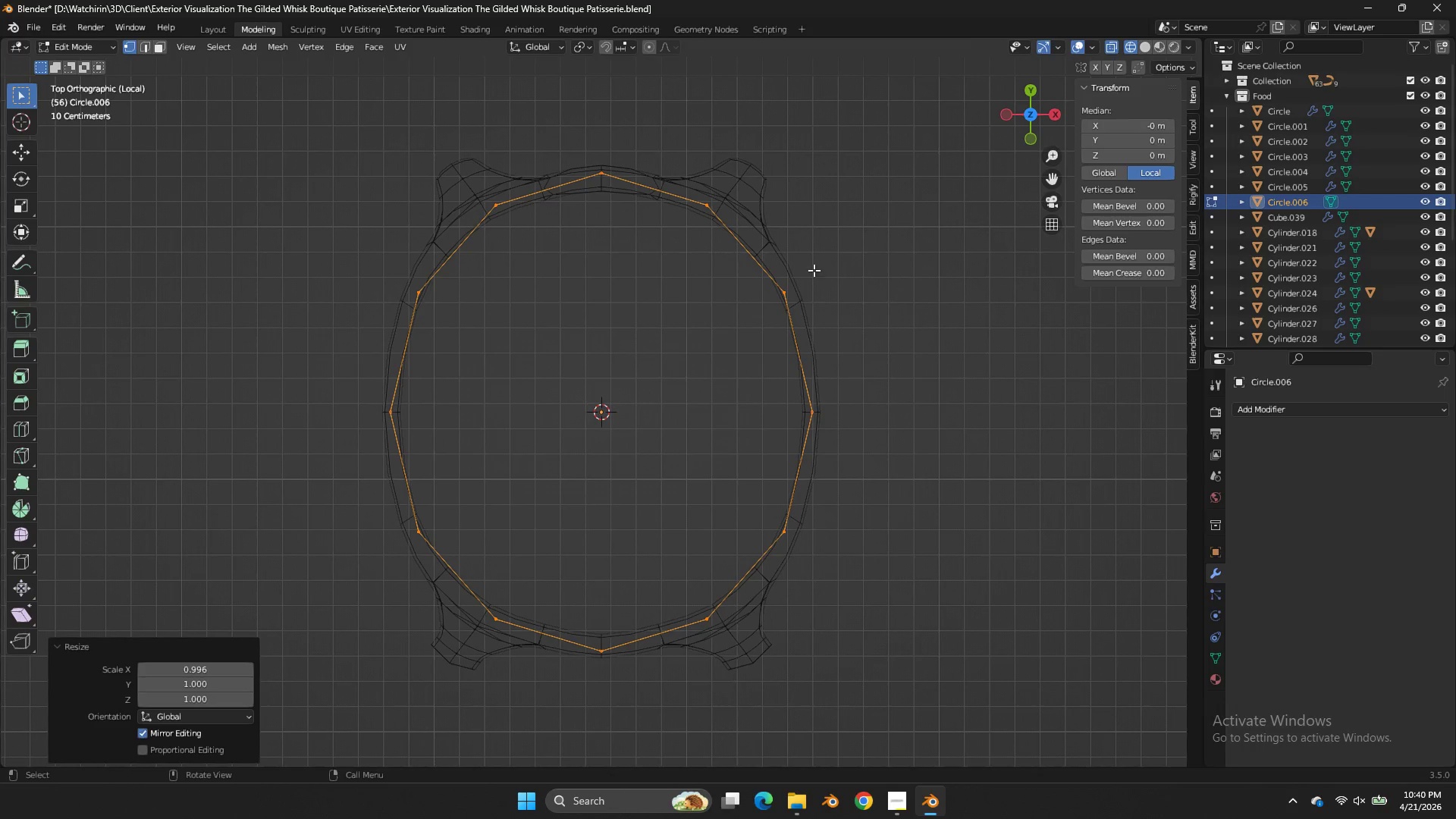 
left_click([800, 279])
 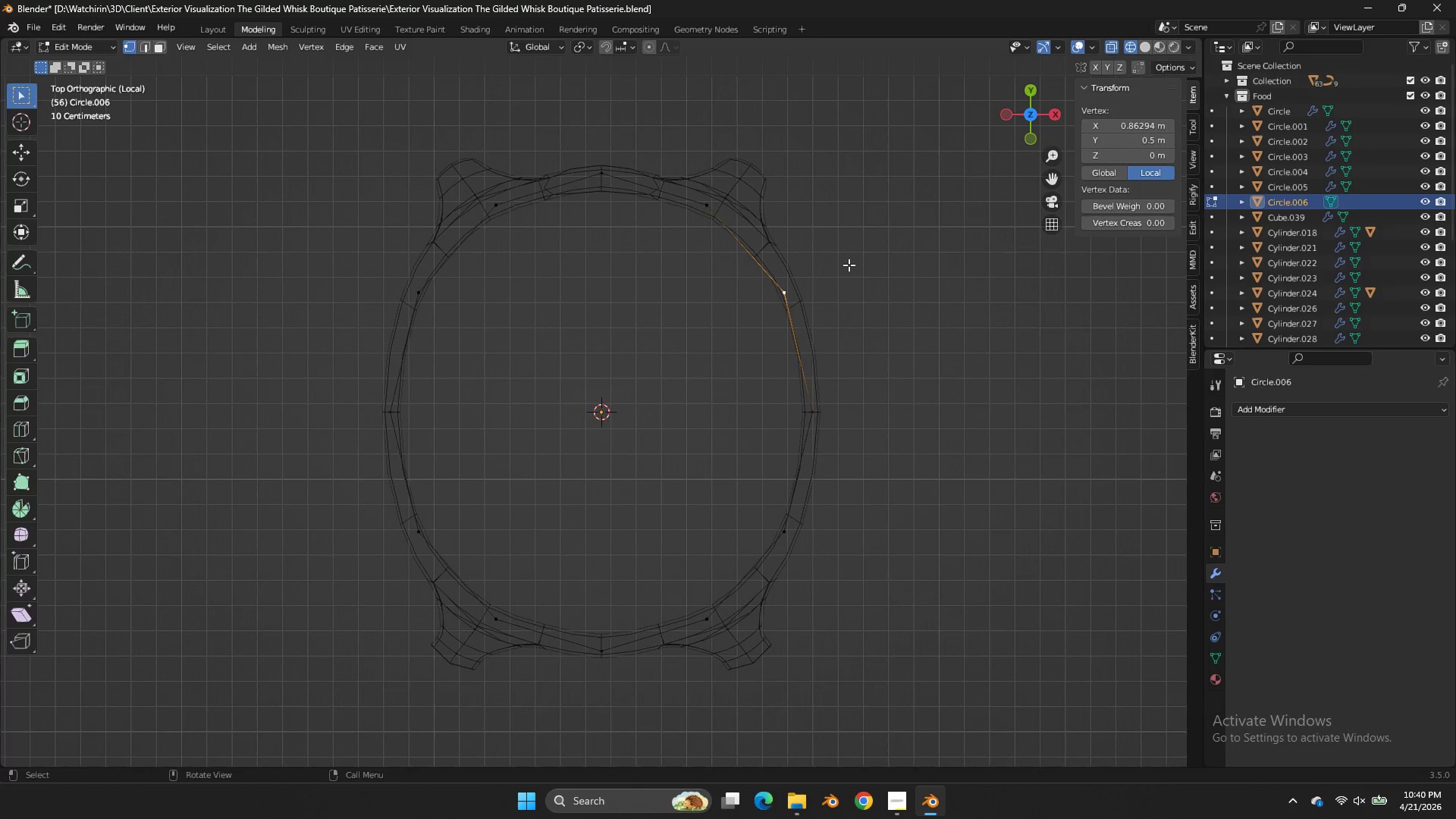 
key(Tab)
key(Tab)
type(ae)
 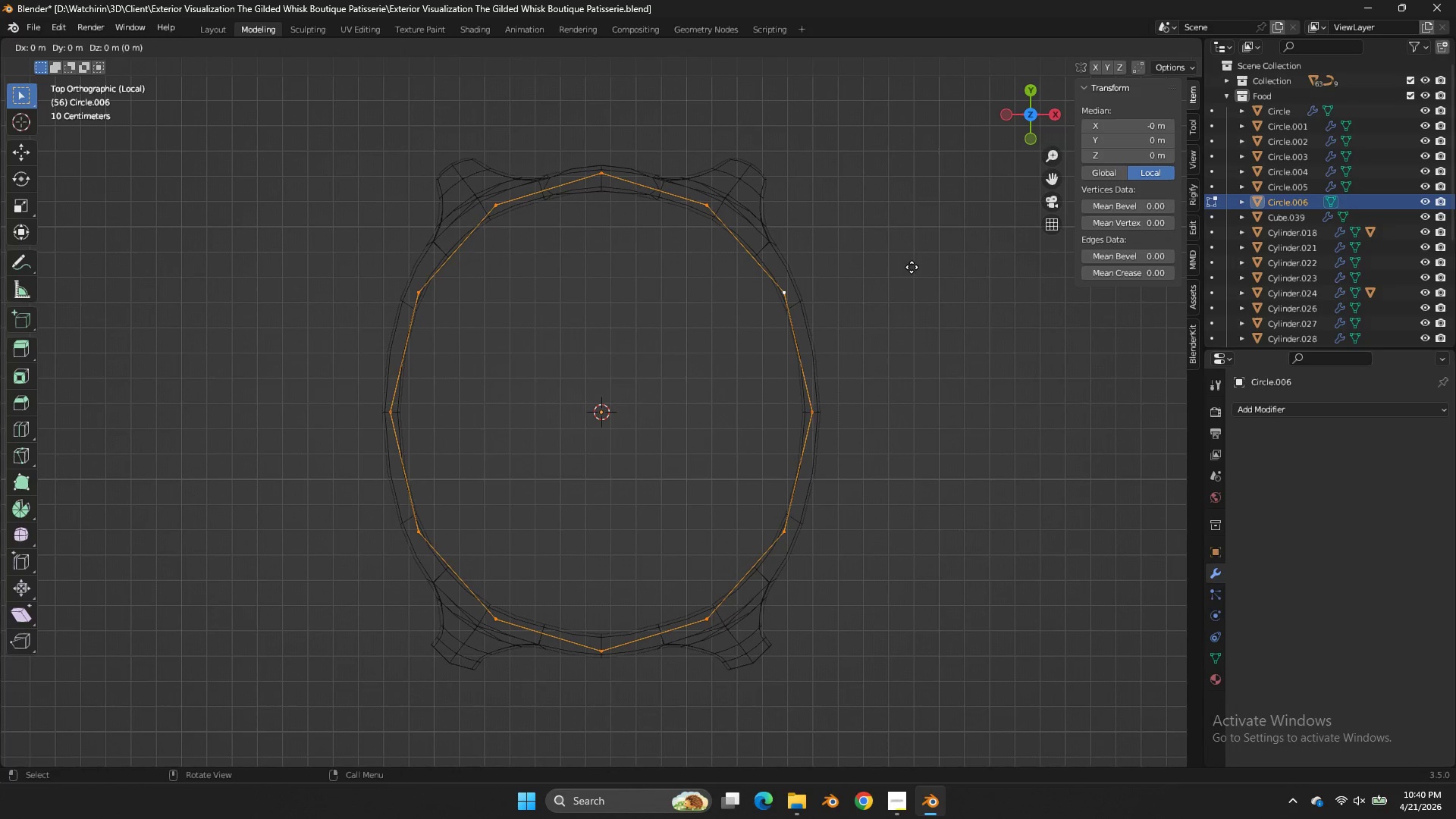 
right_click([912, 267])
 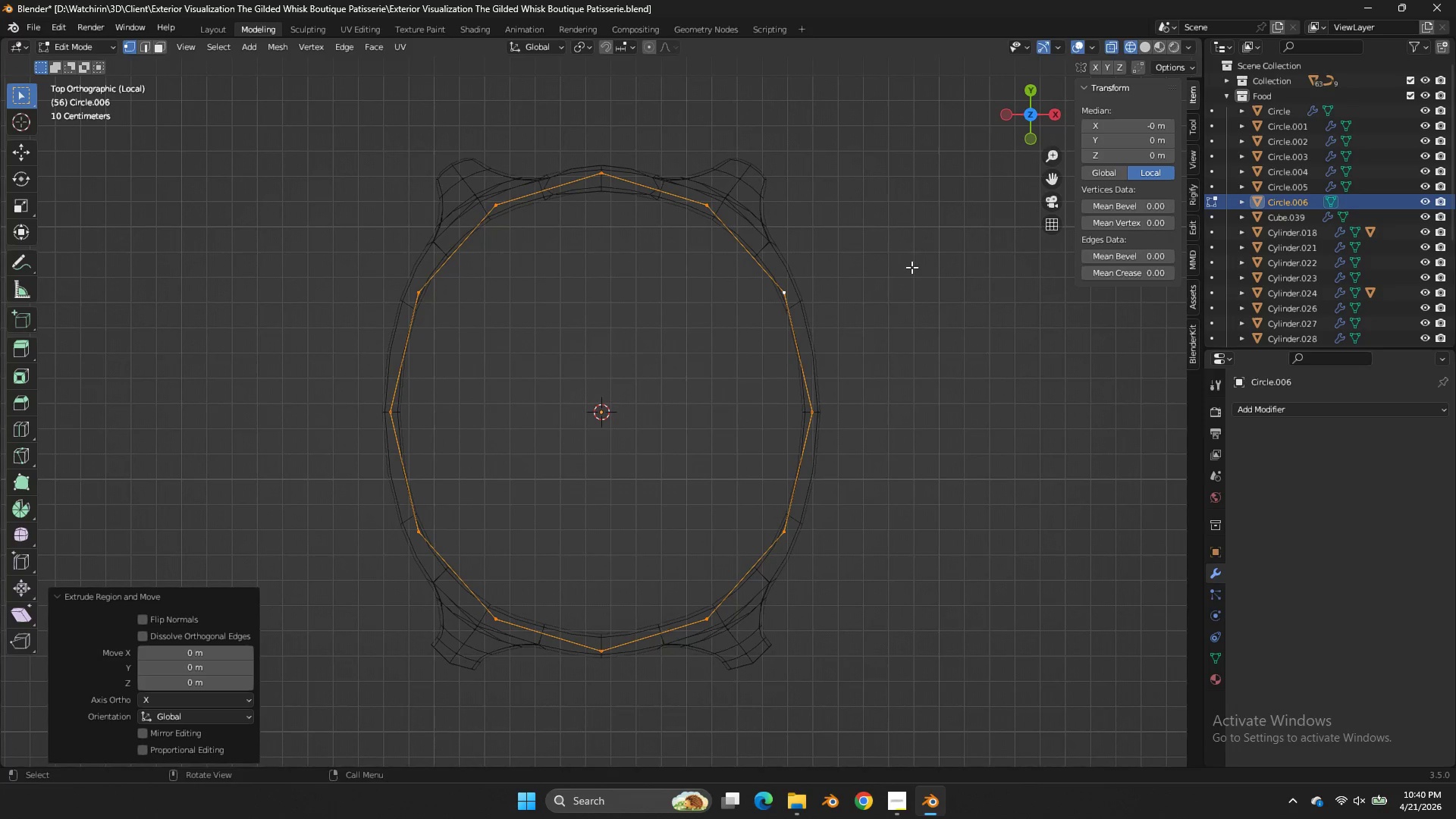 
key(S)
 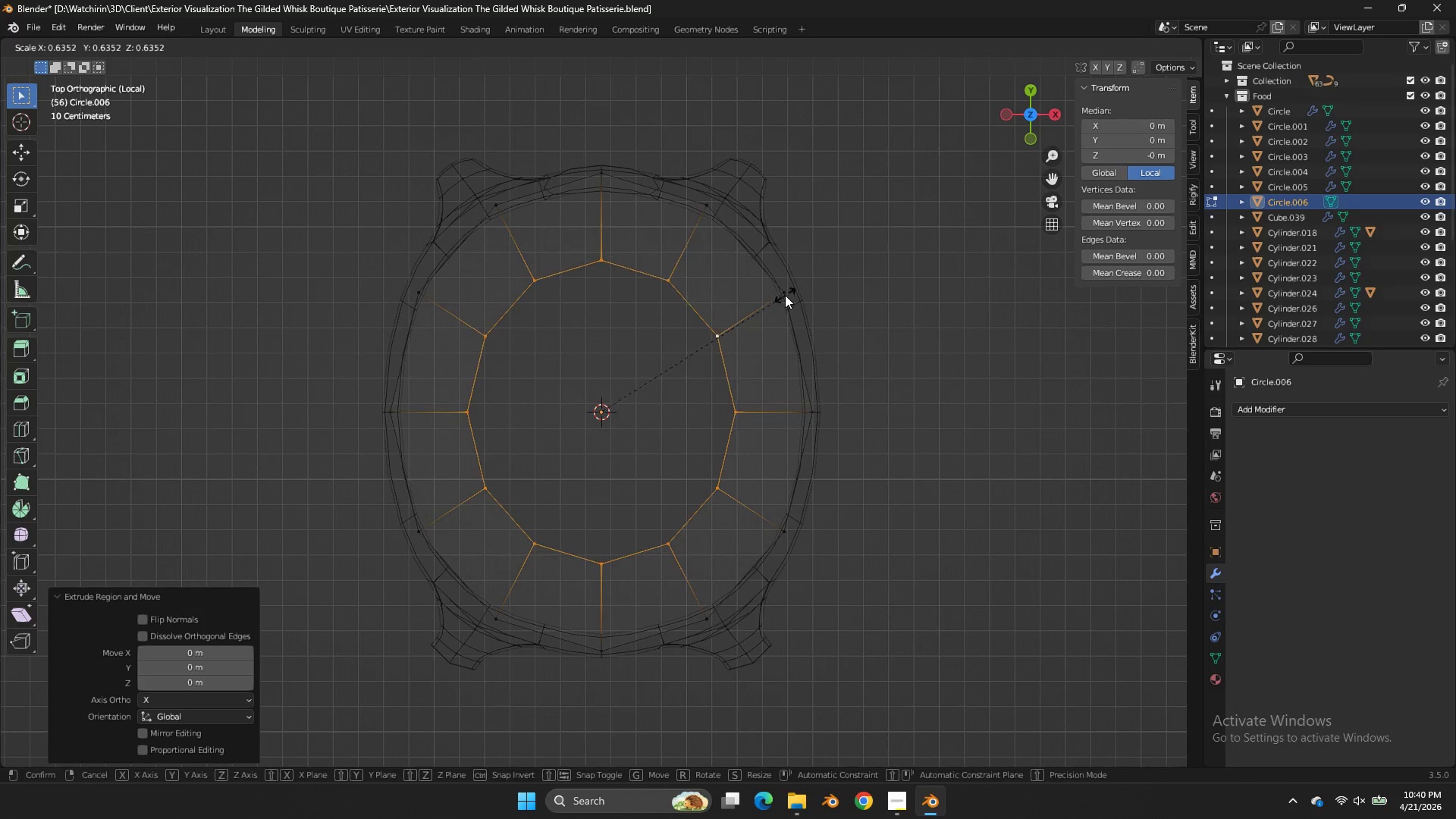 
left_click([785, 295])
 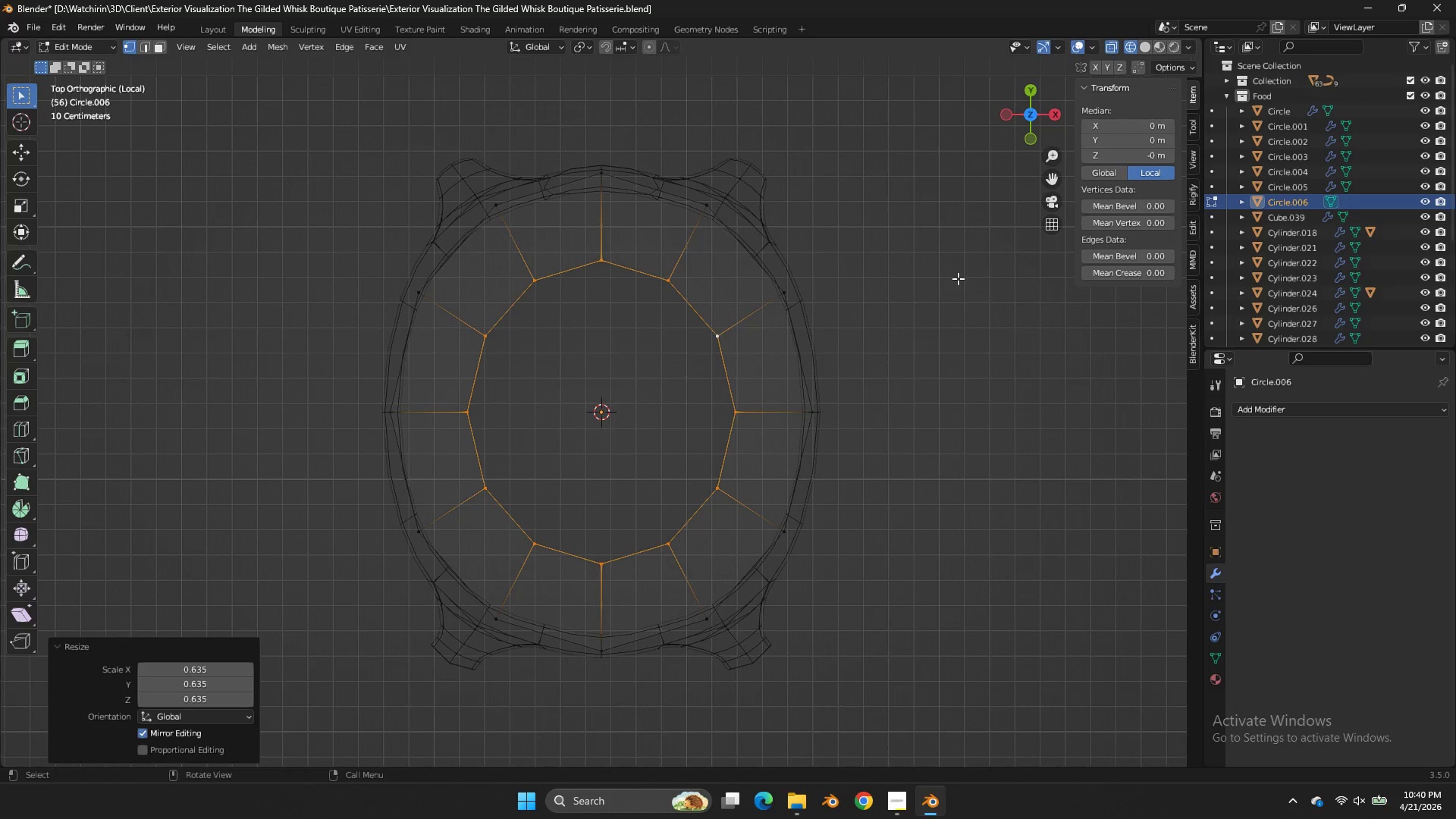 
key(E)
 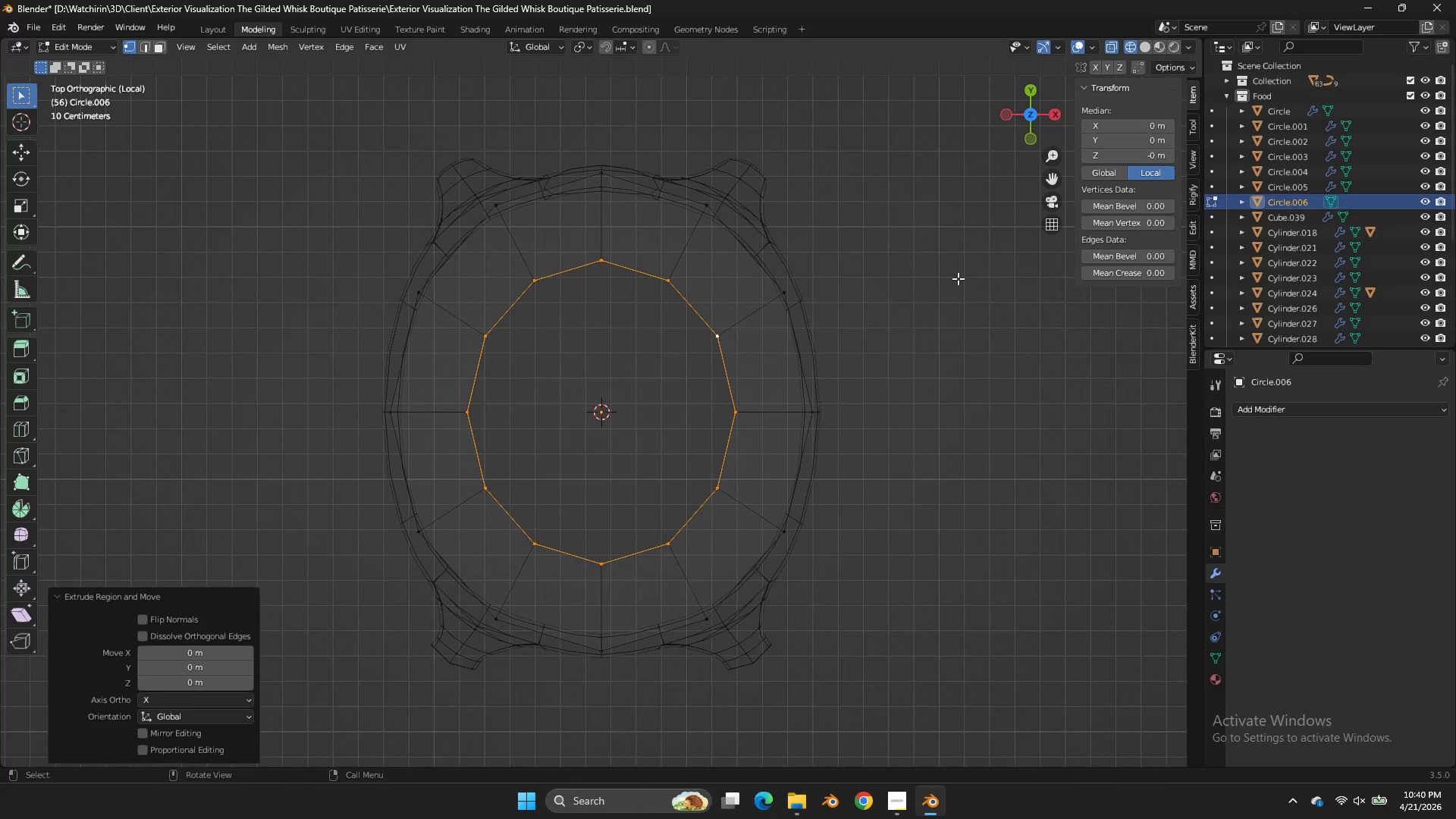 
right_click([958, 278])
 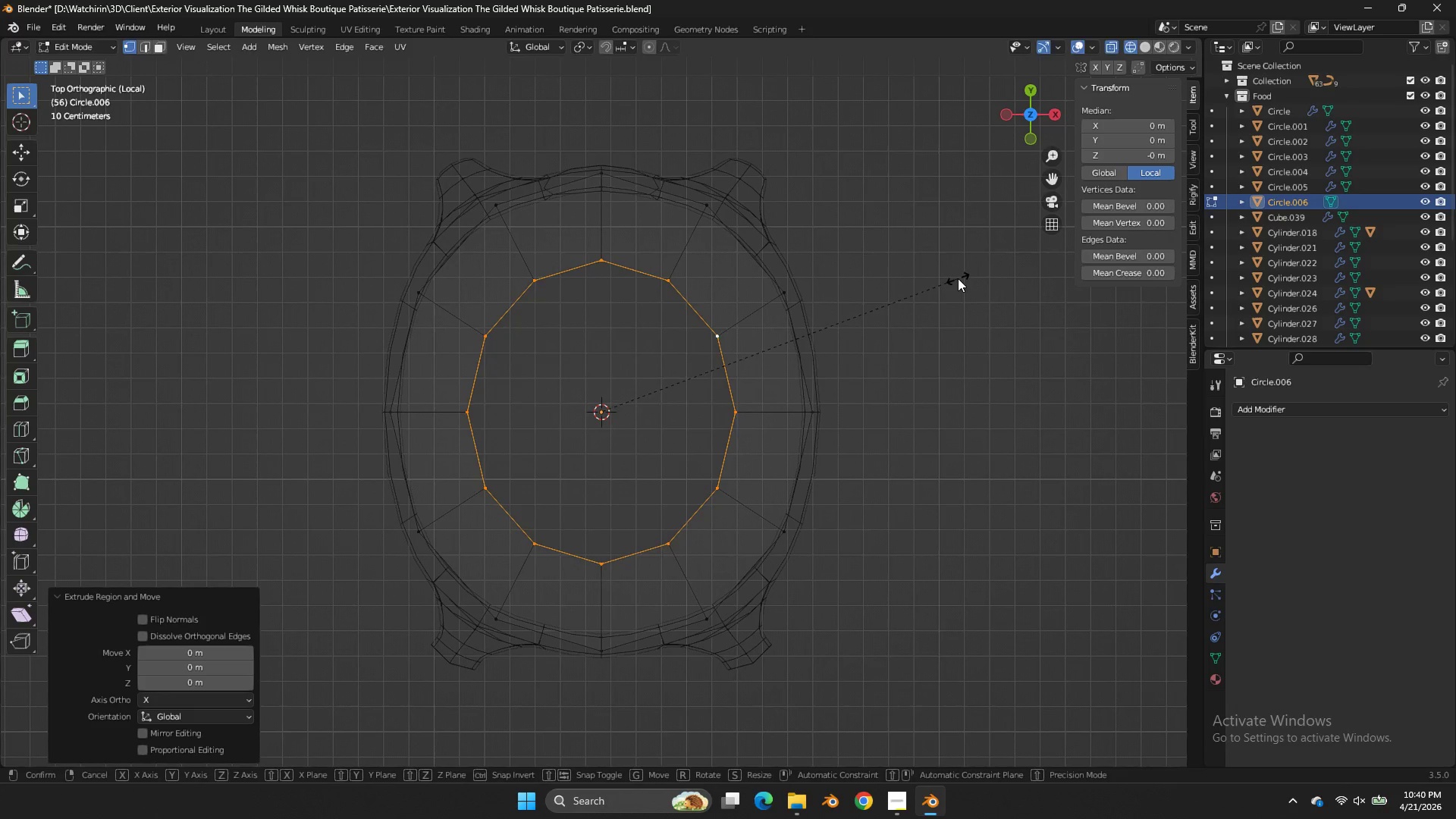 
key(S)
 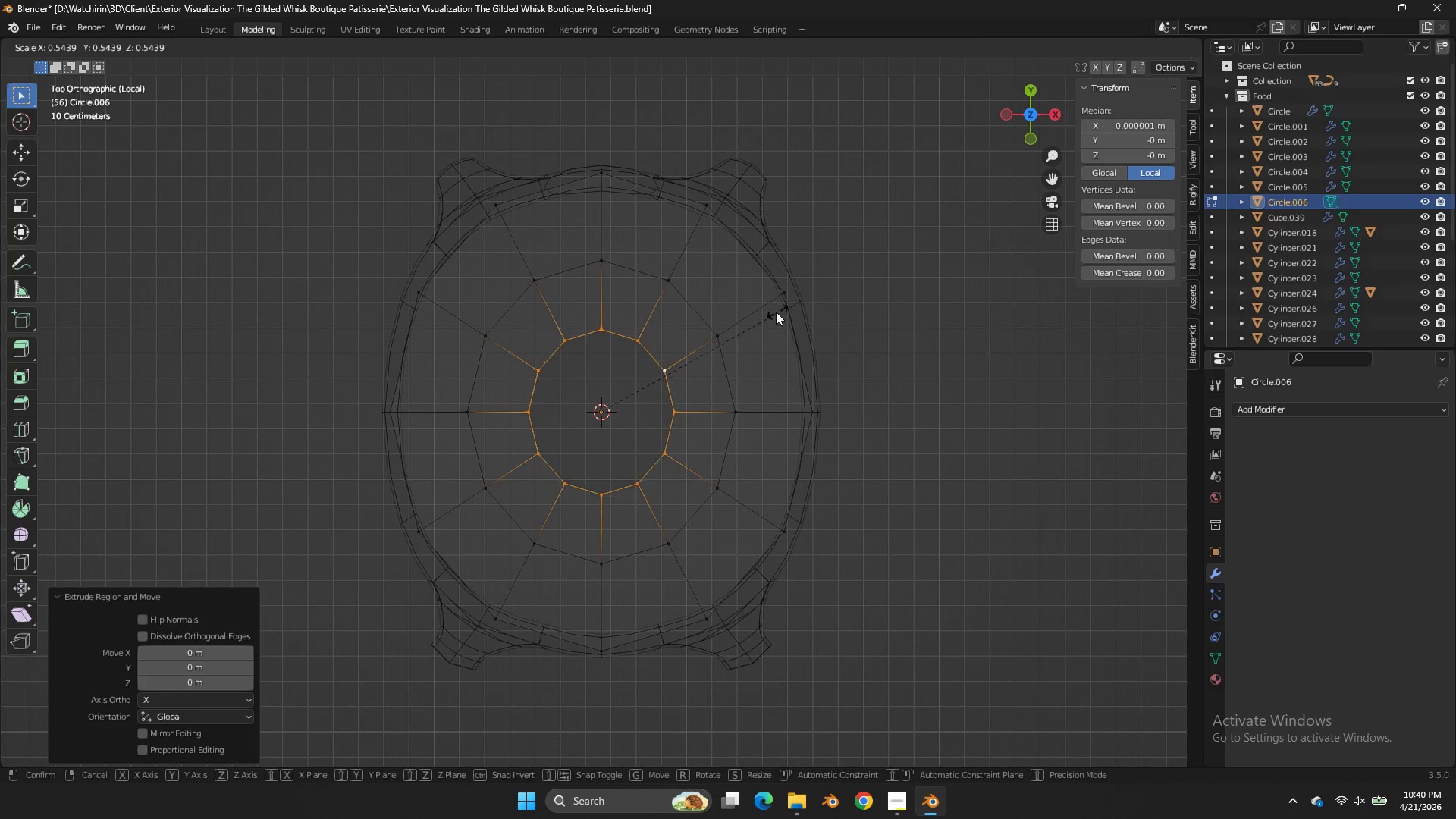 
left_click([774, 312])
 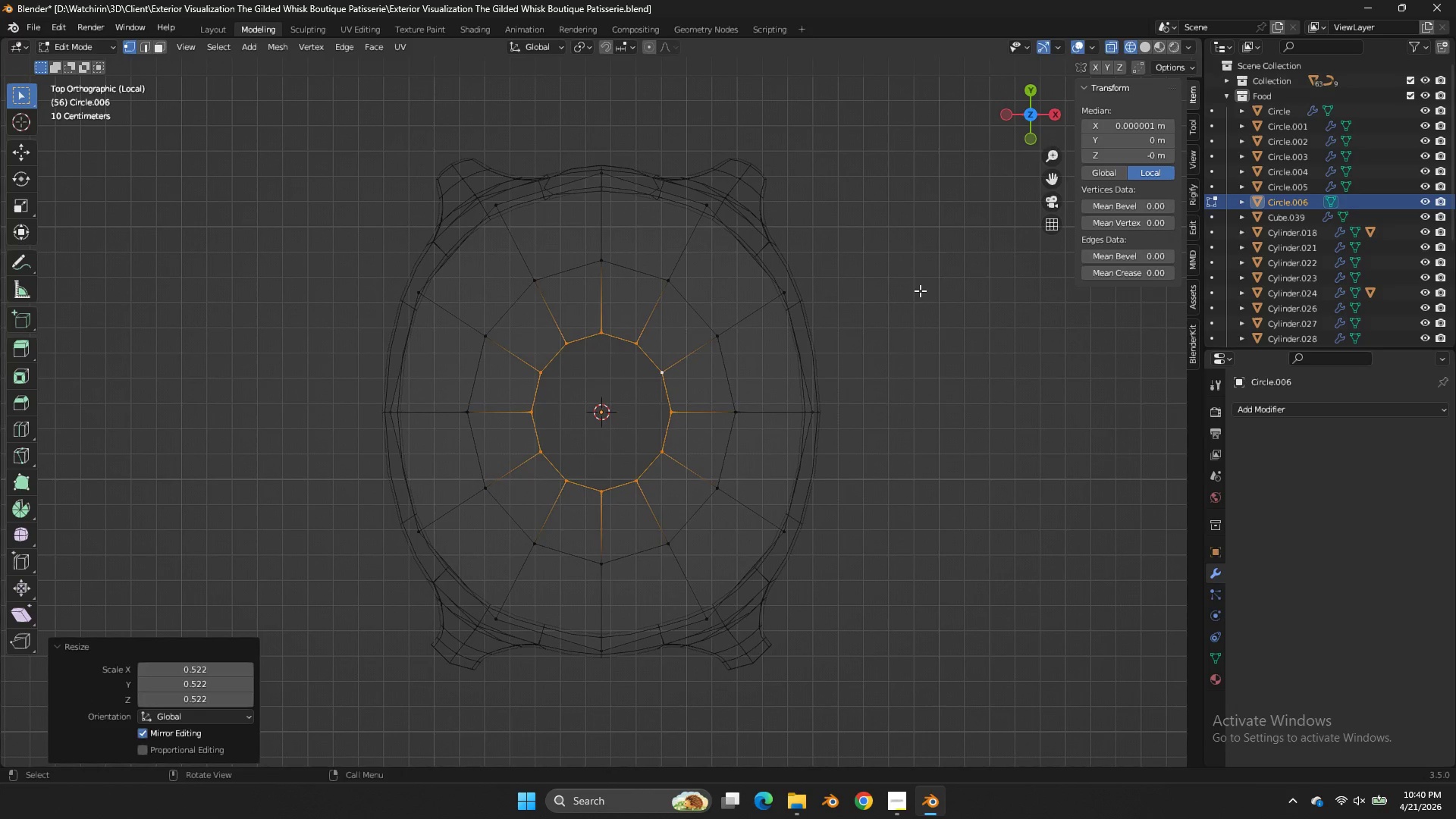 
key(E)
 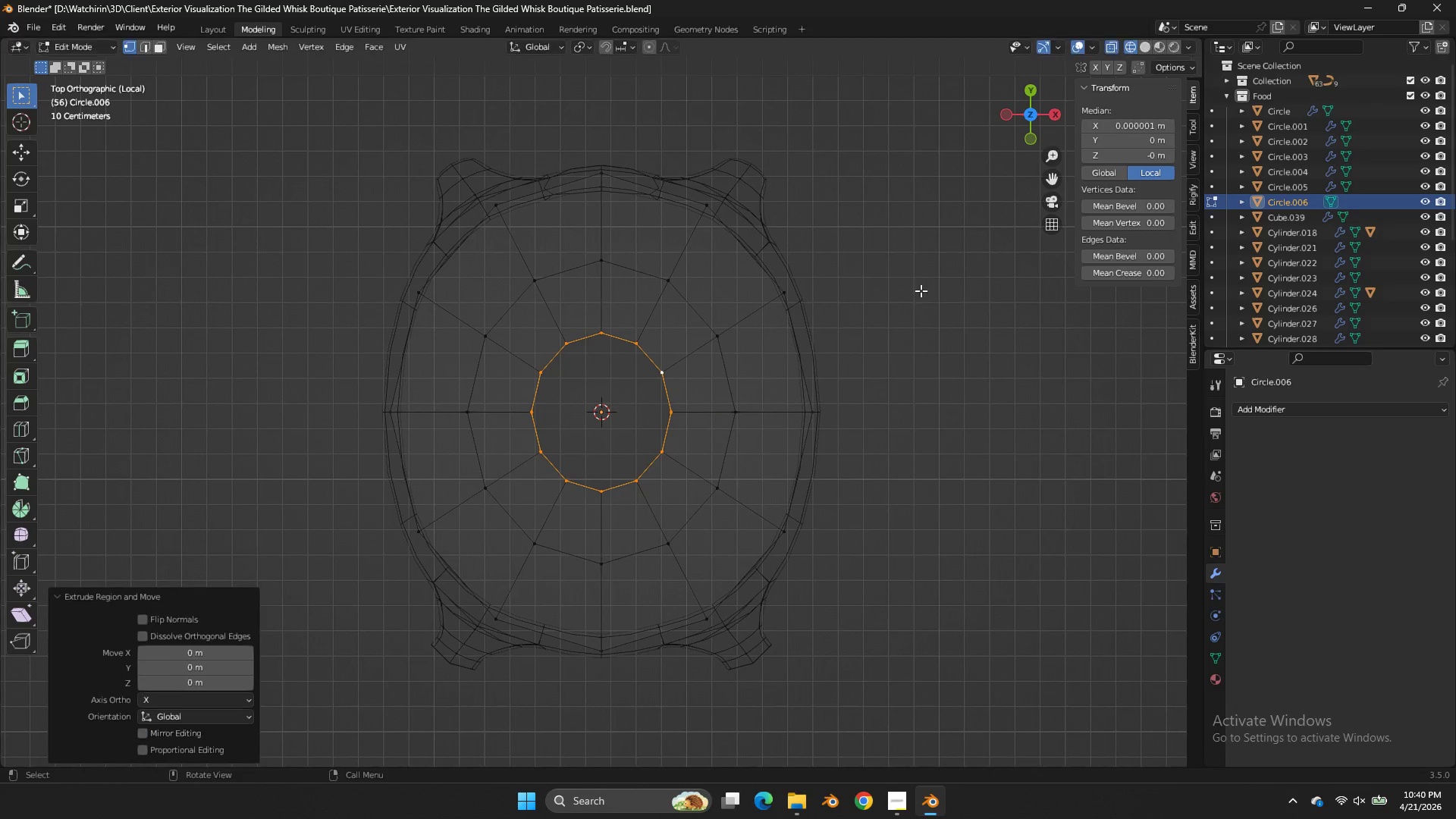 
right_click([921, 290])
 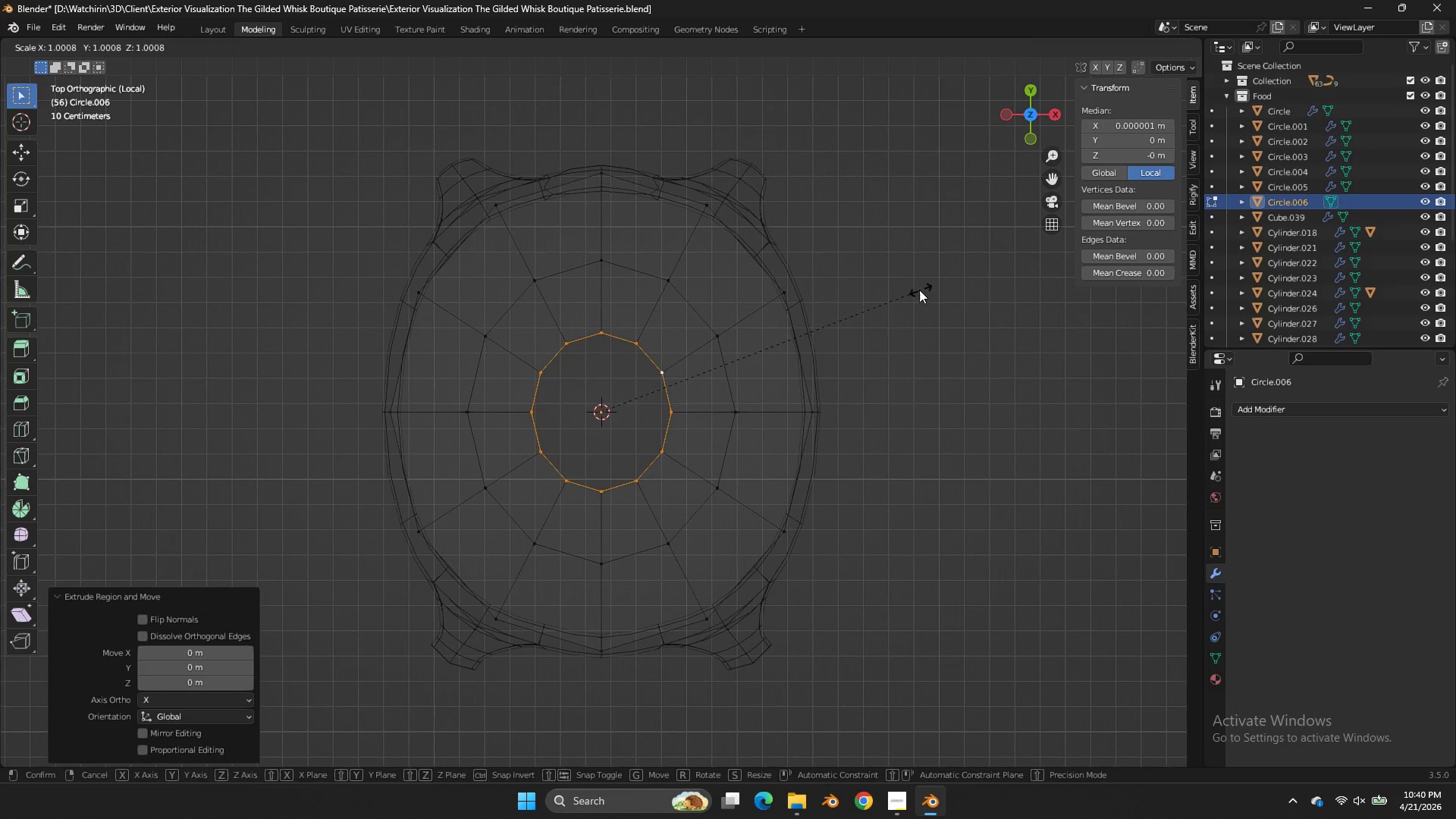 
key(S)
 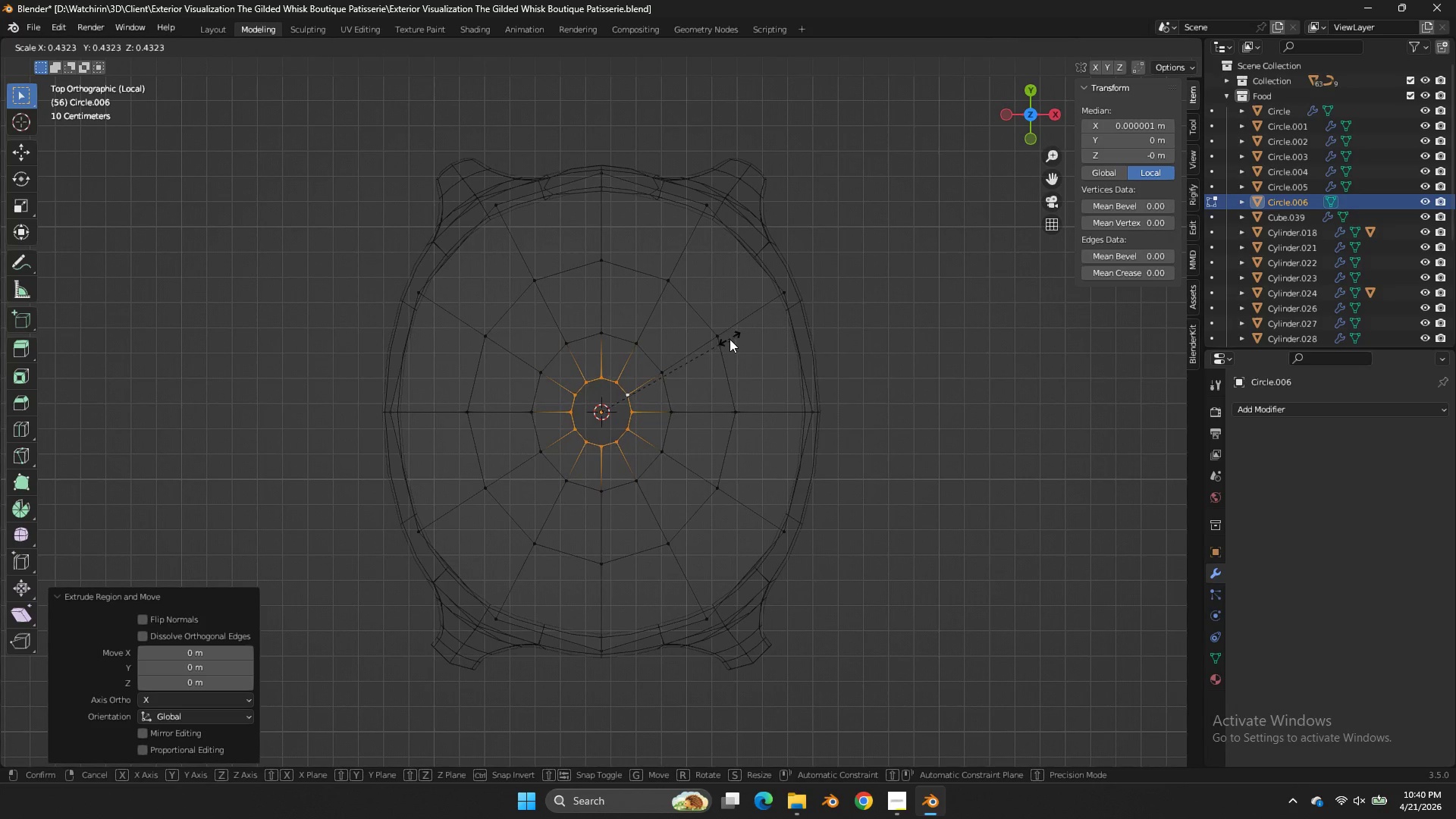 
left_click([730, 339])
 